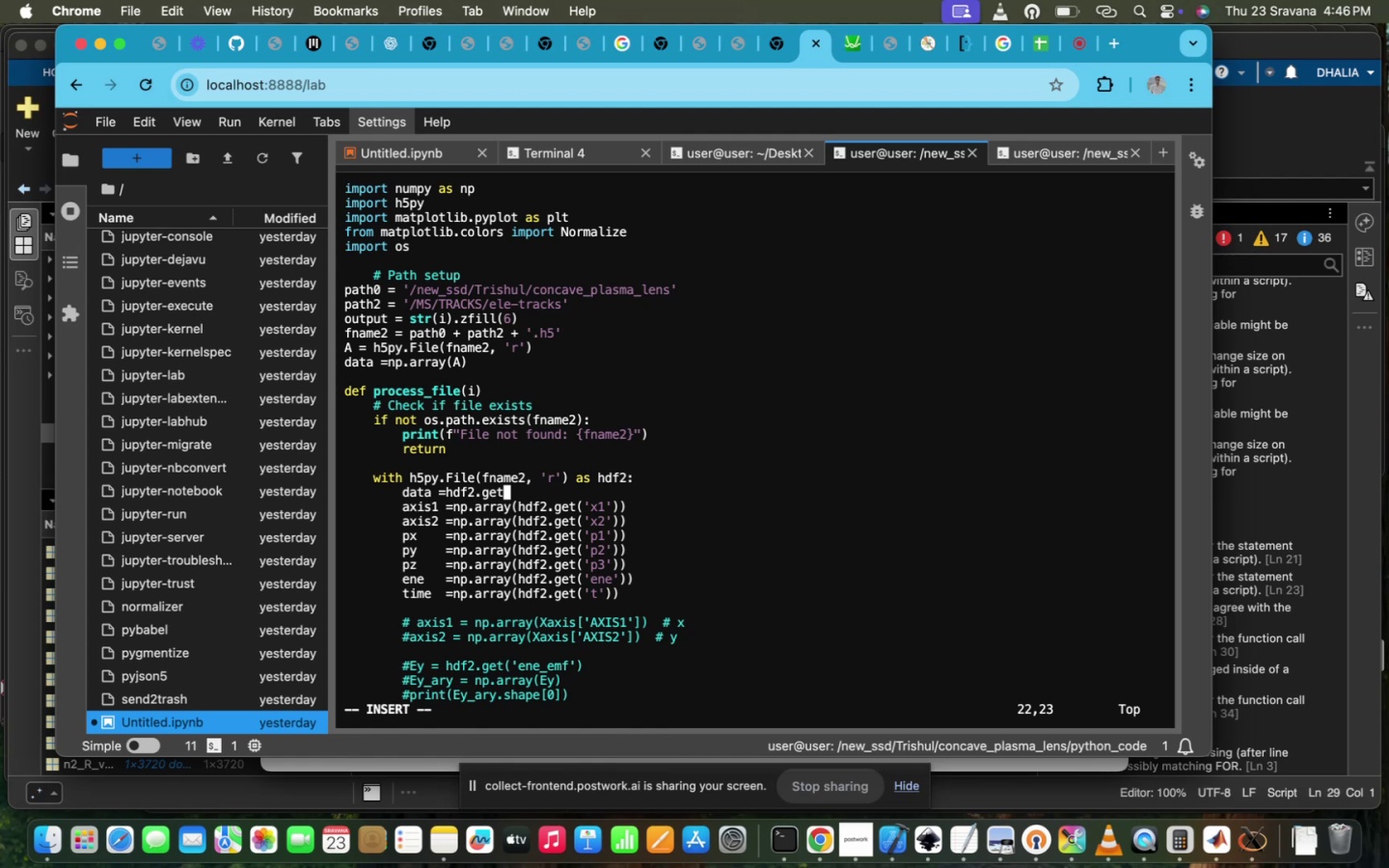 
left_click([890, 151])
 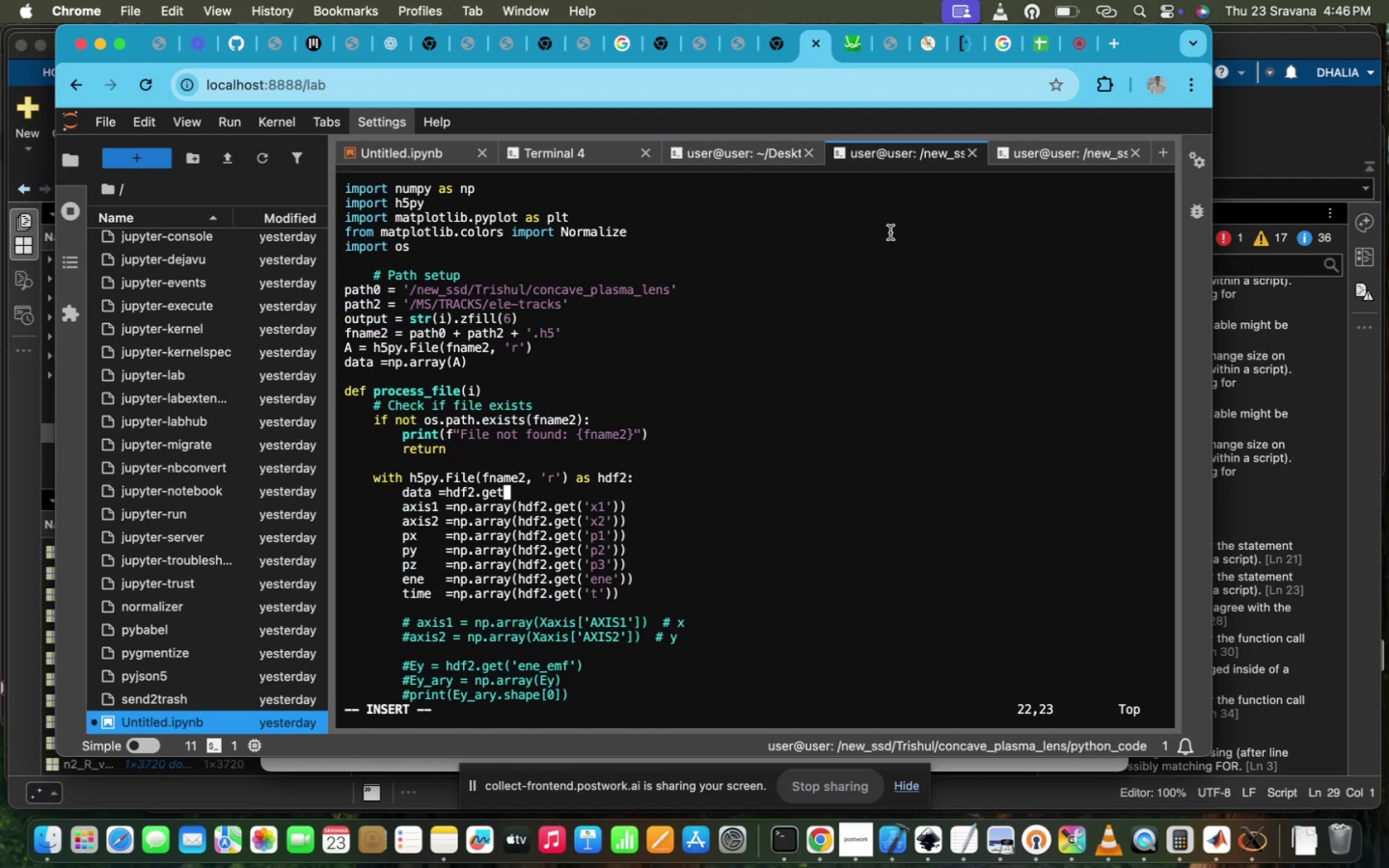 
type([data(i)])
 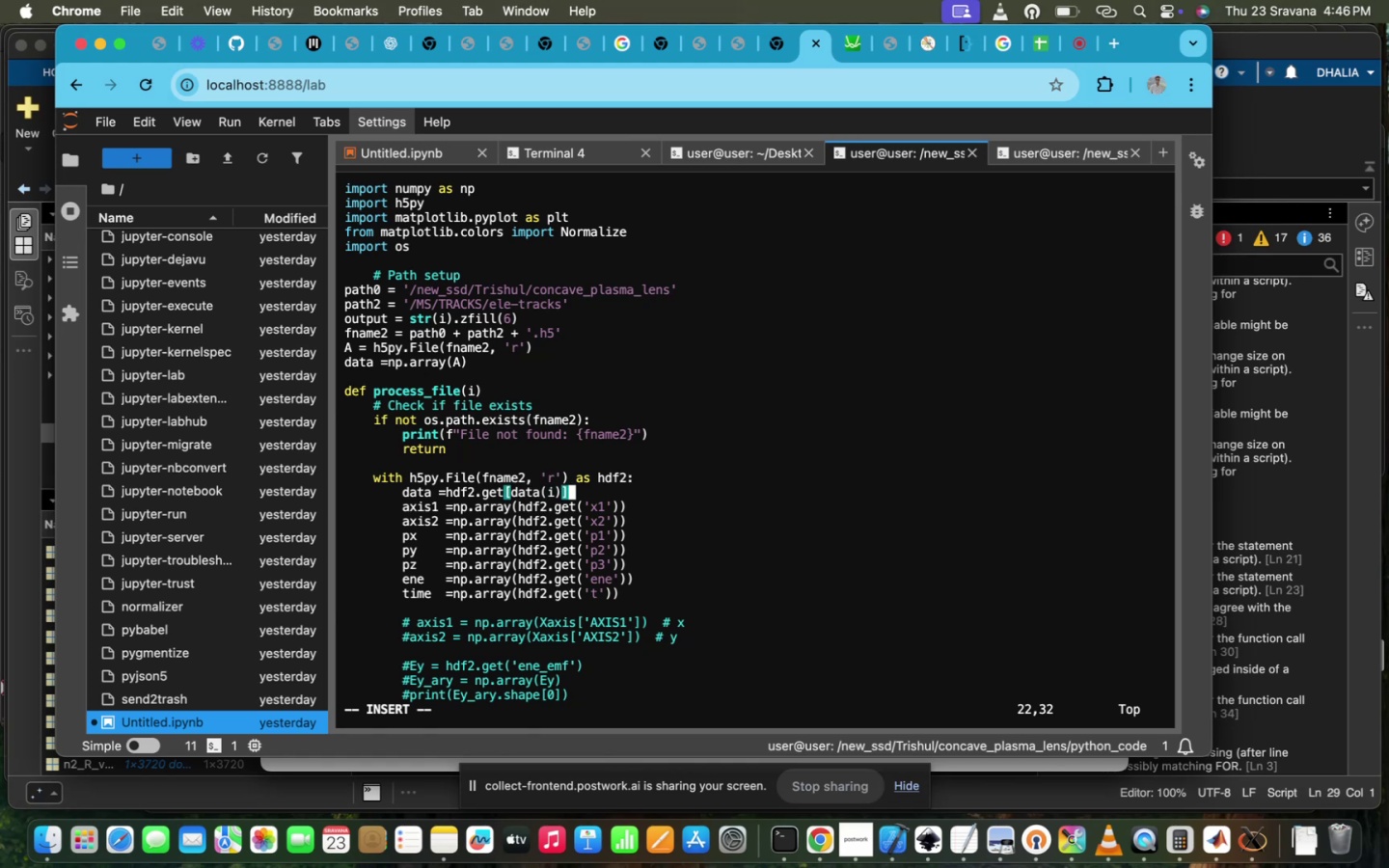 
hold_key(key=ArrowLeft, duration=1.5)
 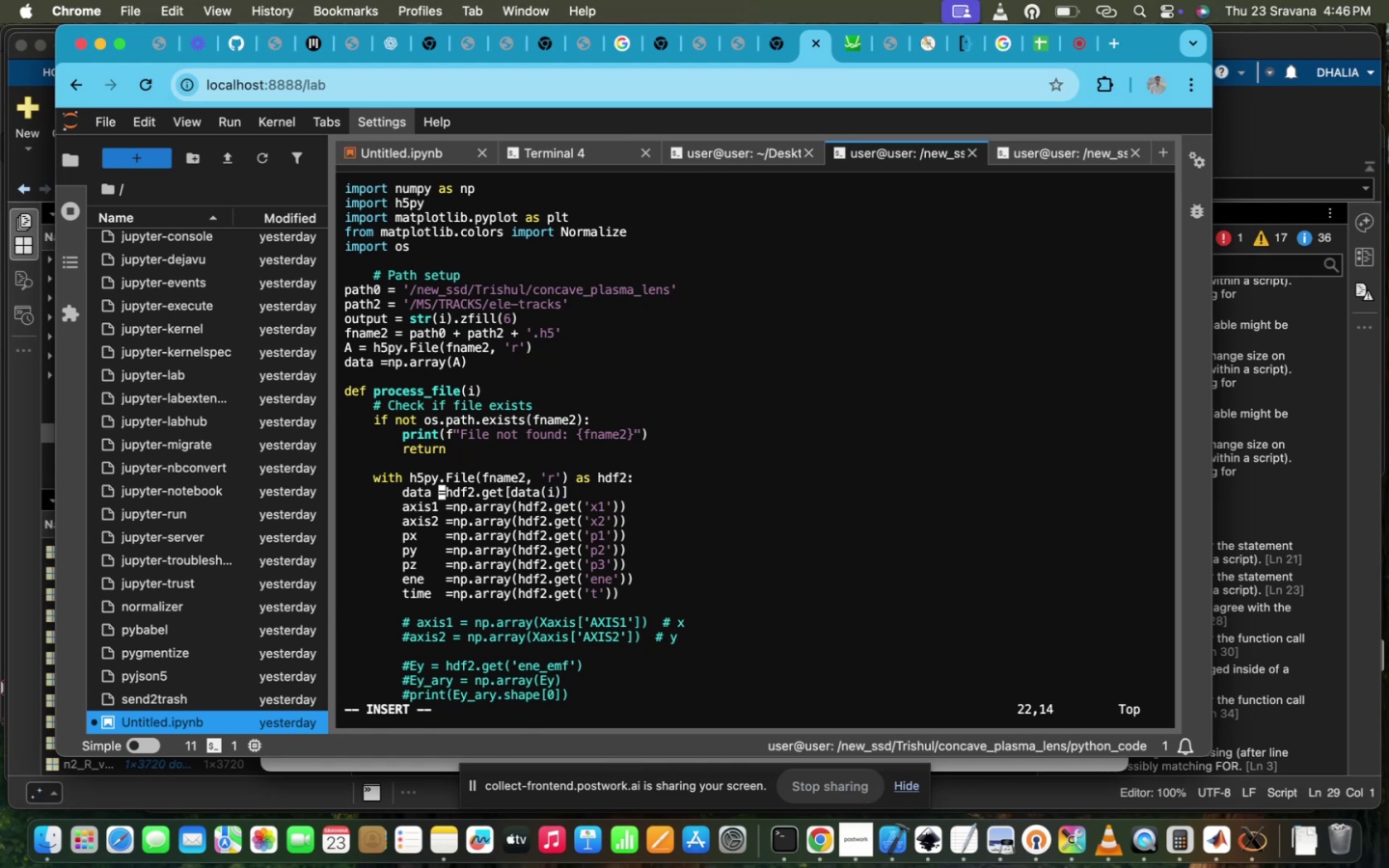 
hold_key(key=ArrowLeft, duration=0.38)
 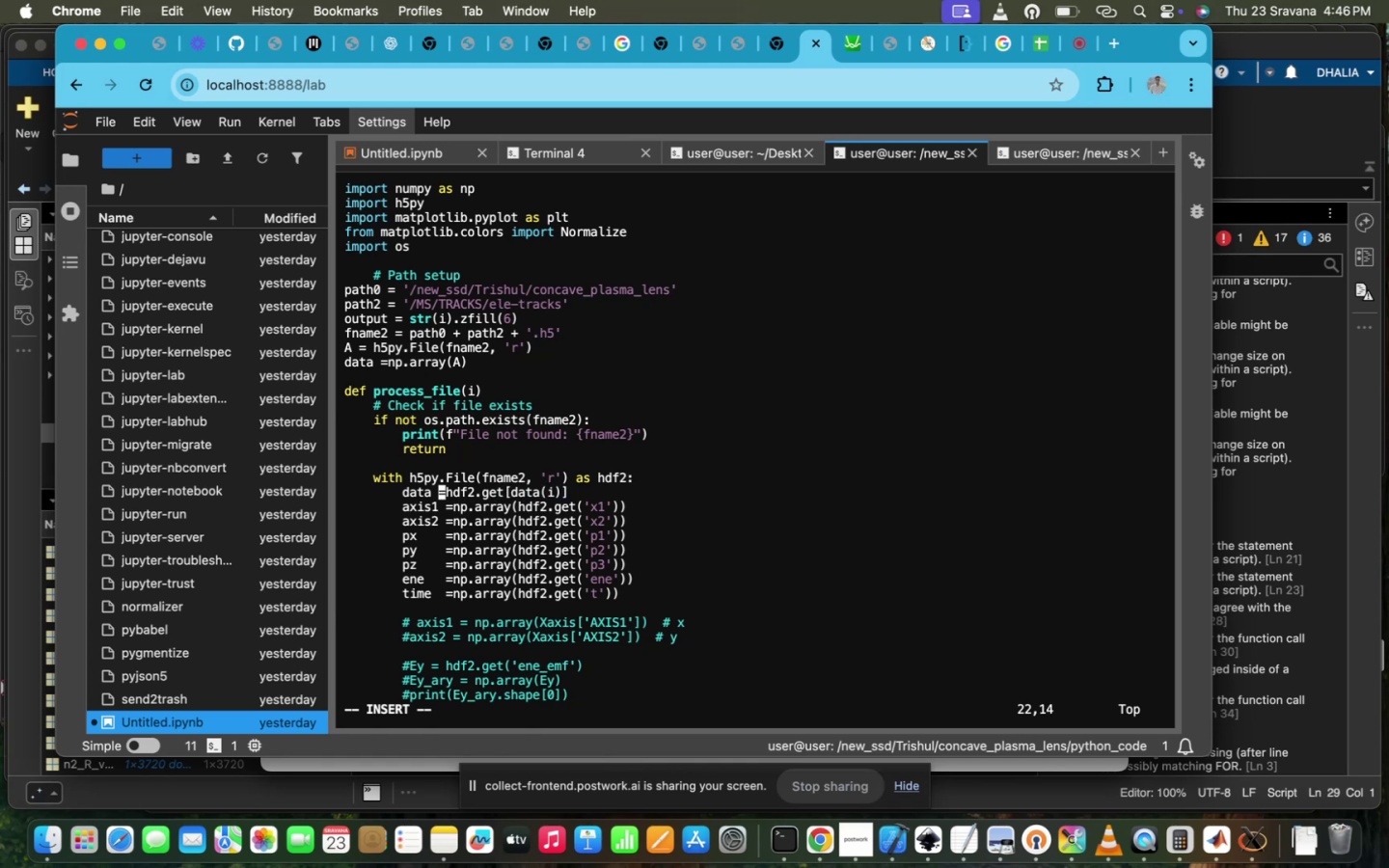 
key(ArrowLeft)
 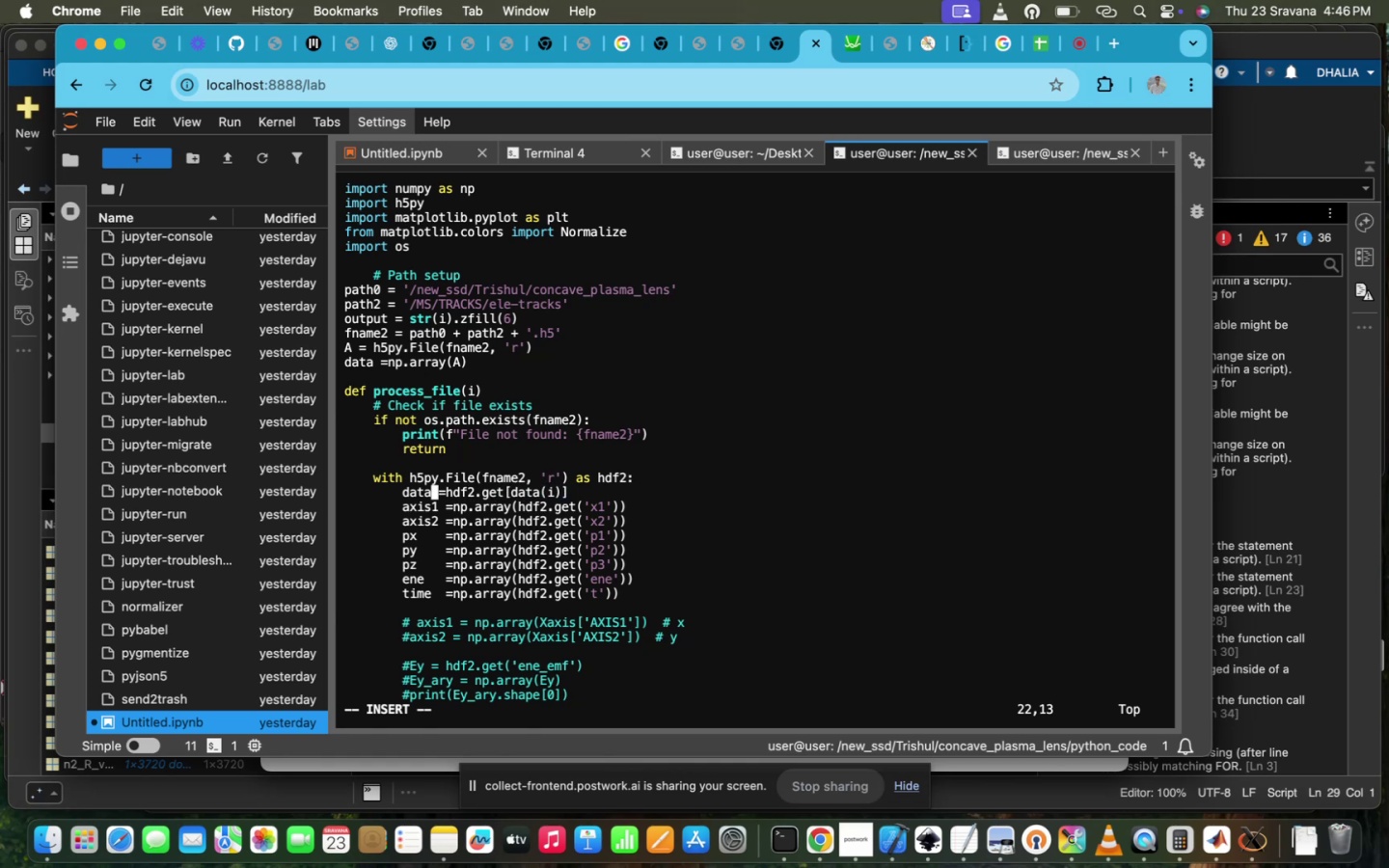 
type(_ind)
 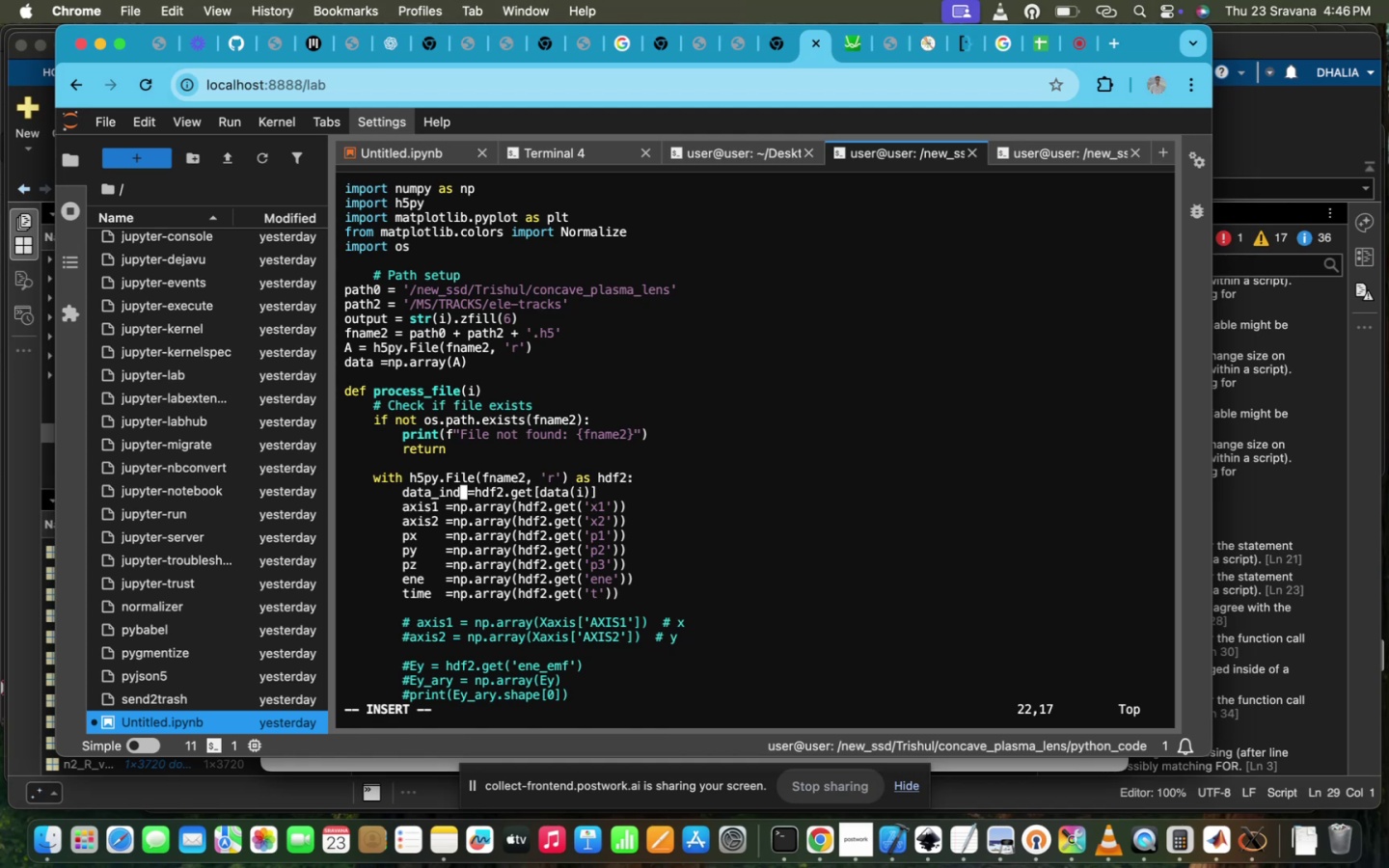 
key(ArrowDown)
 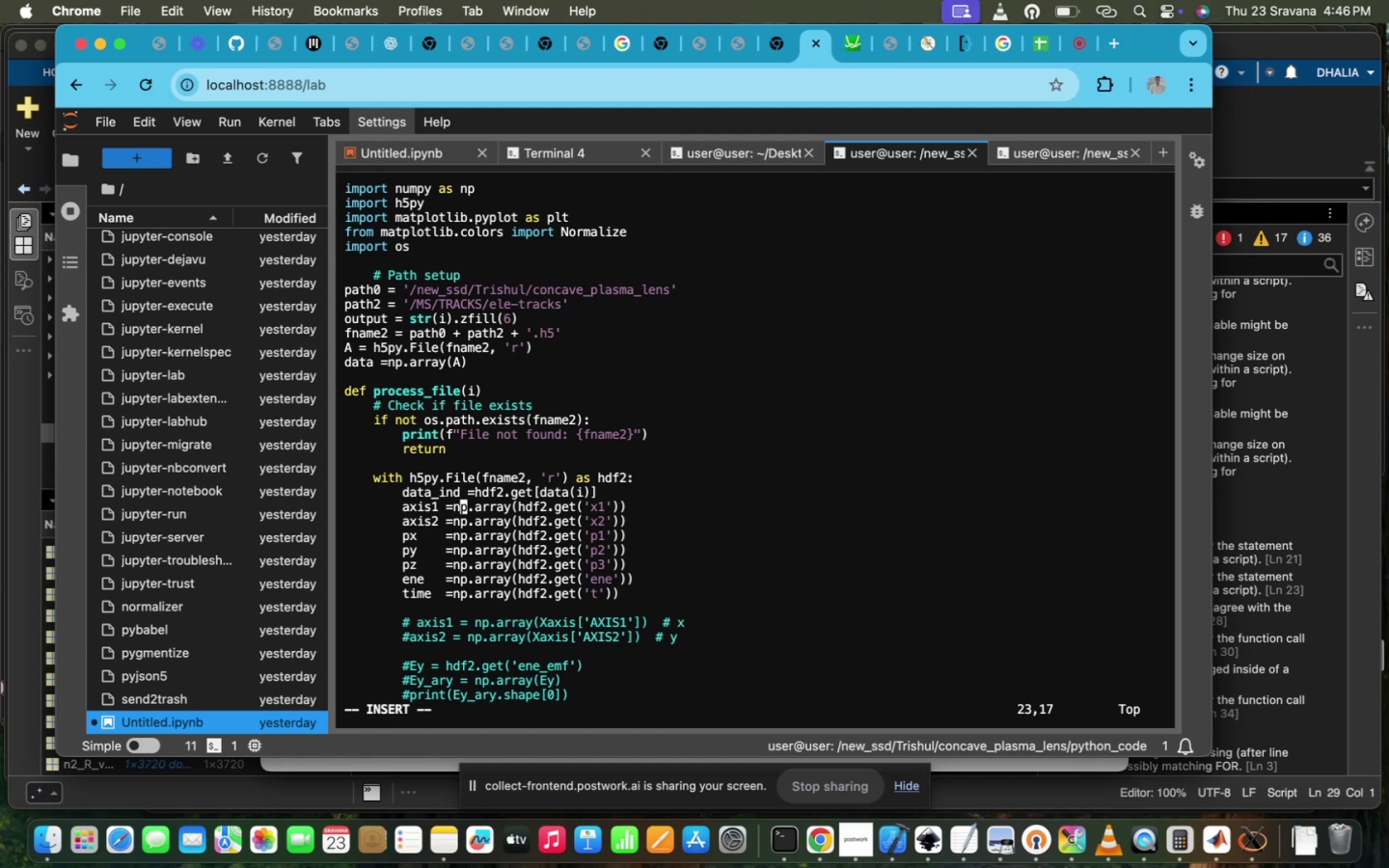 
key(ArrowRight)
 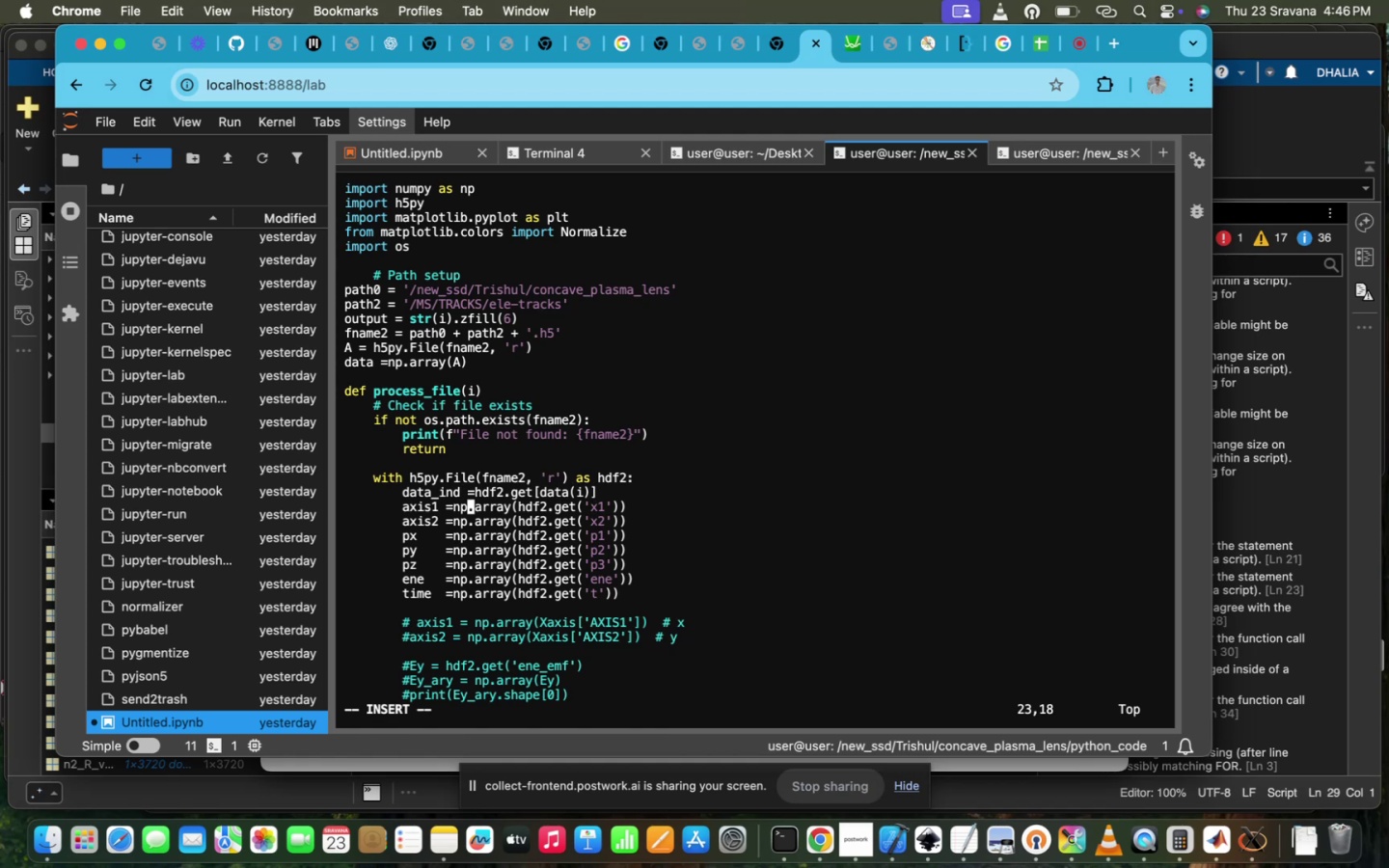 
key(ArrowDown)
 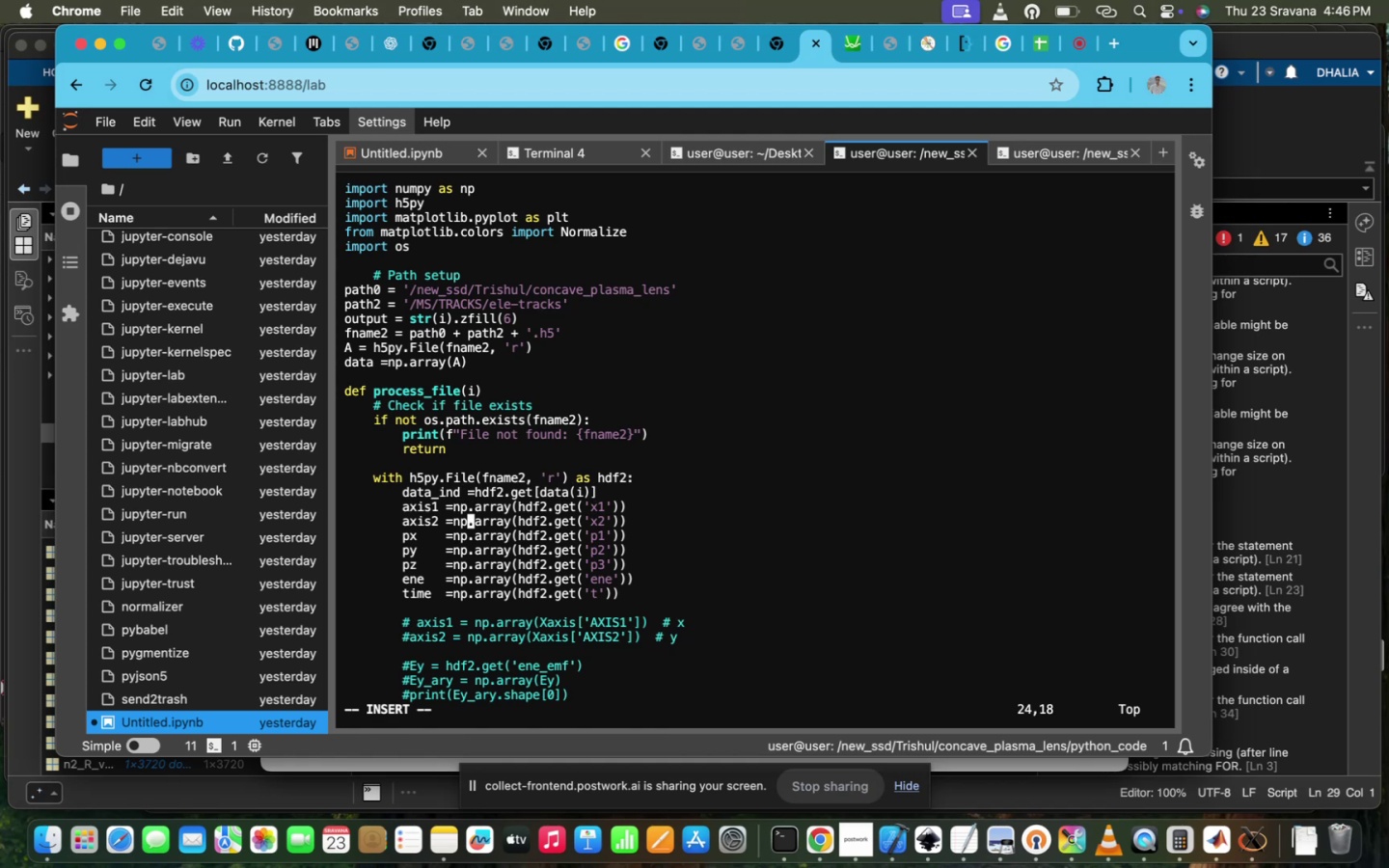 
key(ArrowRight)
 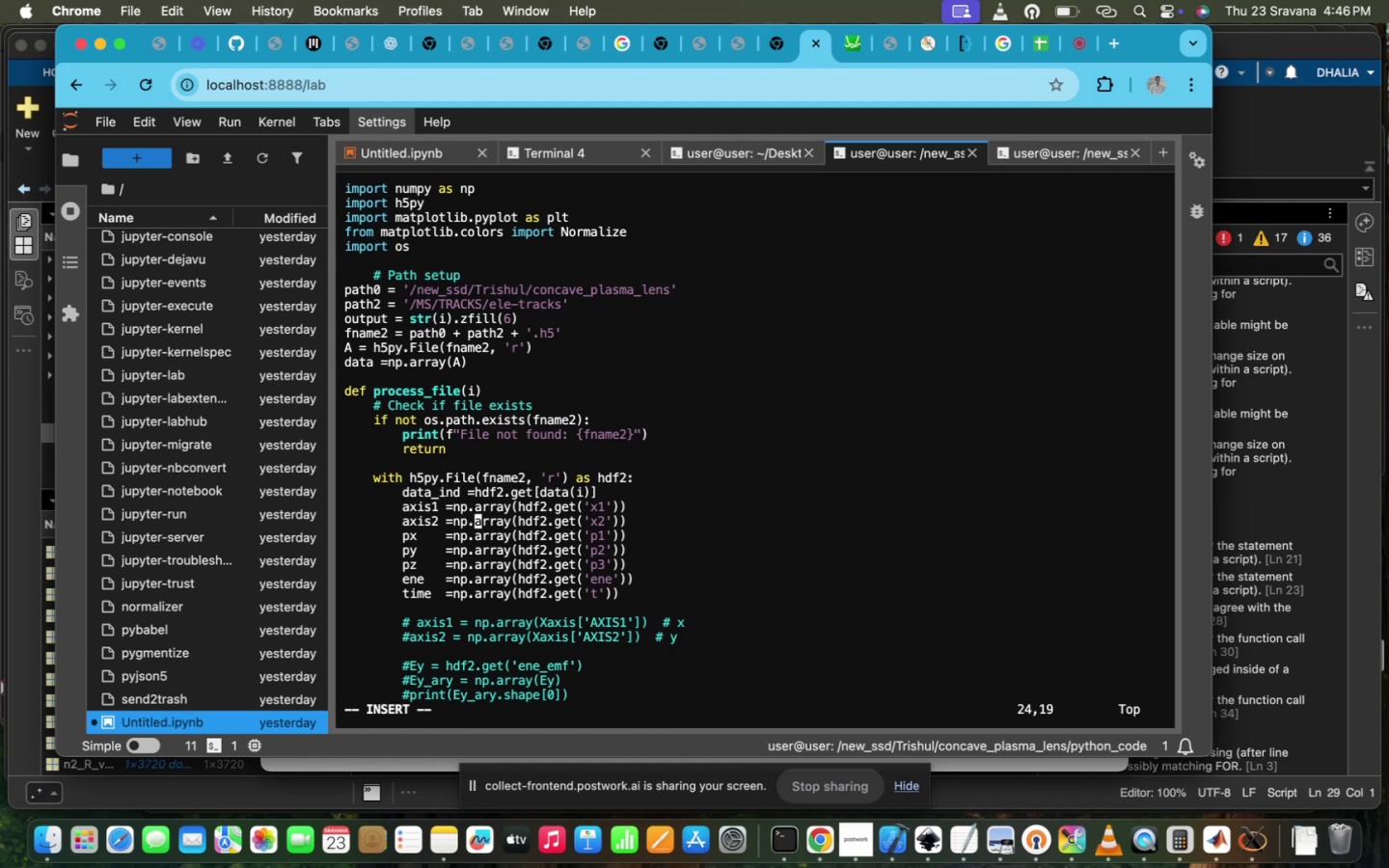 
key(ArrowUp)
 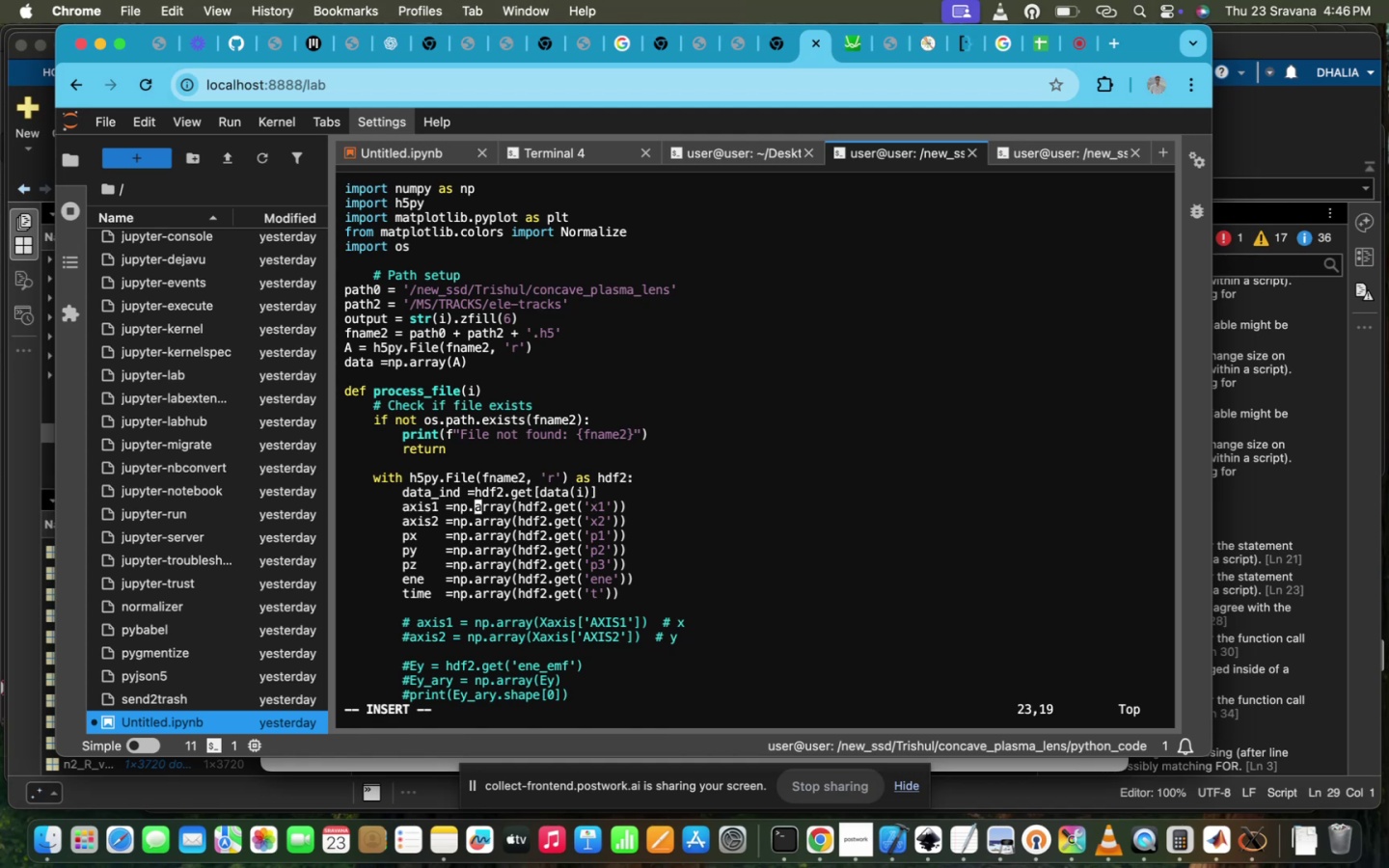 
hold_key(key=ArrowRight, duration=1.16)
 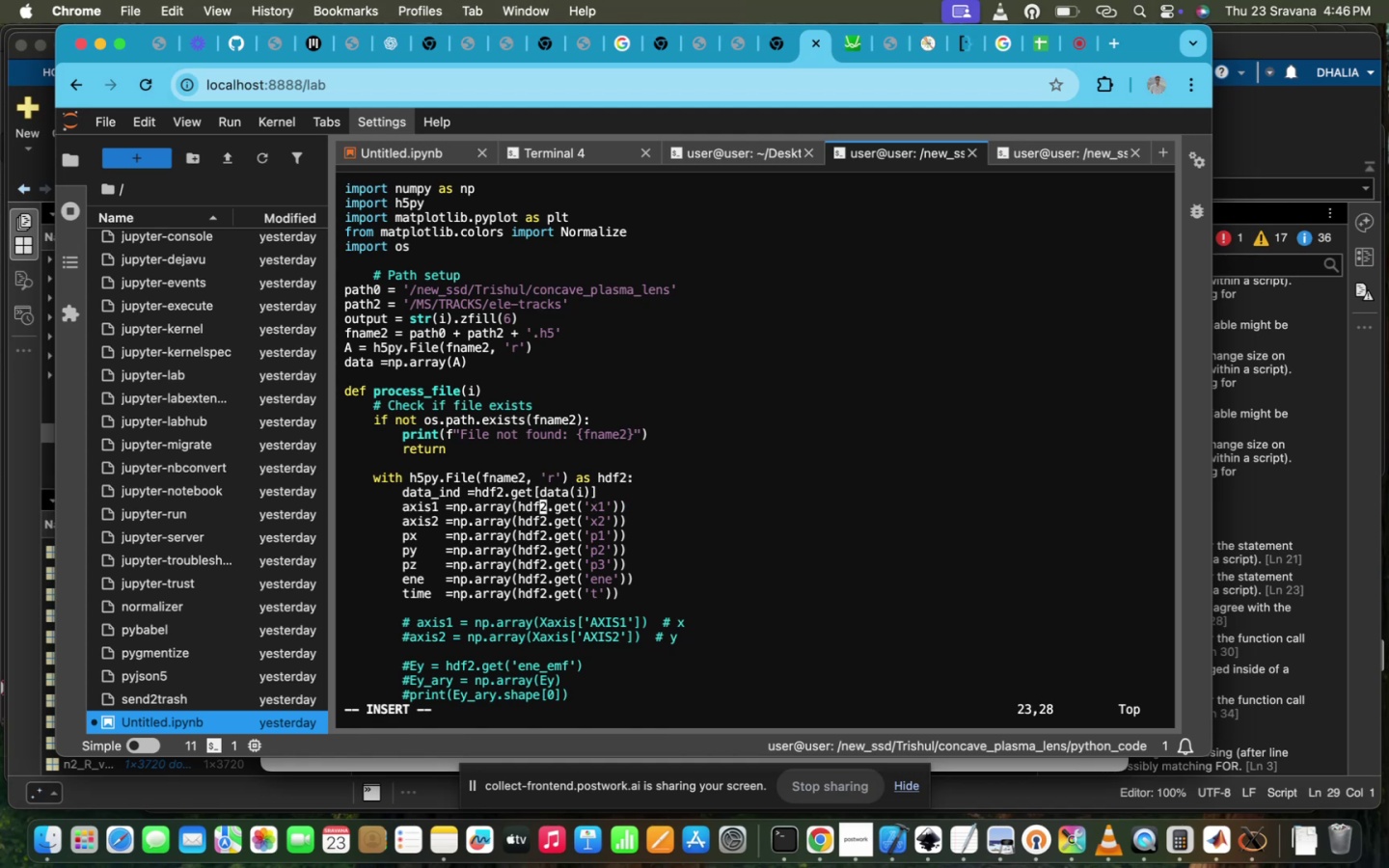 
hold_key(key=ArrowLeft, duration=0.45)
 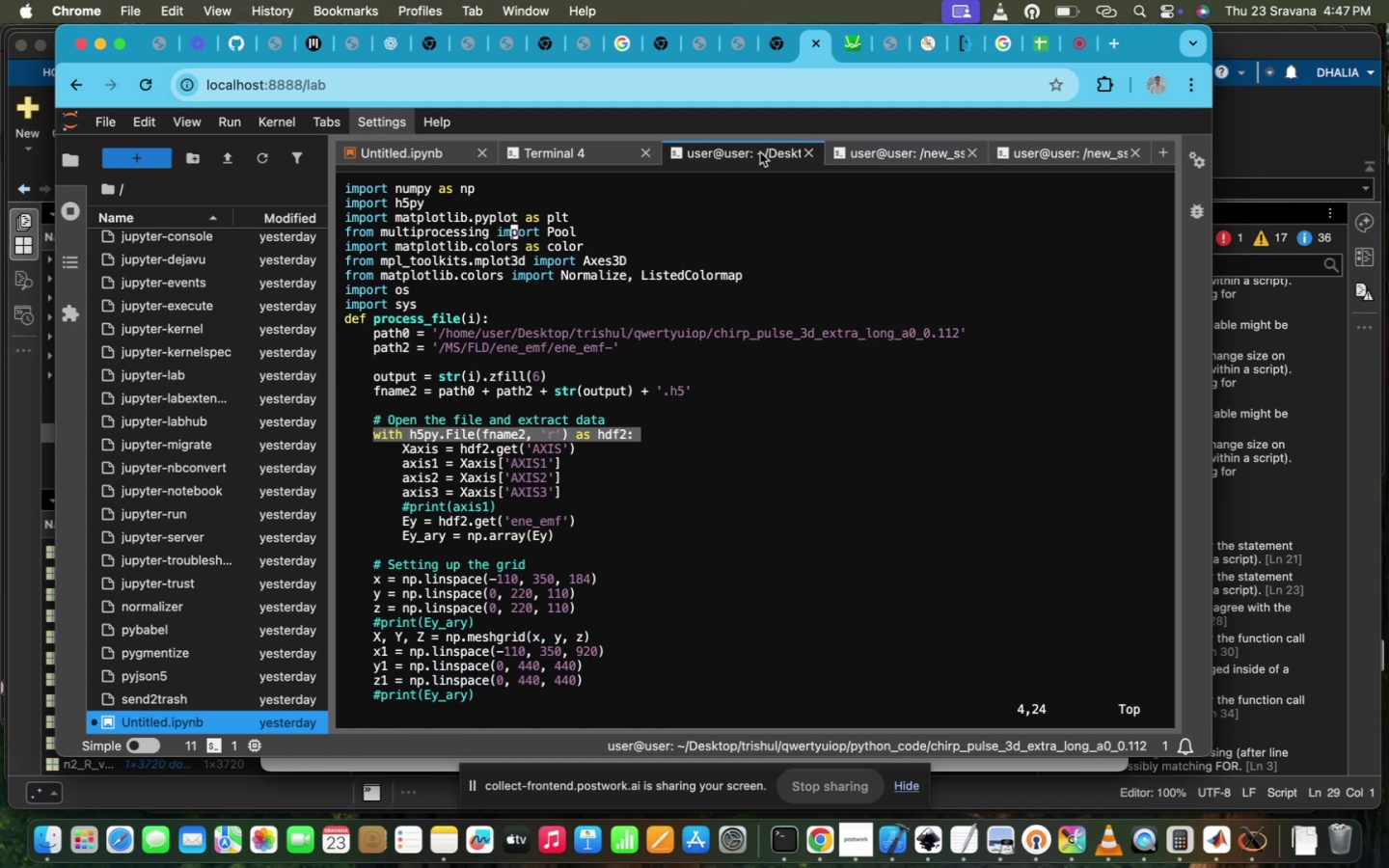 
wait(8.3)
 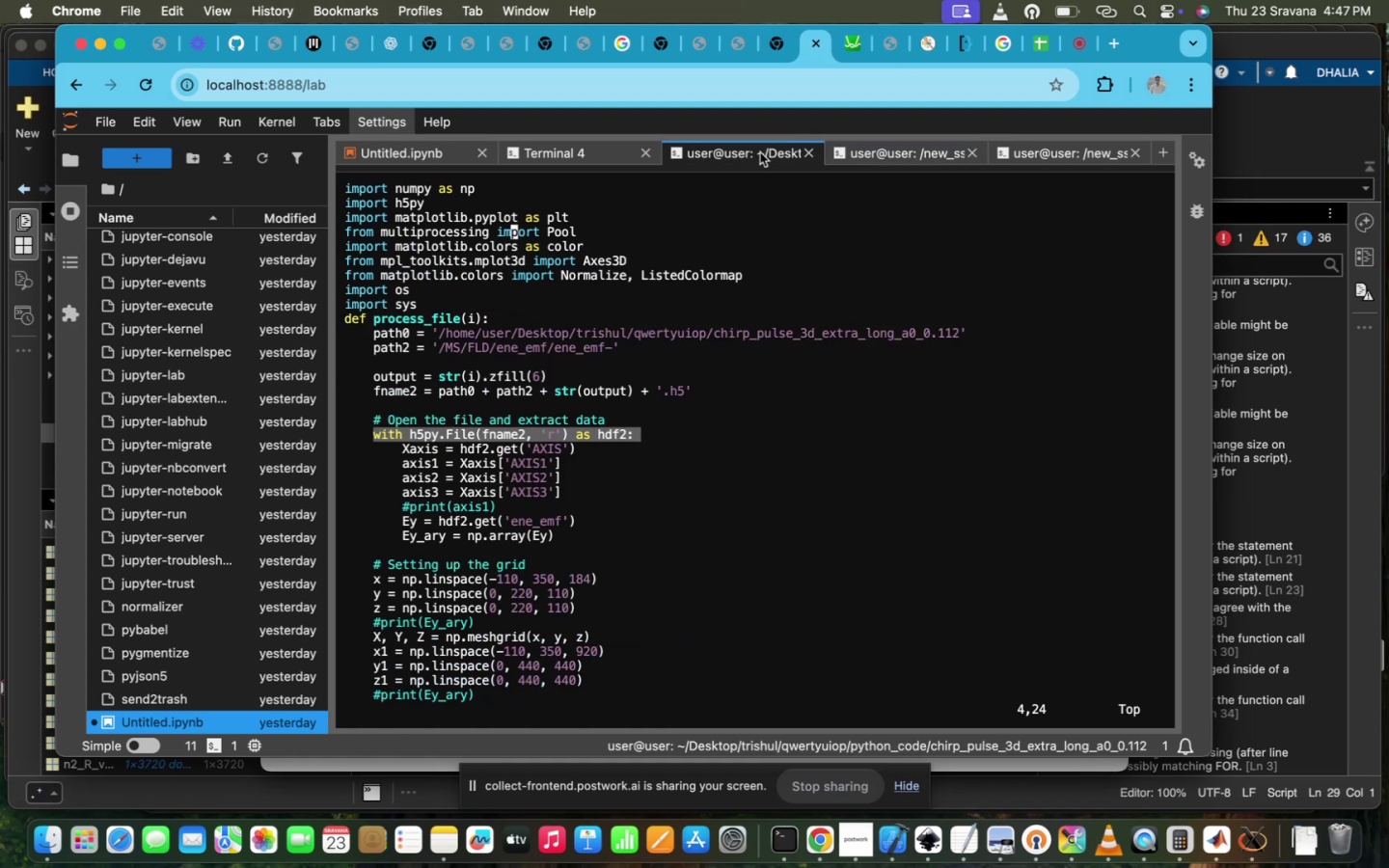 
left_click([884, 158])
 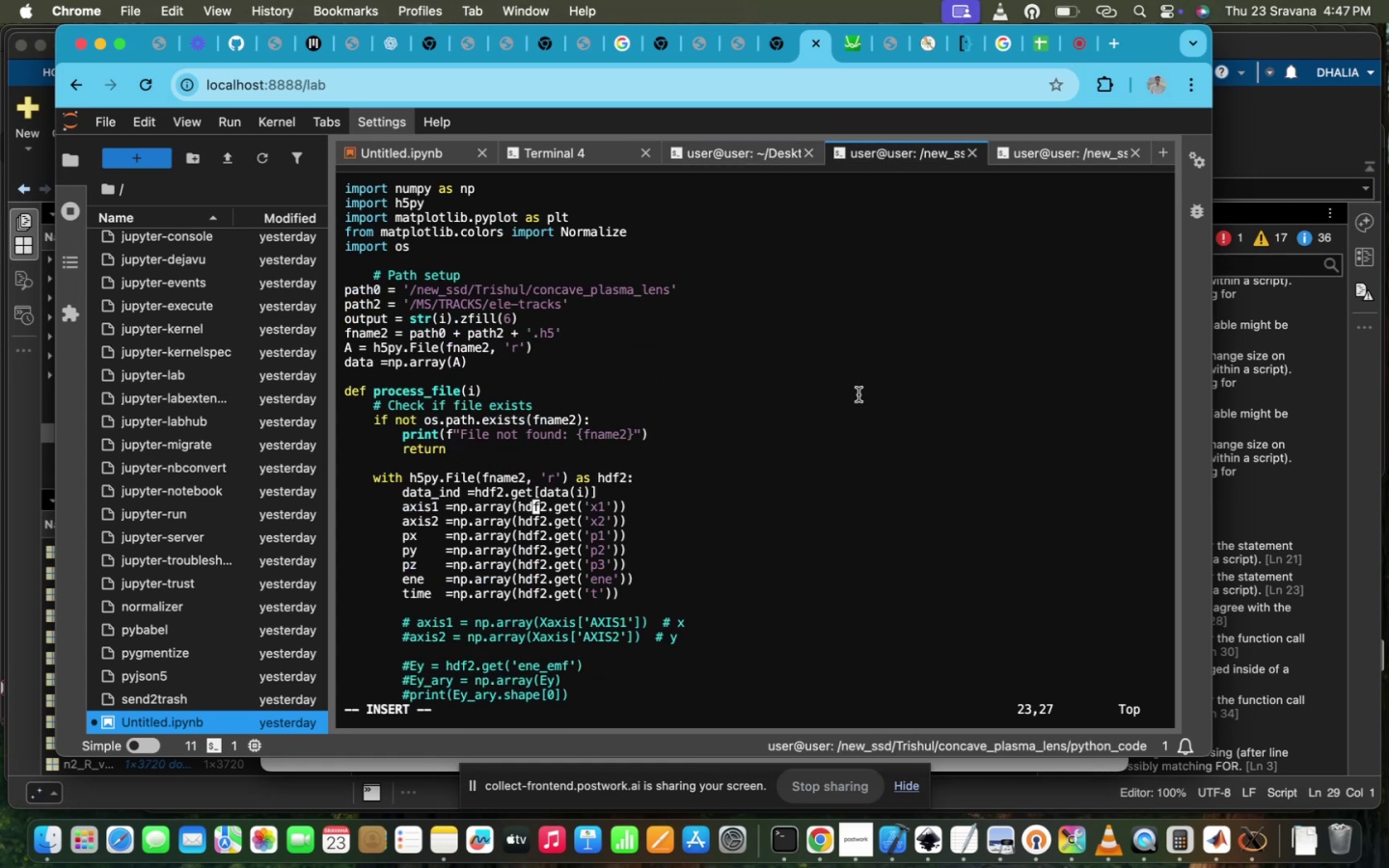 
hold_key(key=ArrowRight, duration=0.86)
 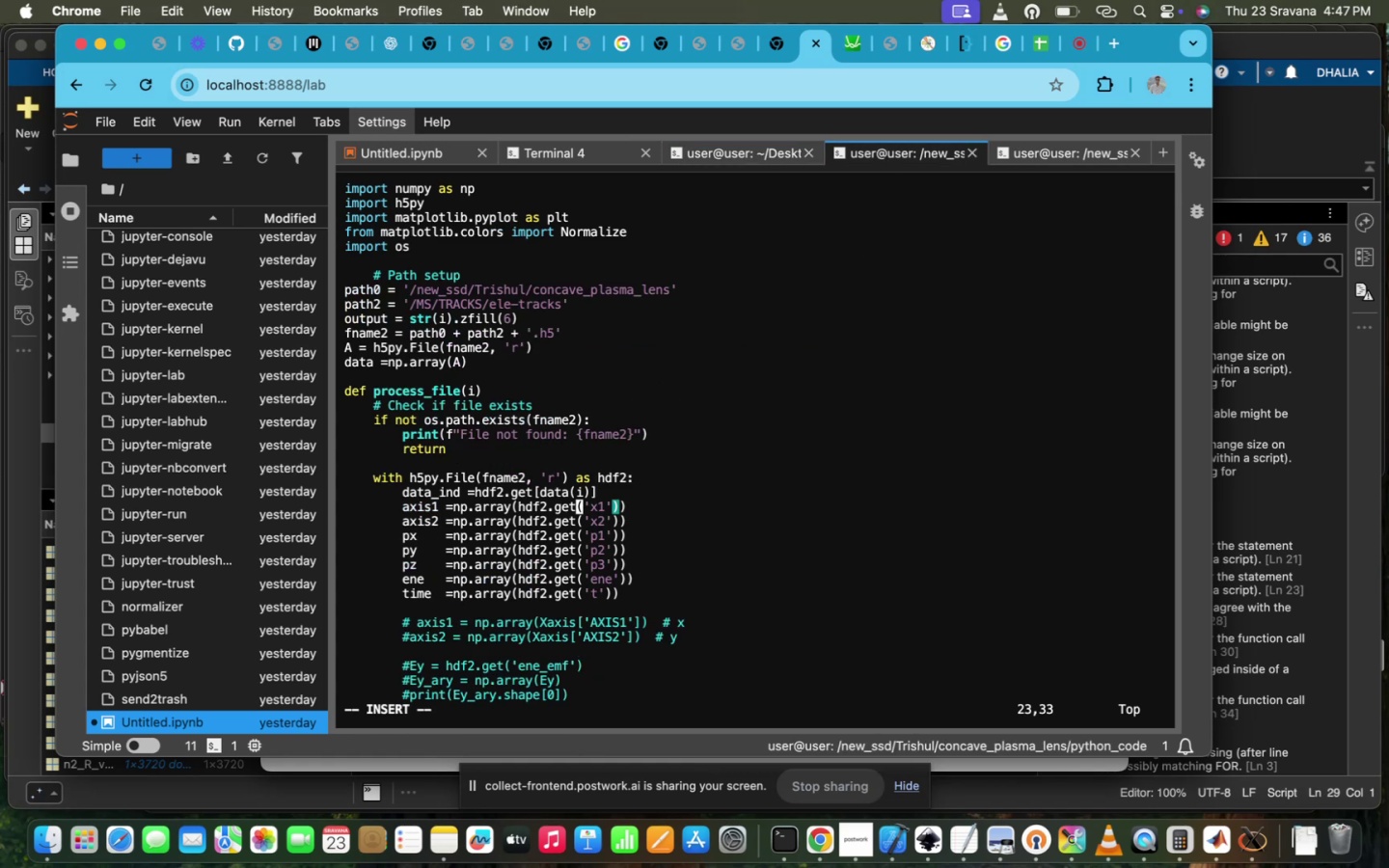 
hold_key(key=Backspace, duration=1.58)
 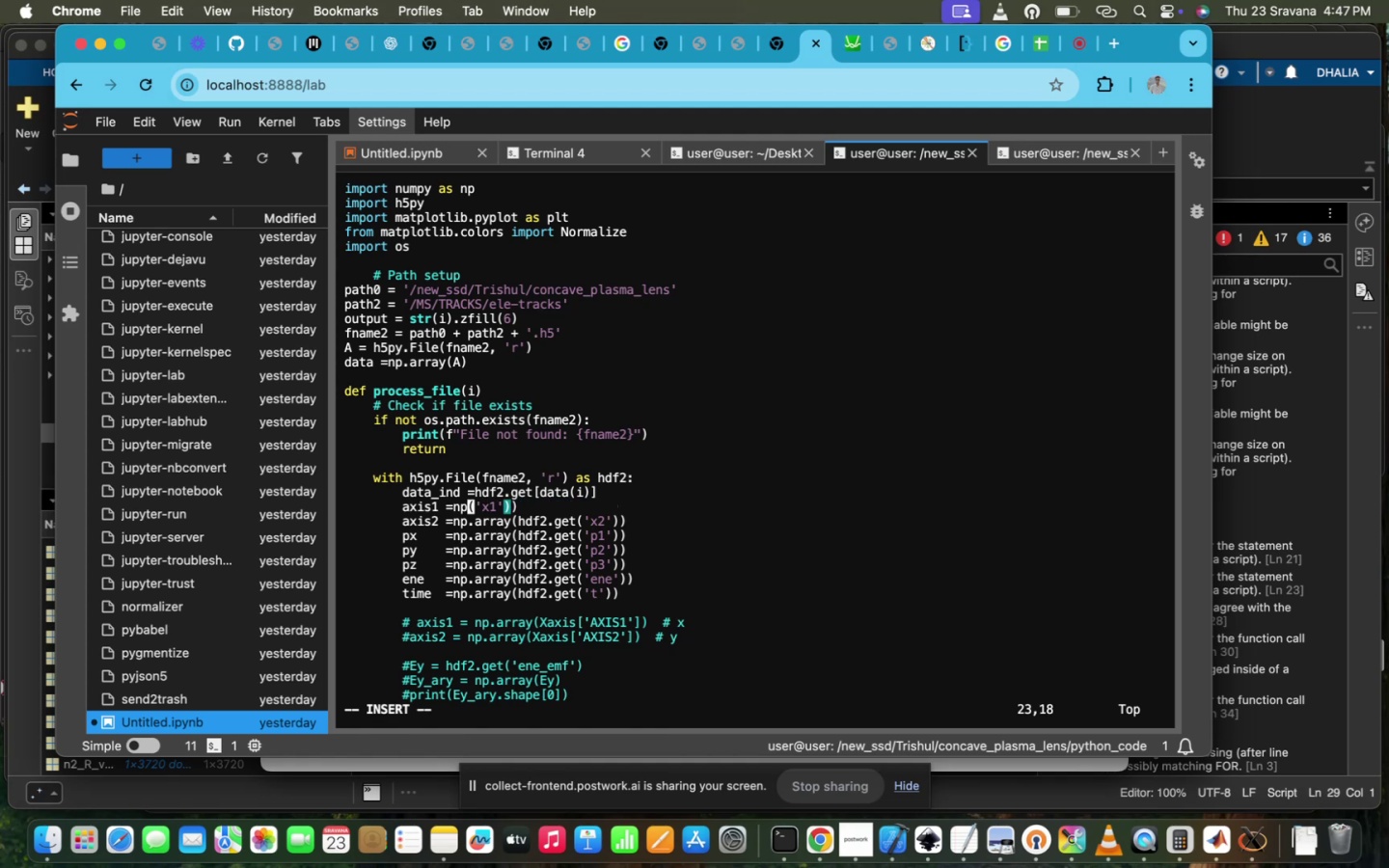 
key(Backspace)
 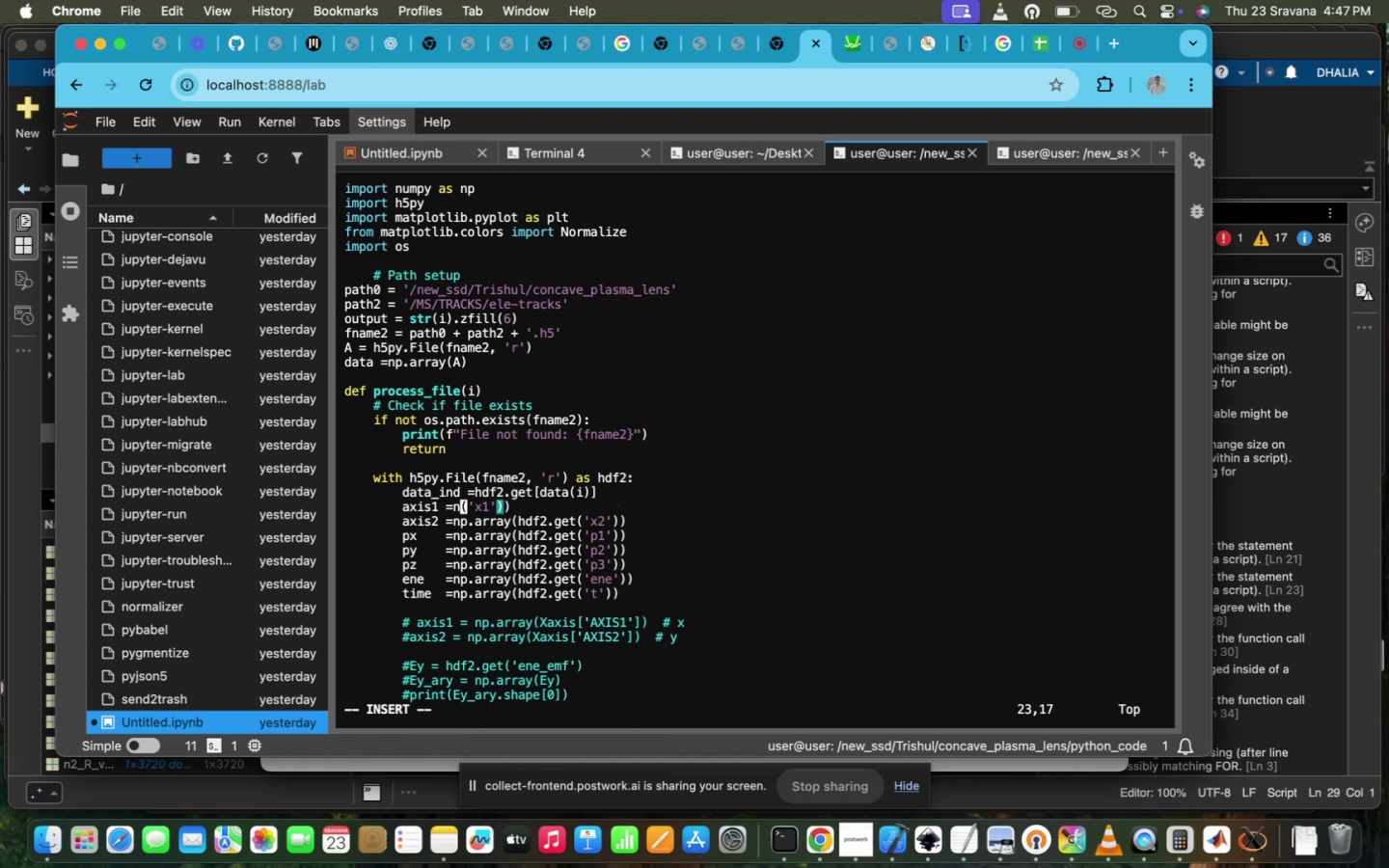 
key(Backspace)
 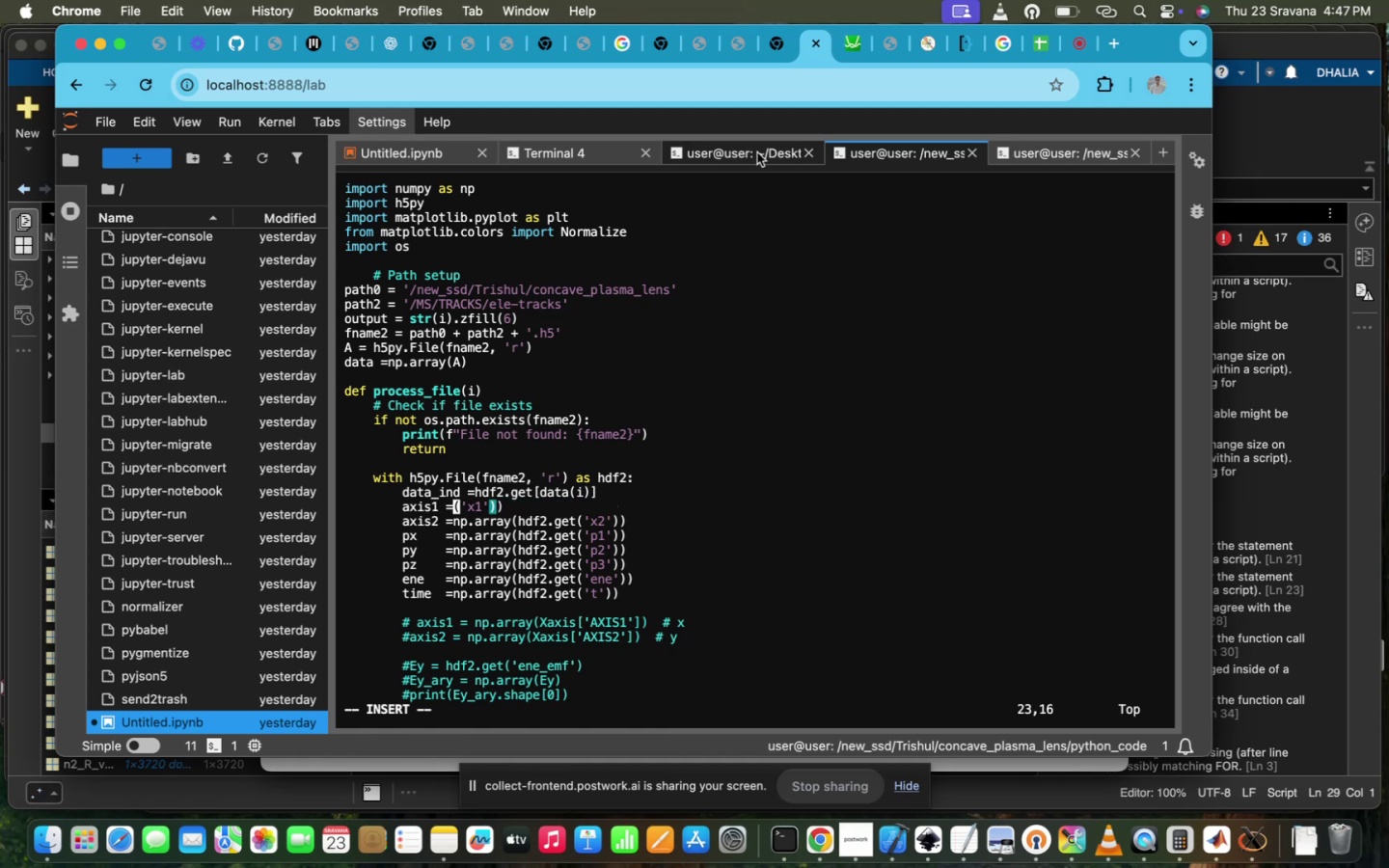 
left_click([742, 142])
 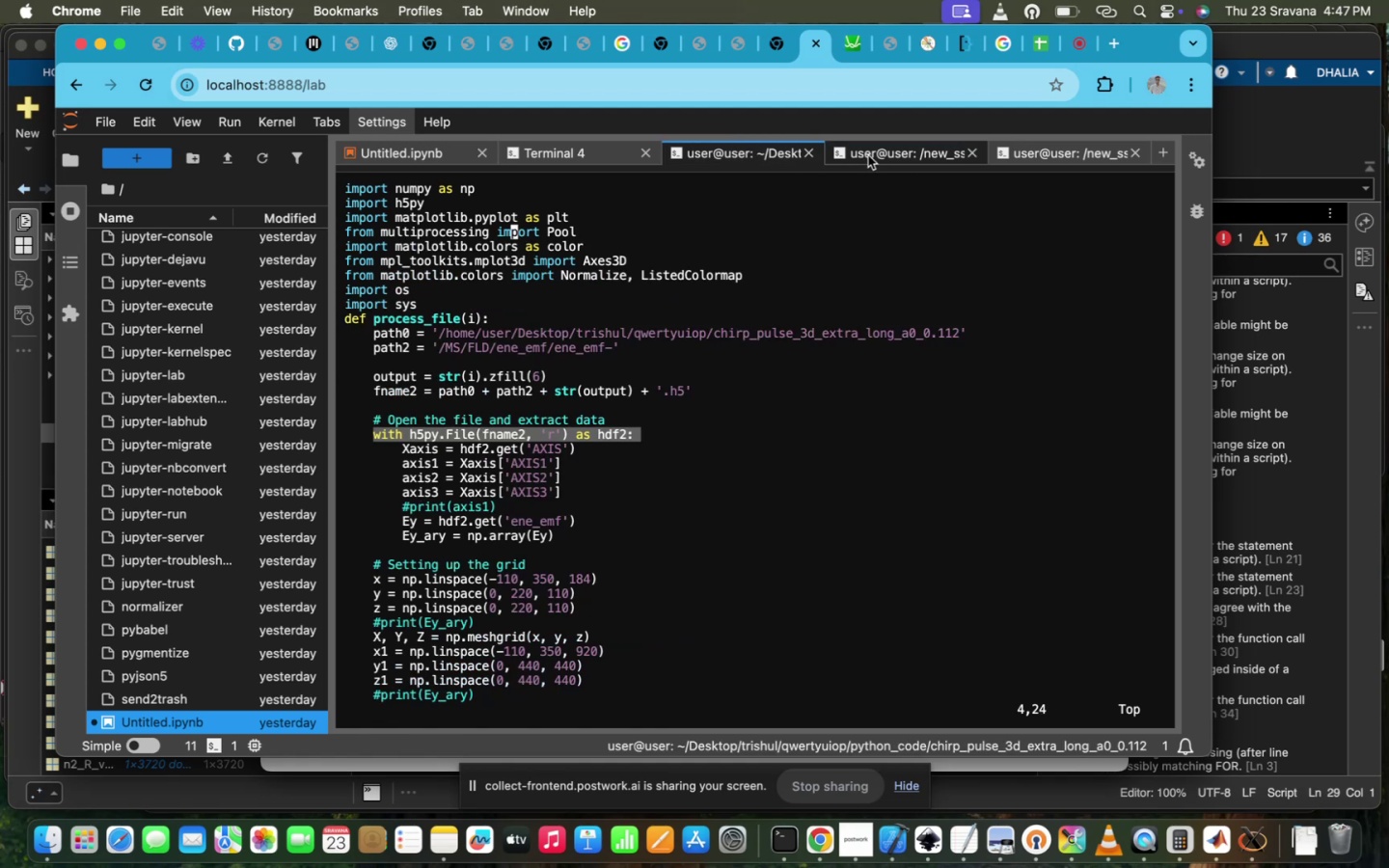 
left_click([895, 149])
 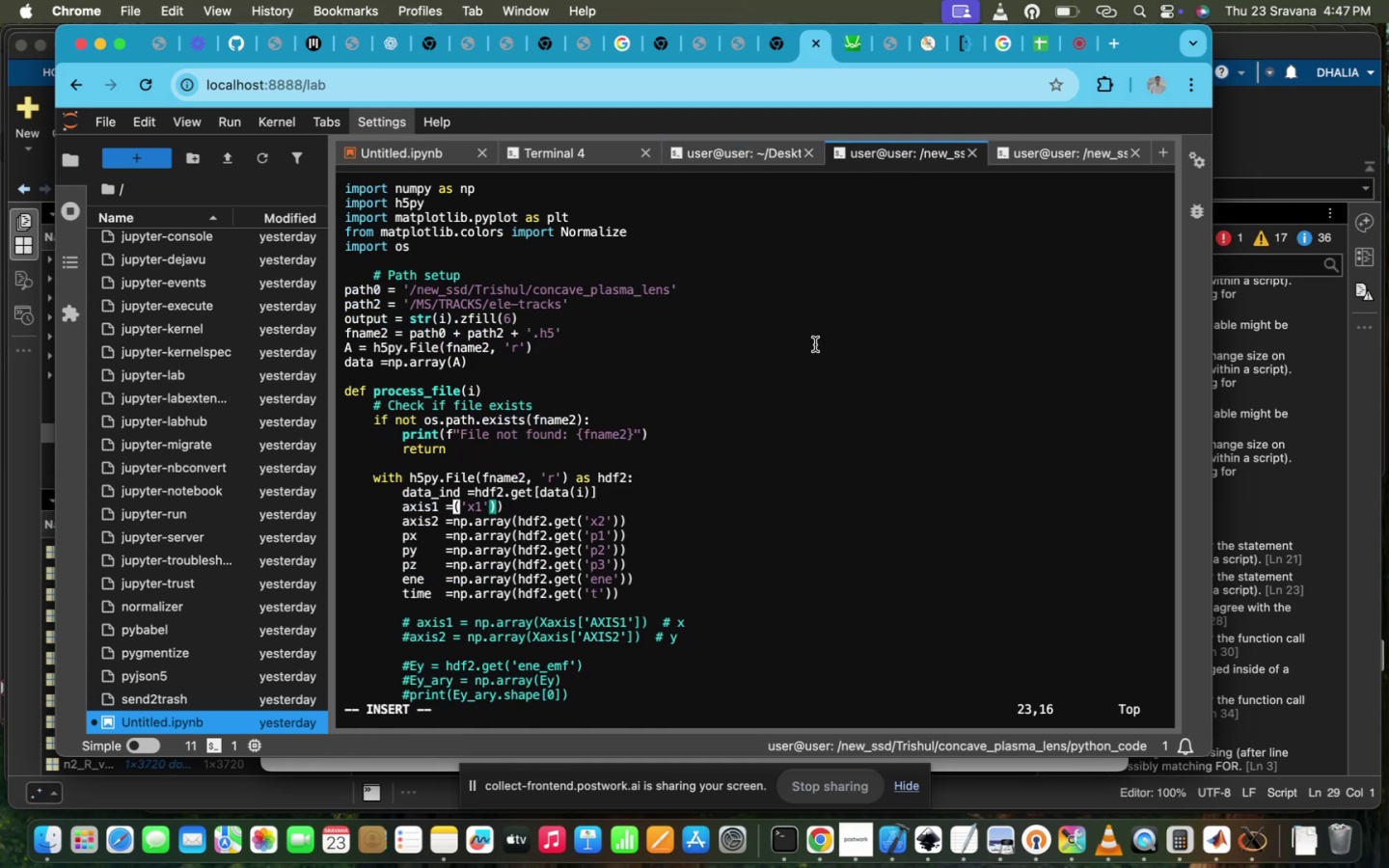 
type(data_ind)
 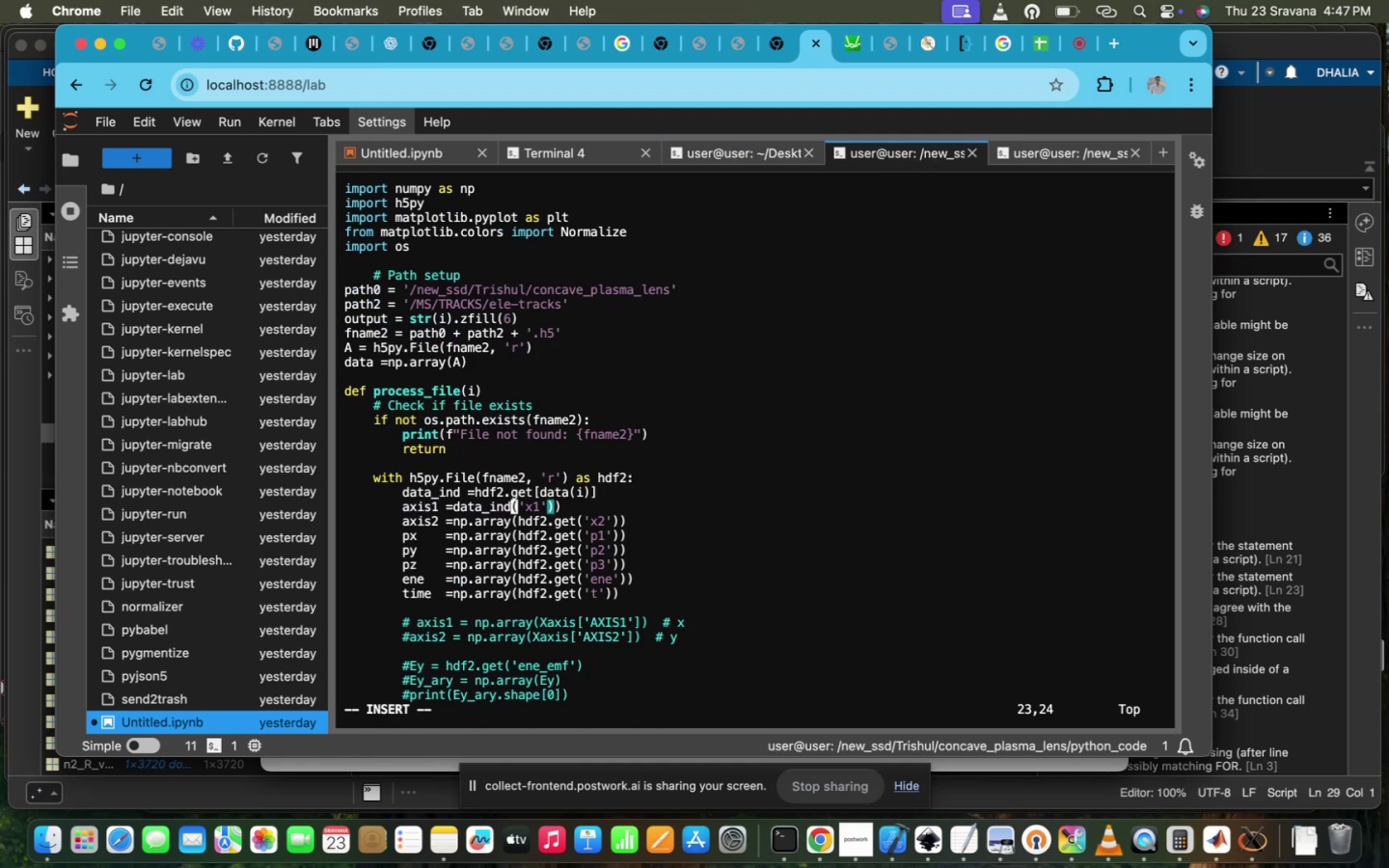 
left_click([878, 158])
 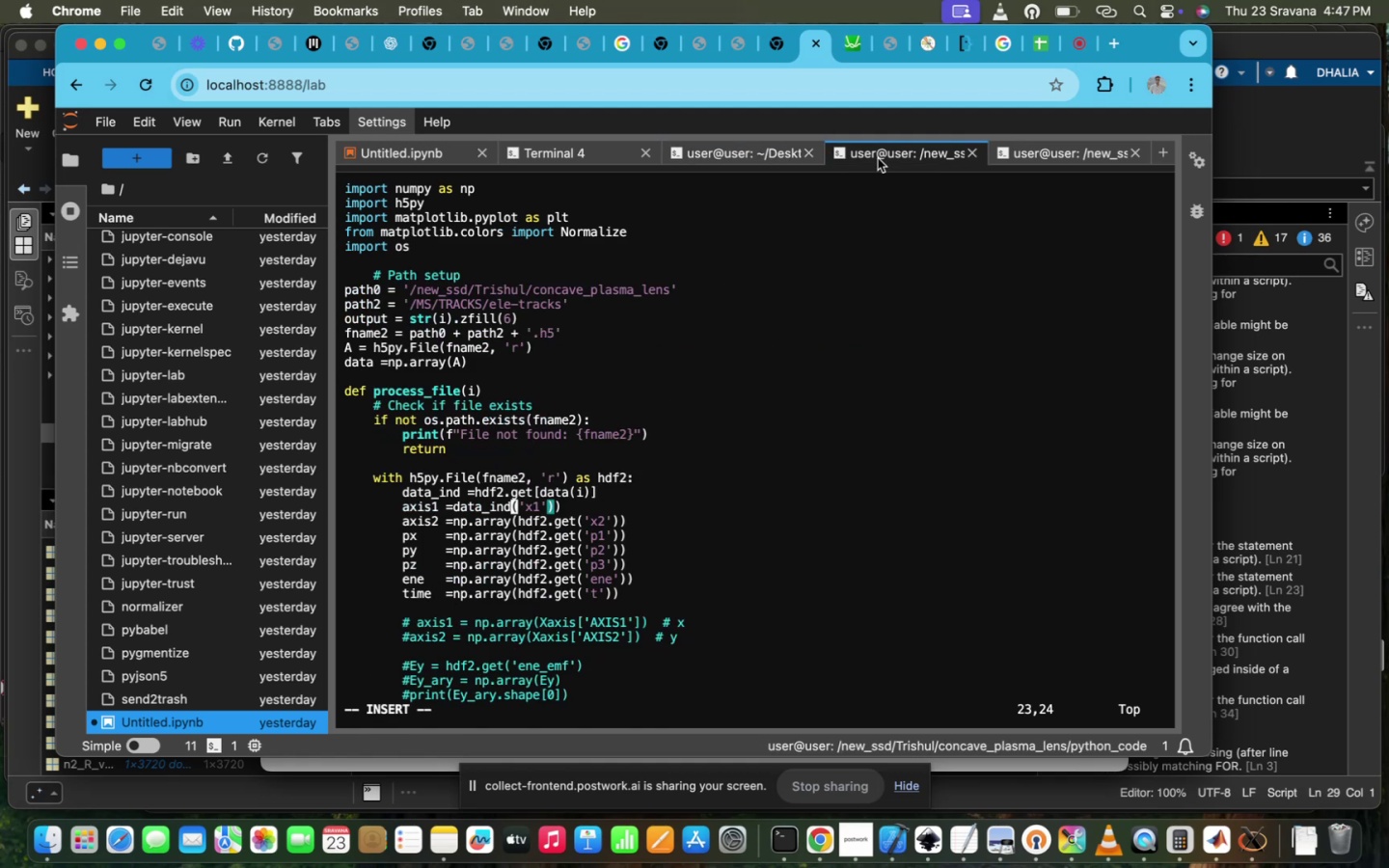 
key(ArrowRight)
 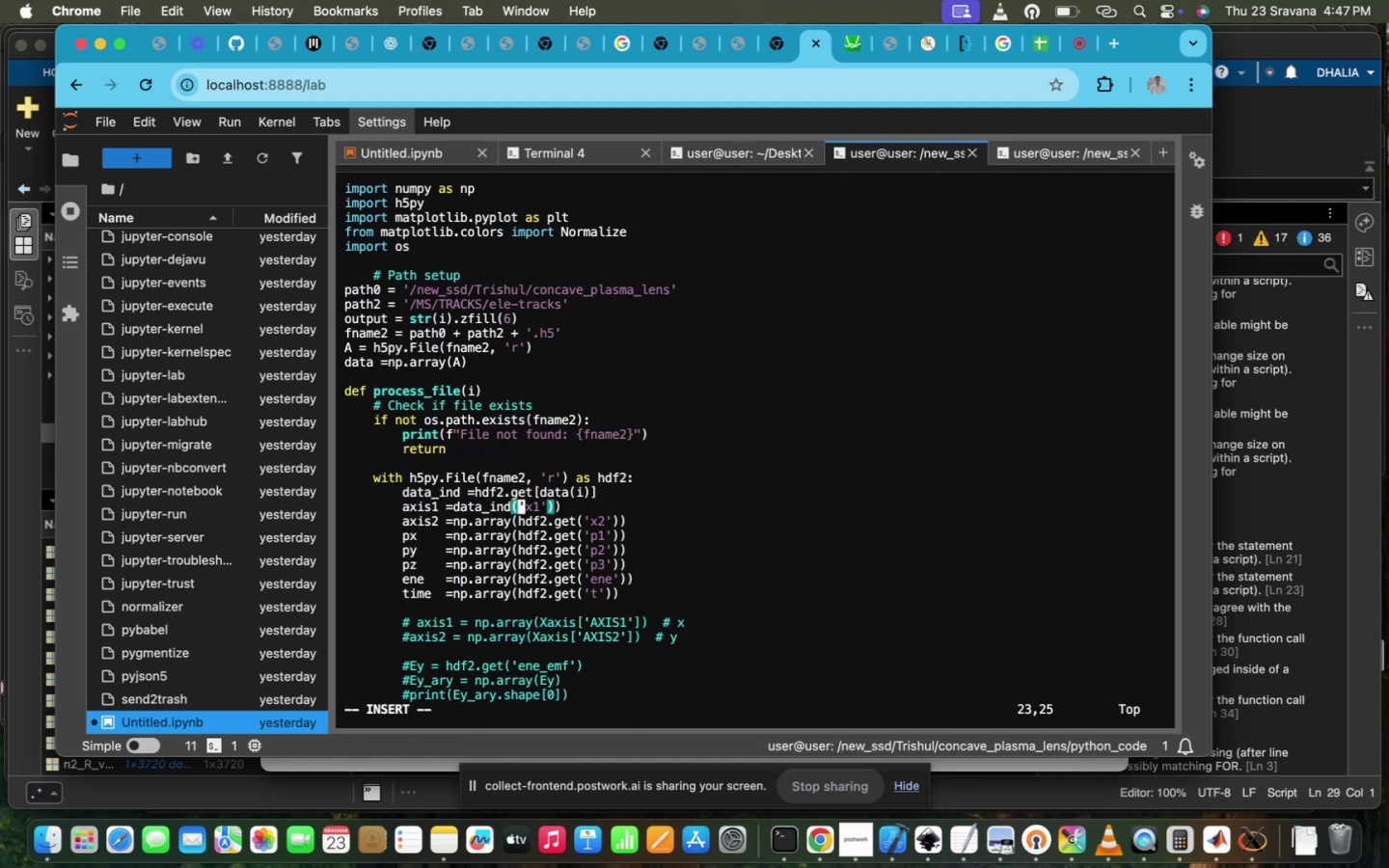 
key(Backspace)
 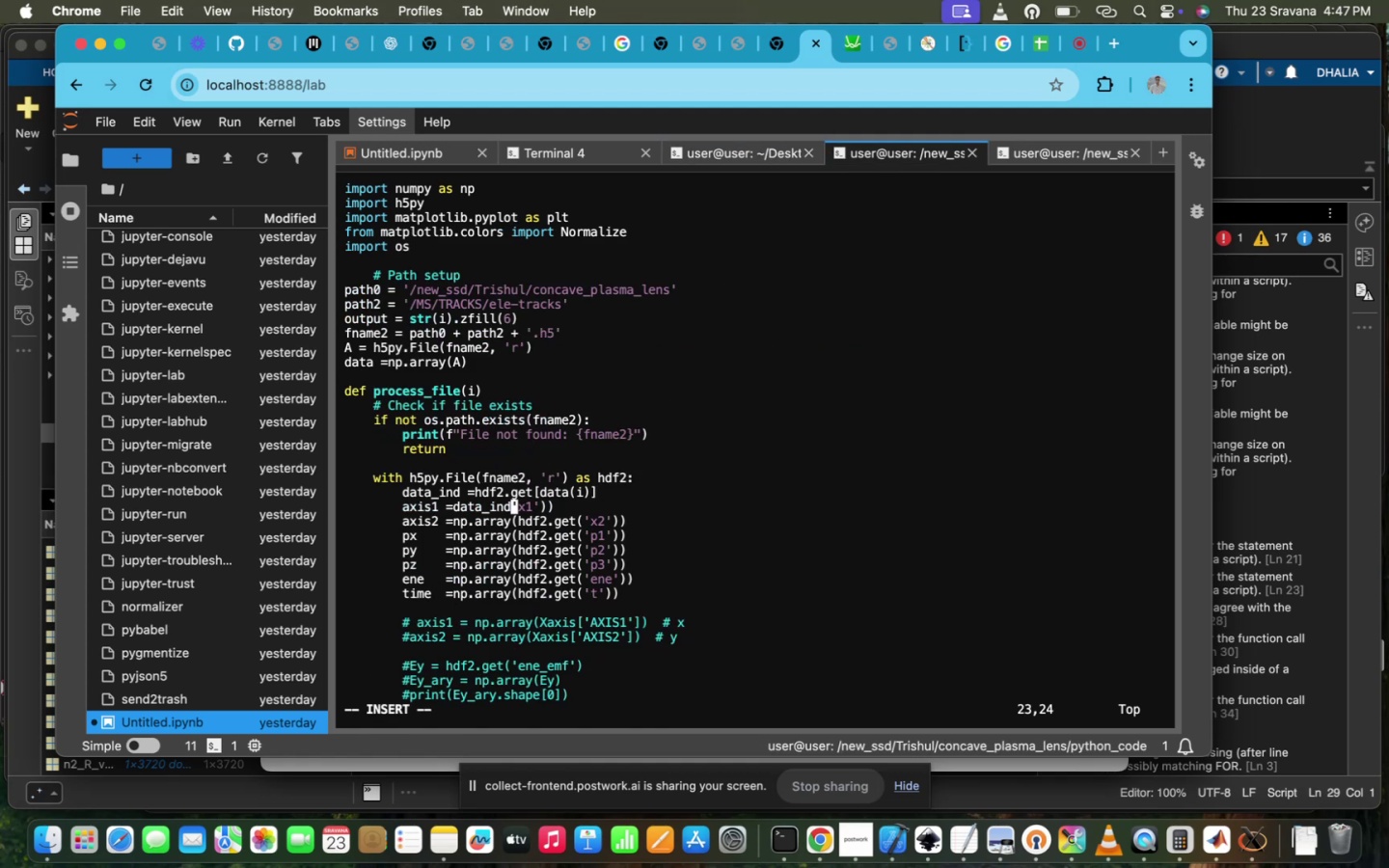 
key(BracketLeft)
 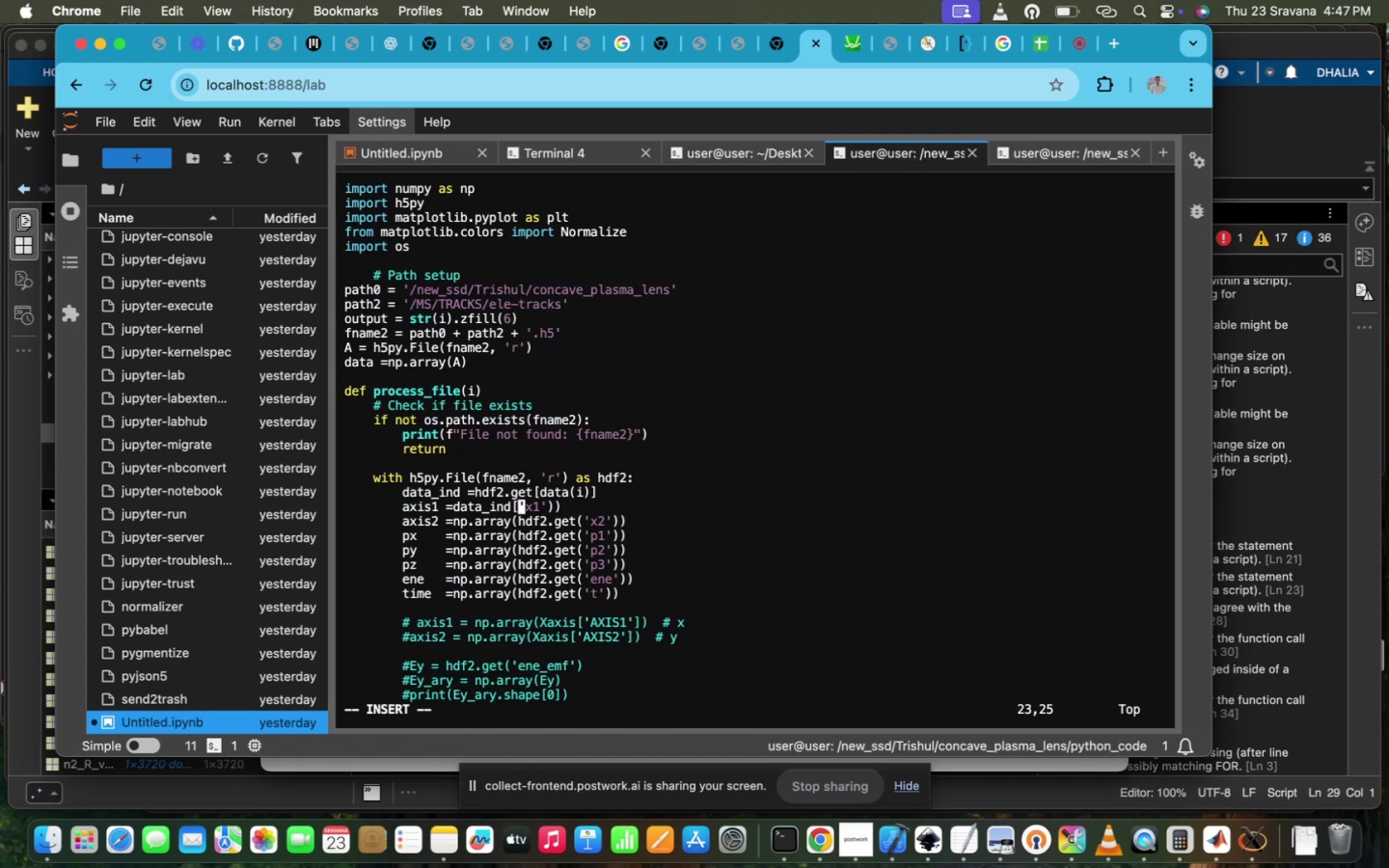 
hold_key(key=ArrowRight, duration=0.96)
 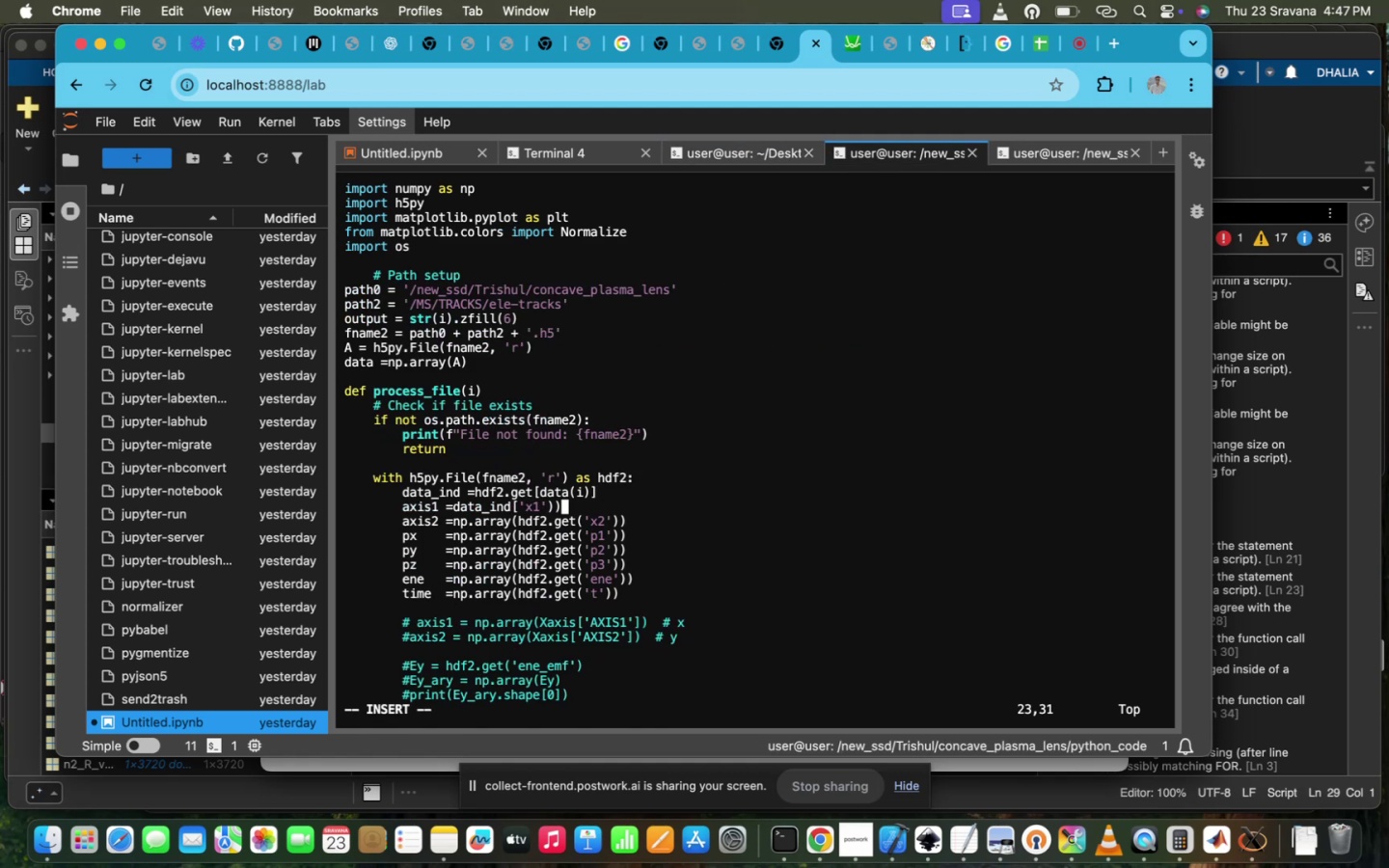 
key(Backspace)
 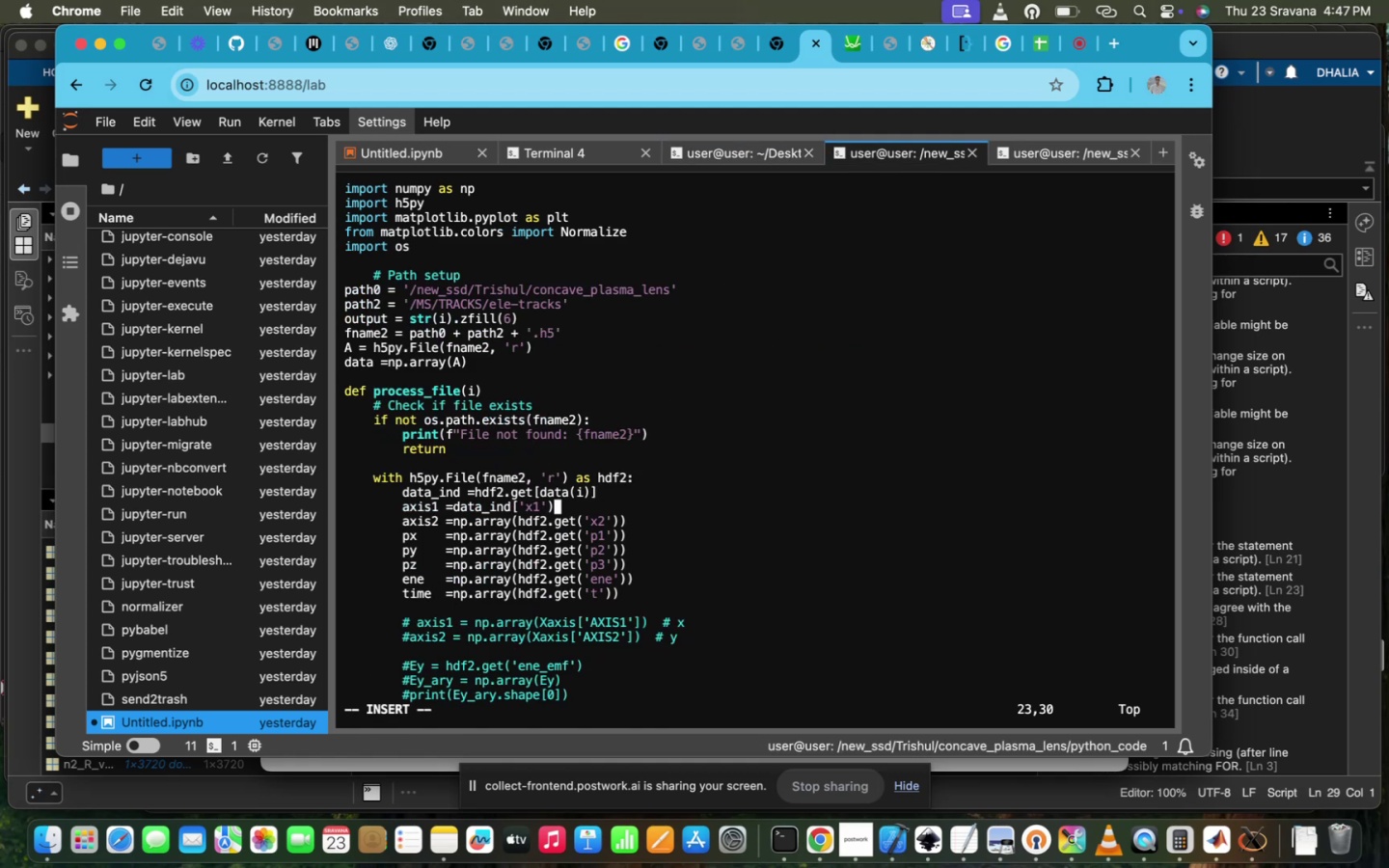 
key(Backspace)
 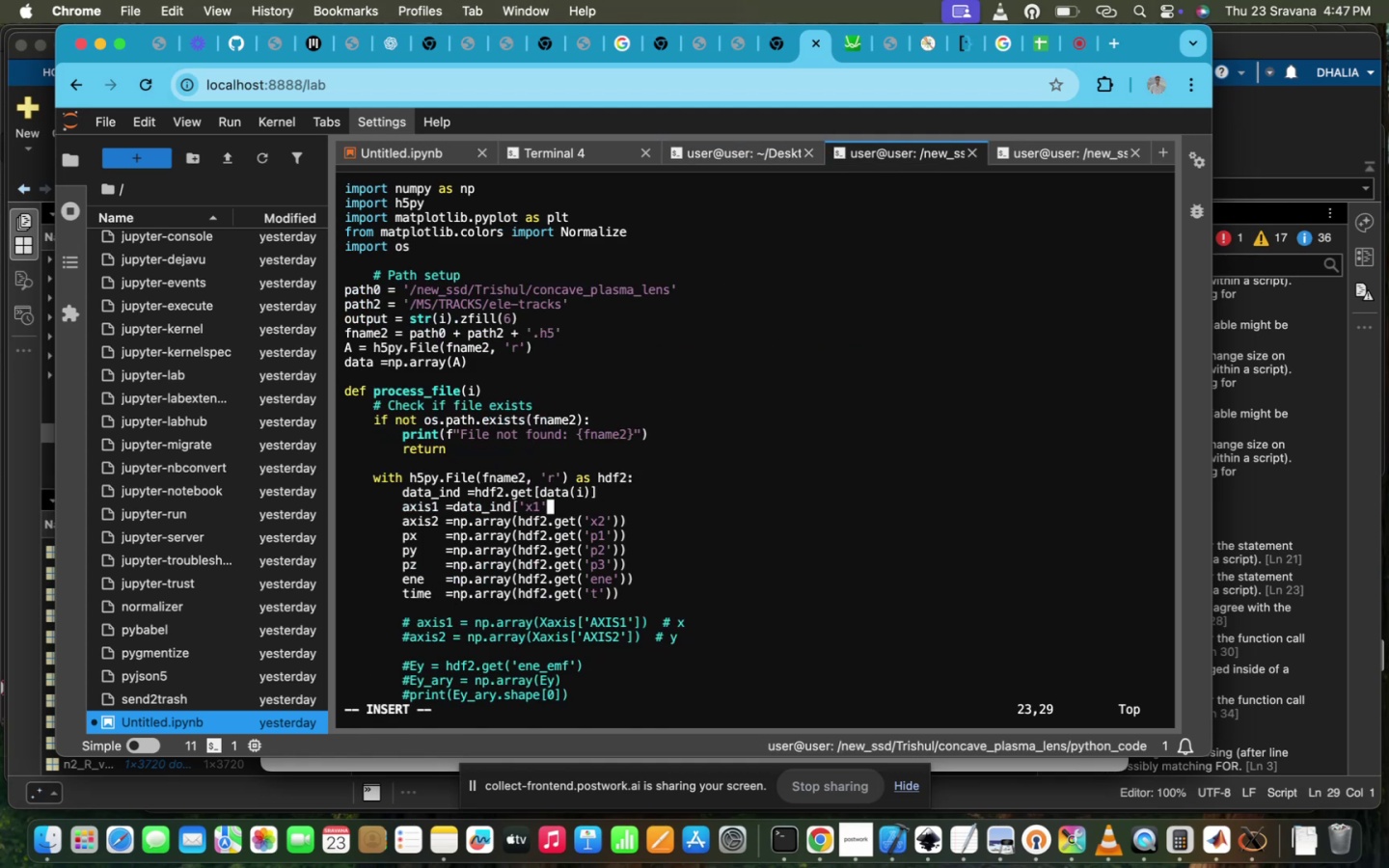 
key(BracketRight)
 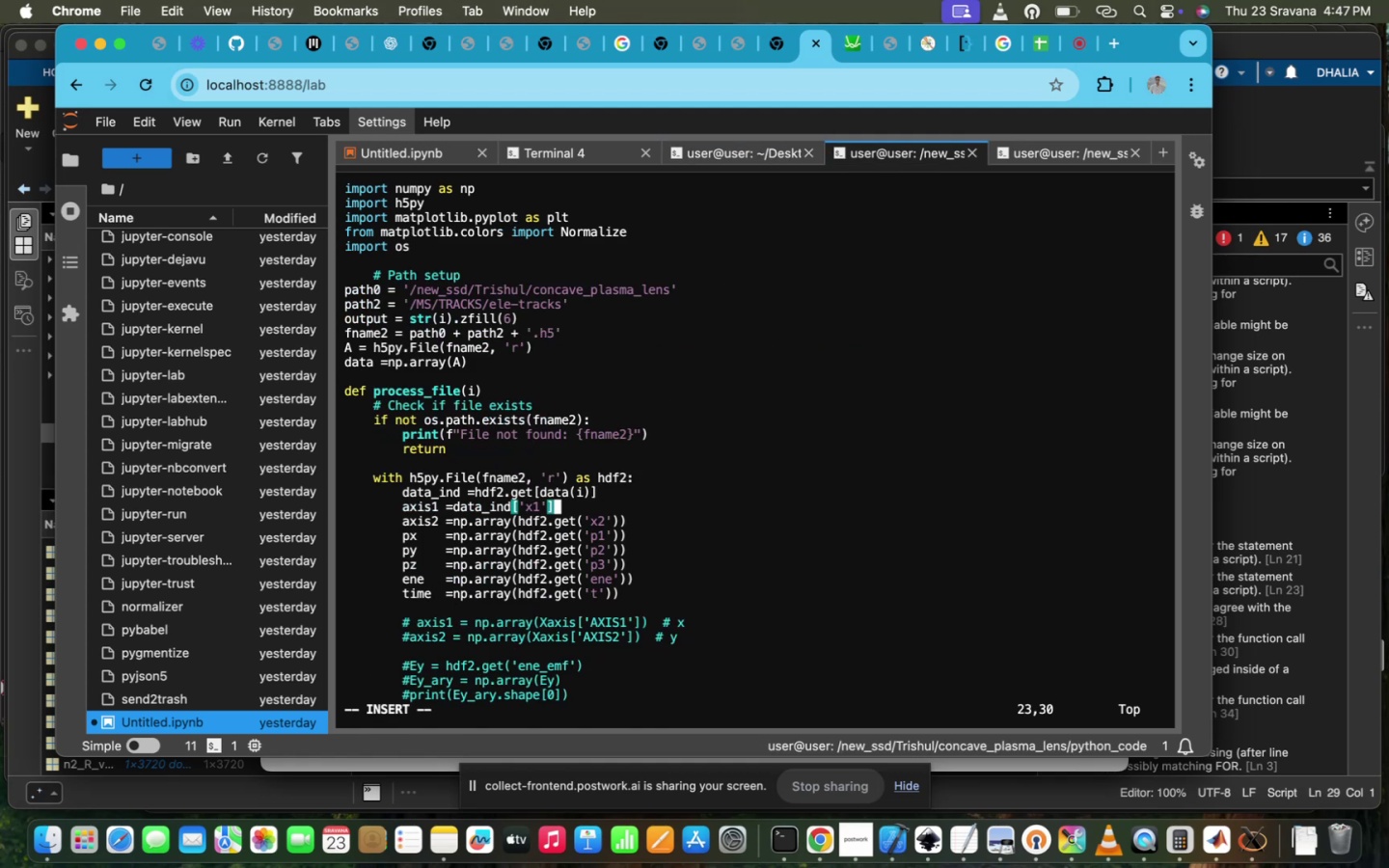 
key(ArrowDown)
 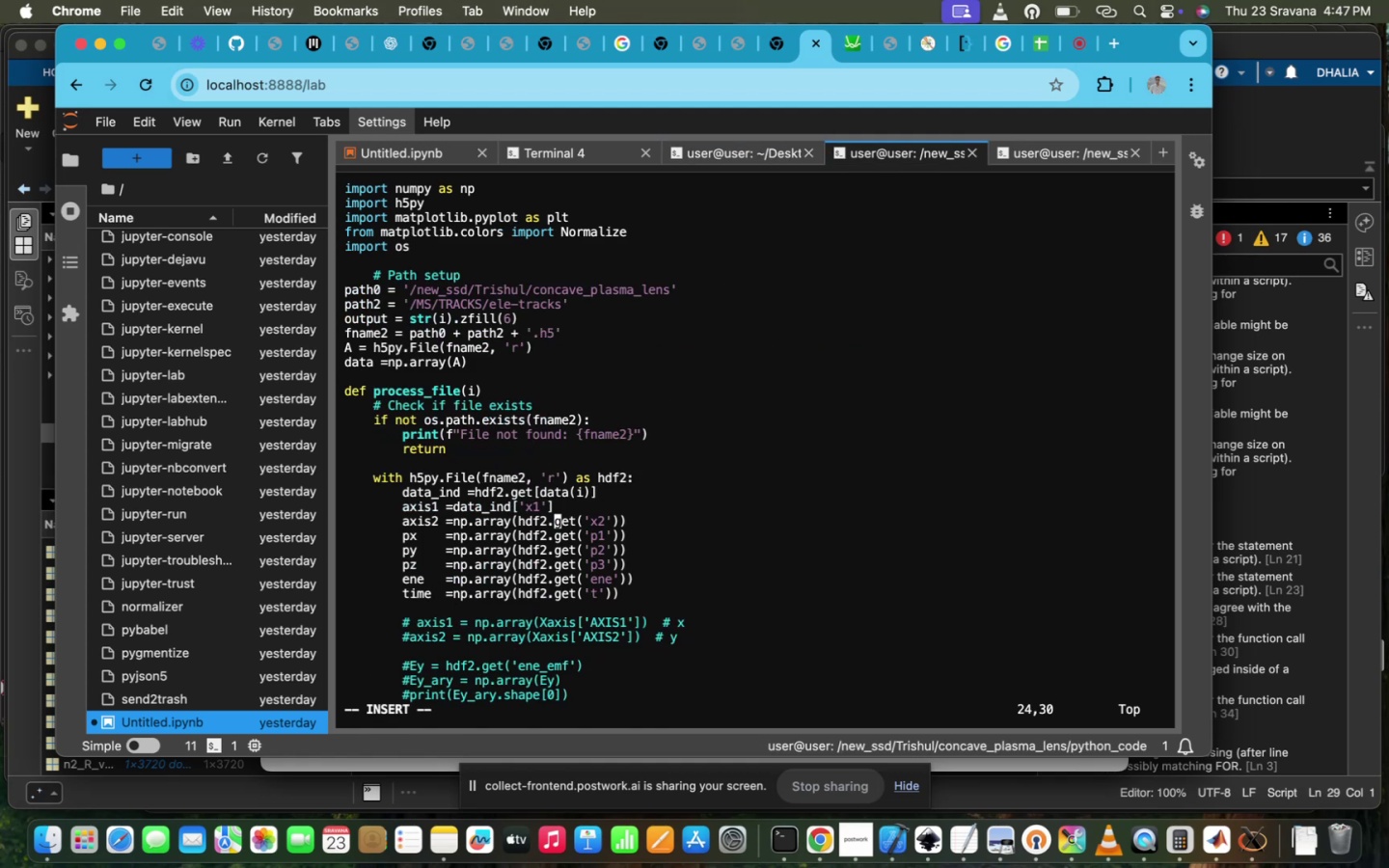 
key(ArrowRight)
 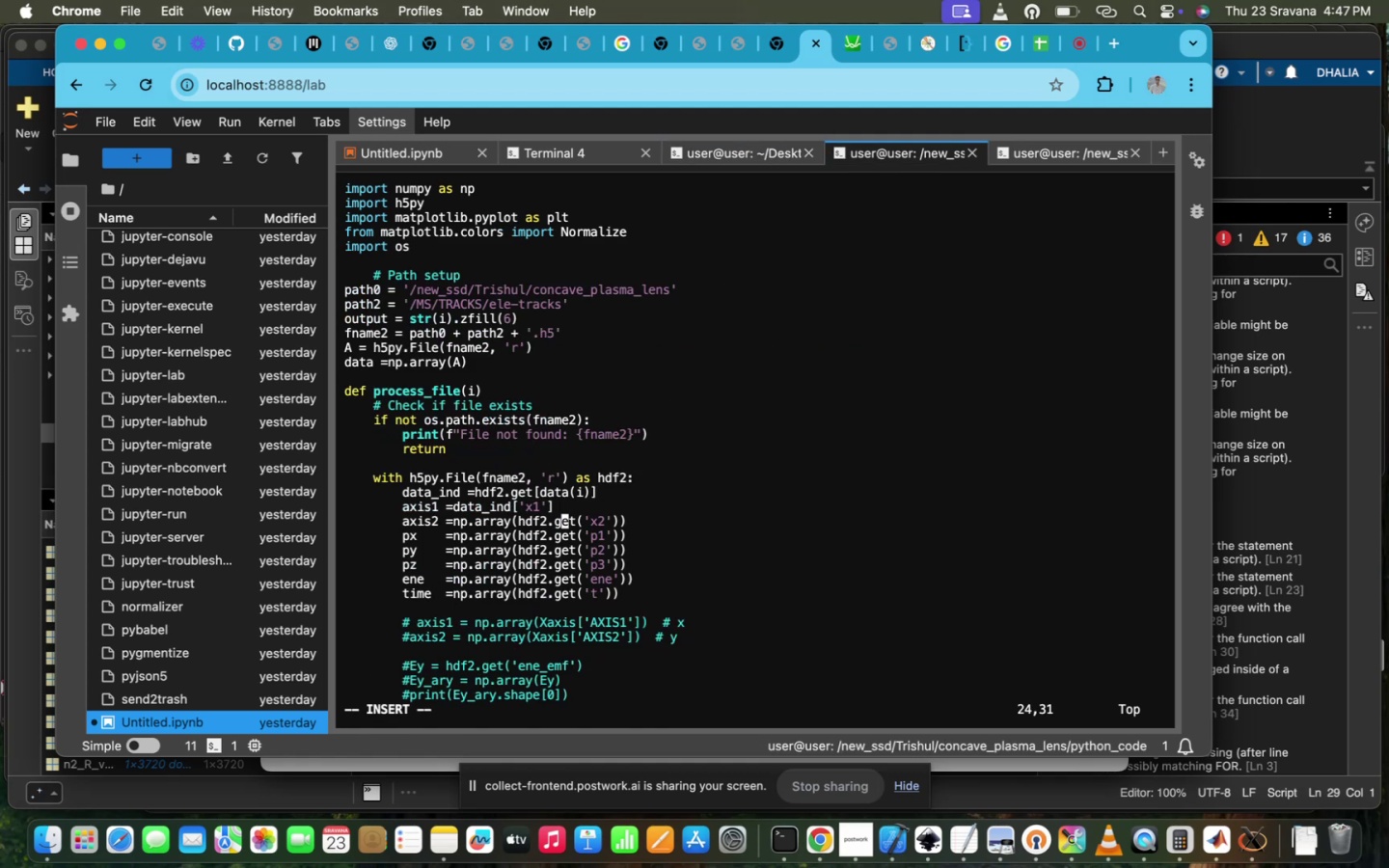 
key(ArrowRight)
 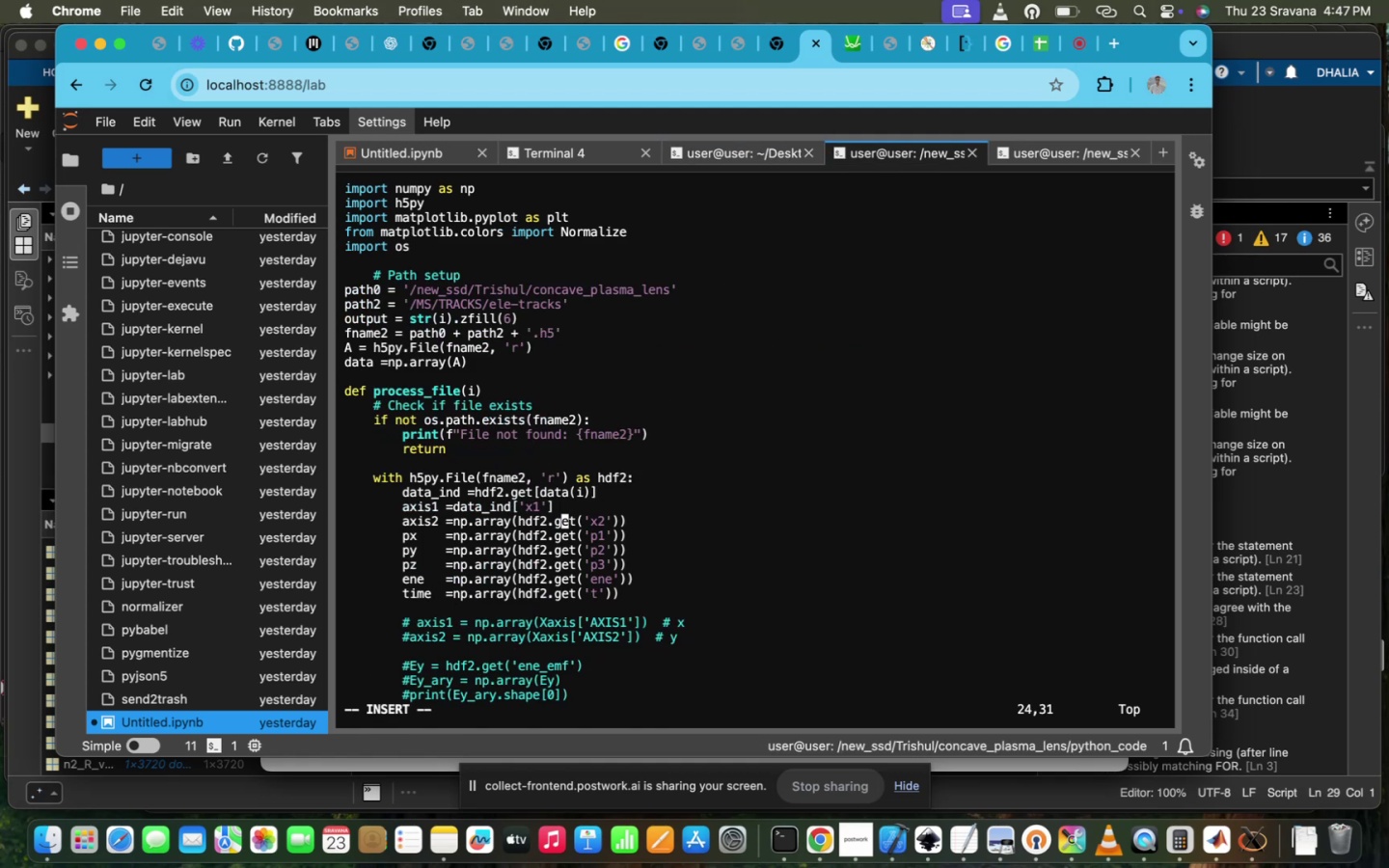 
key(ArrowRight)
 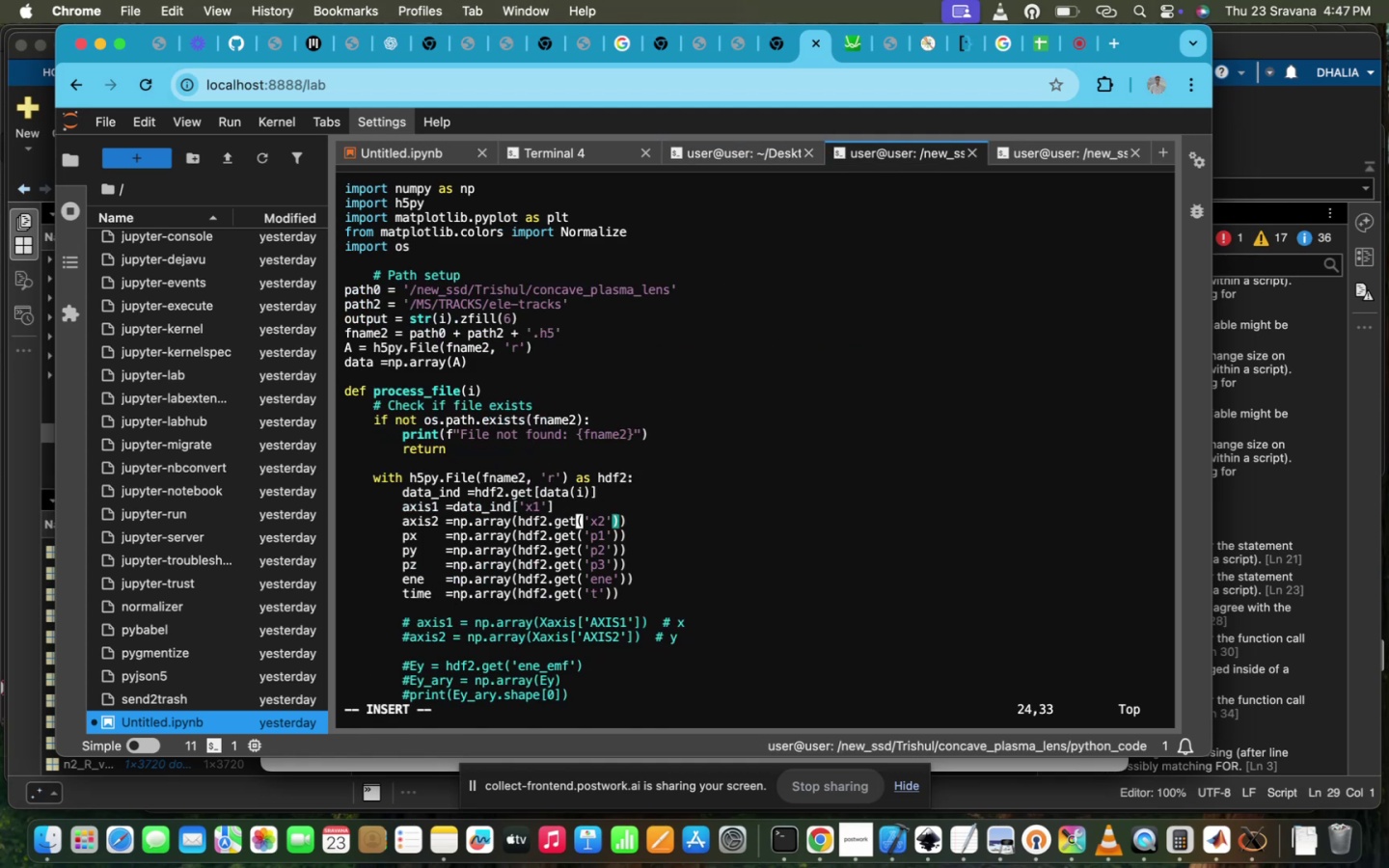 
key(ArrowRight)
 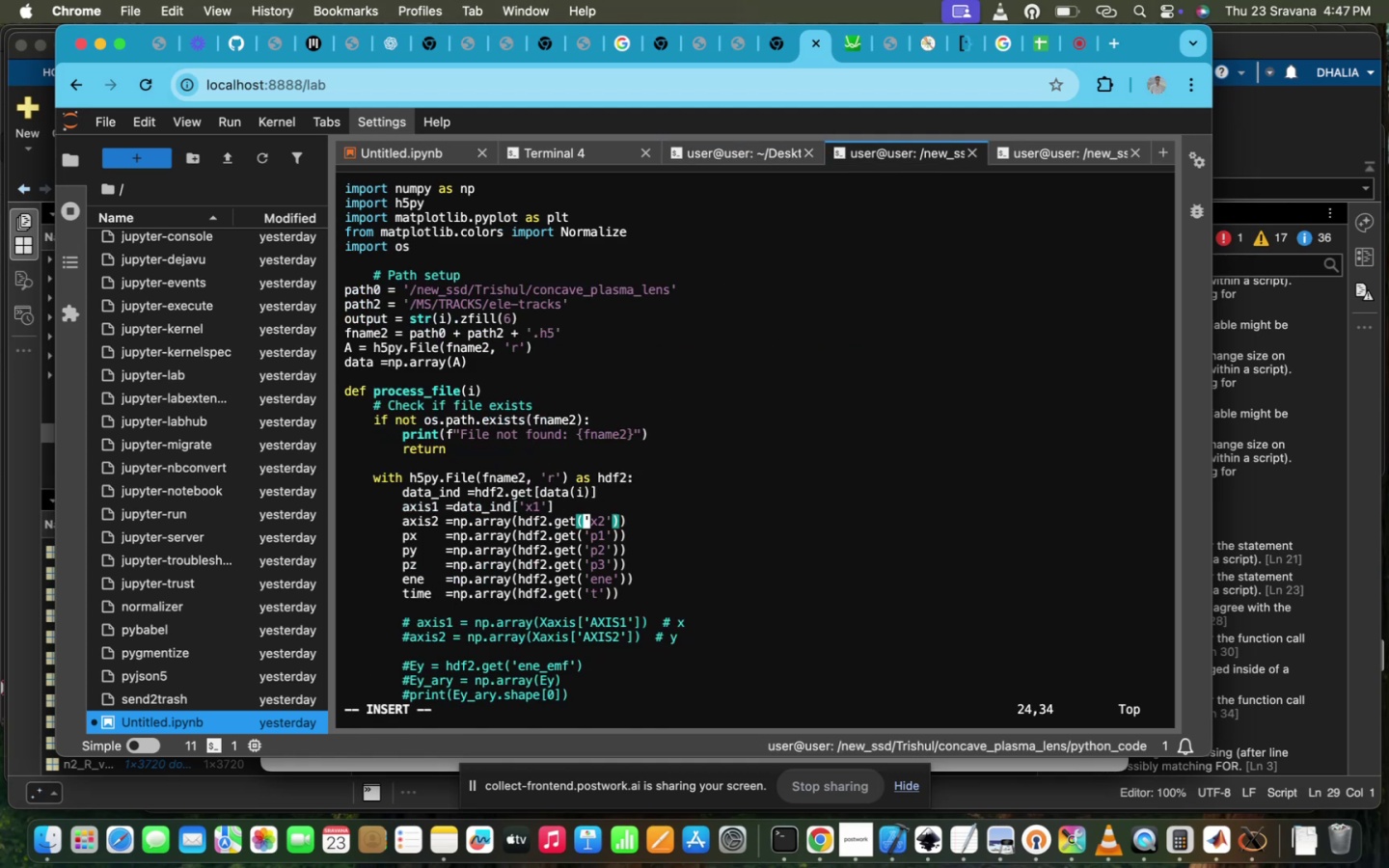 
key(ArrowRight)
 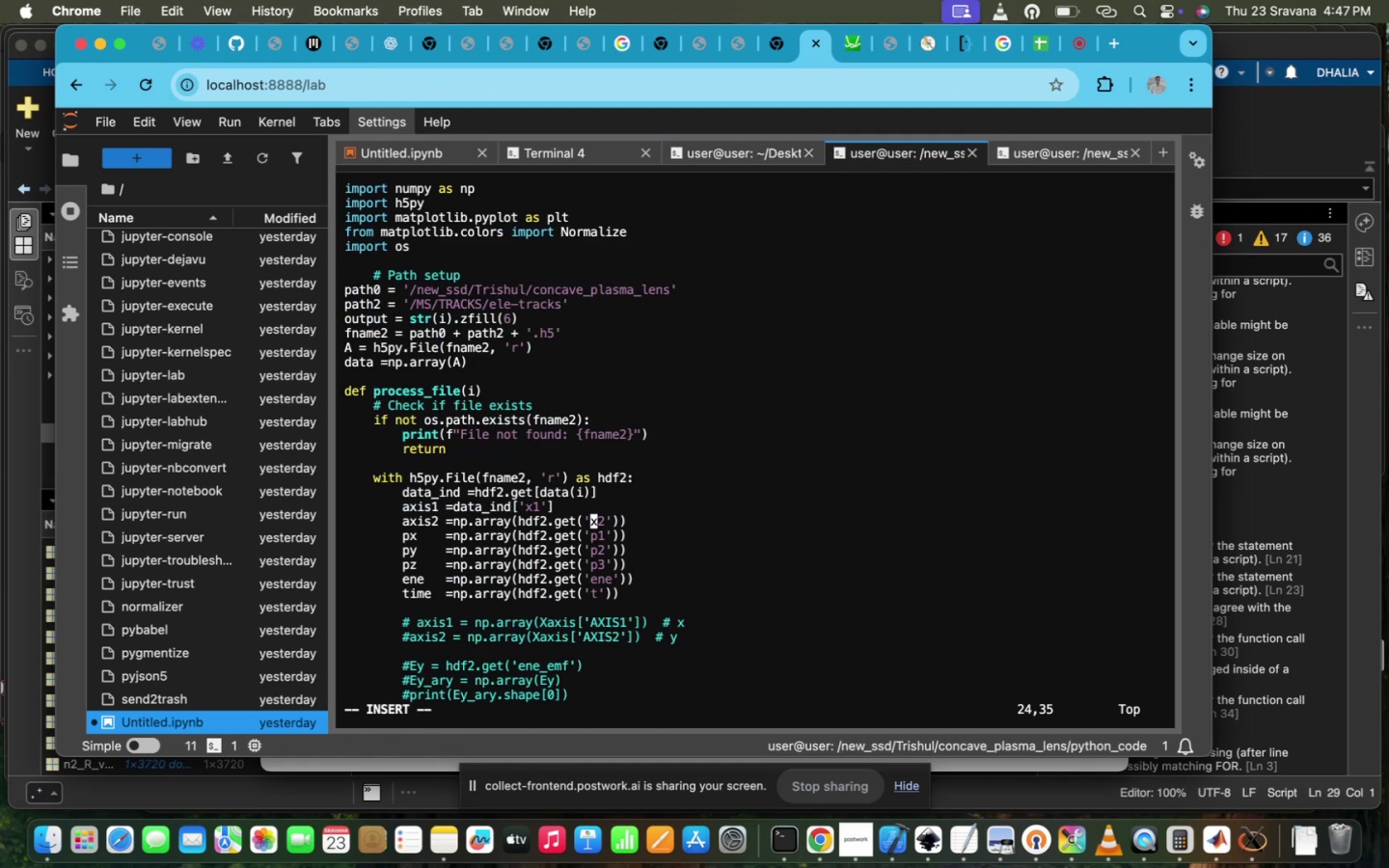 
key(ArrowLeft)
 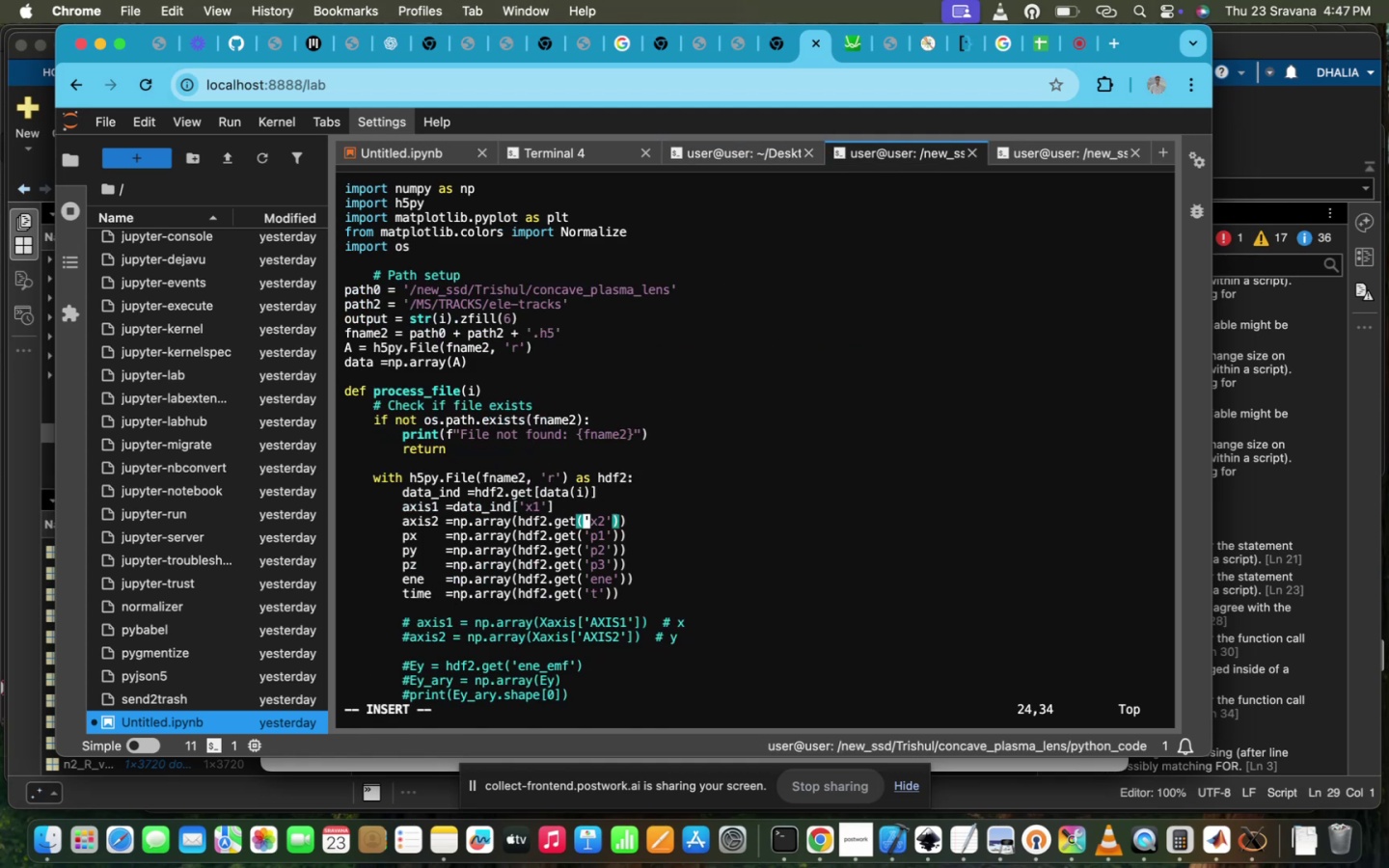 
hold_key(key=Backspace, duration=1.5)
 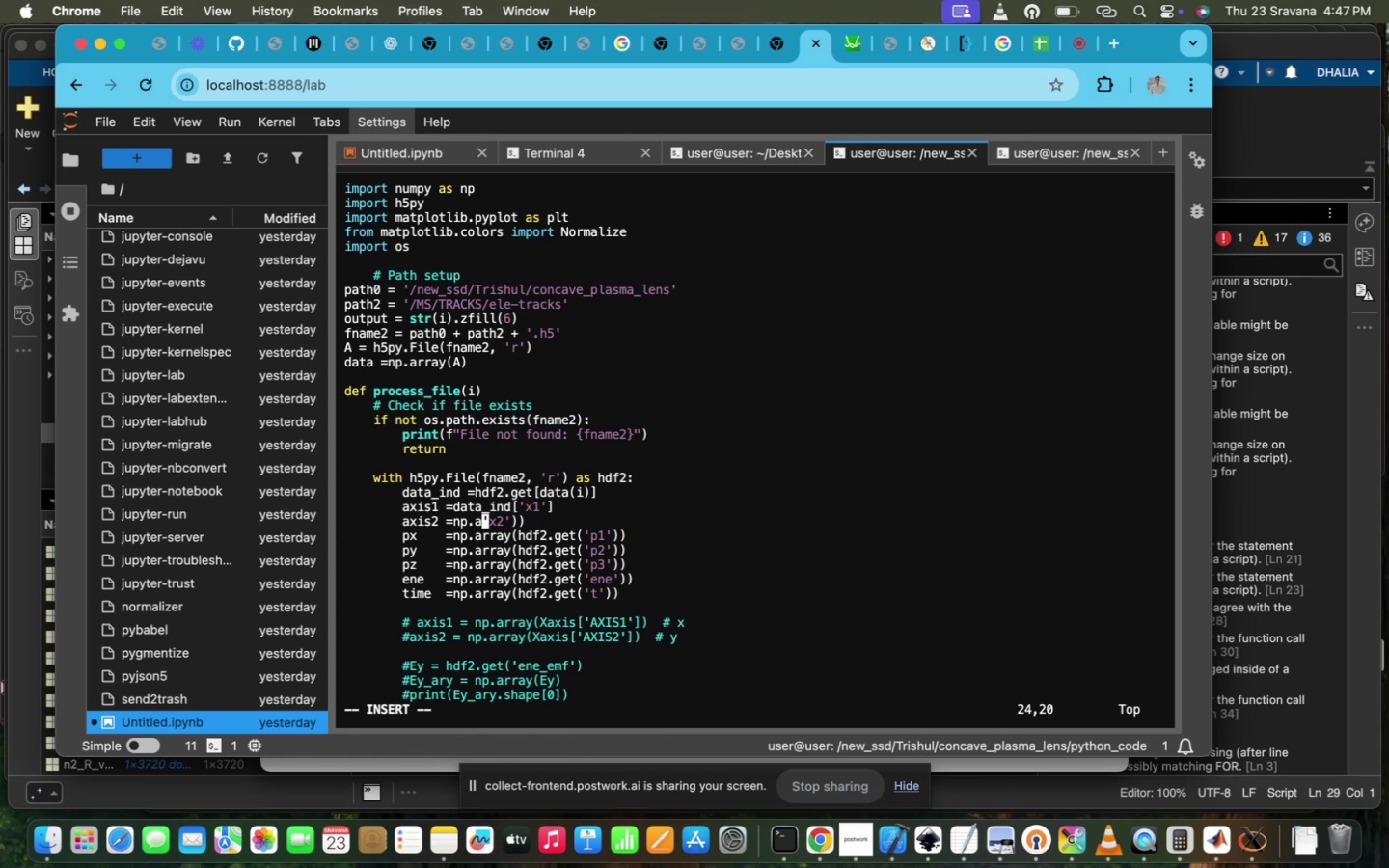 
key(Backspace)
key(Backspace)
key(Backspace)
key(Backspace)
type(data_ind[)
 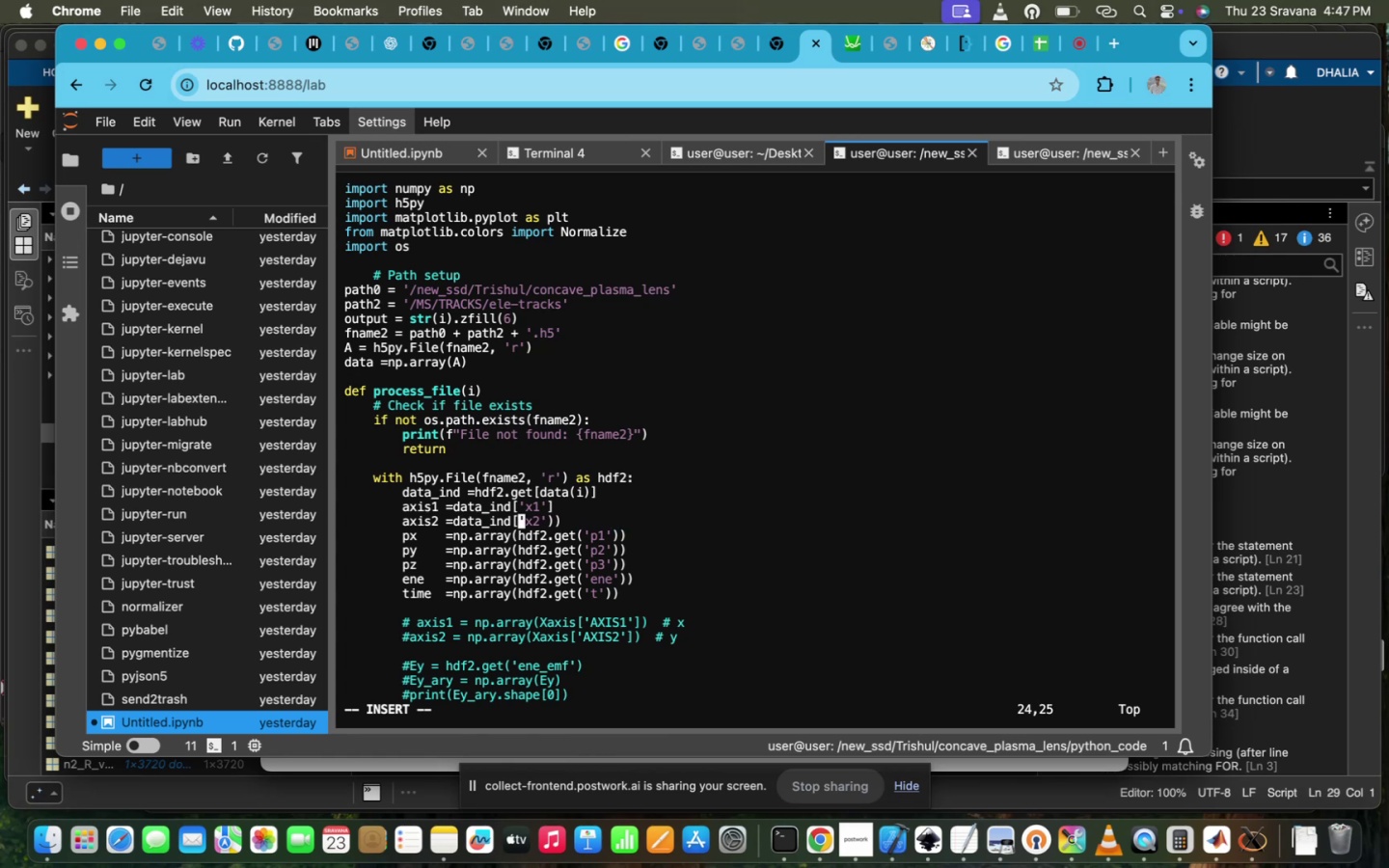 
key(ArrowRight)
 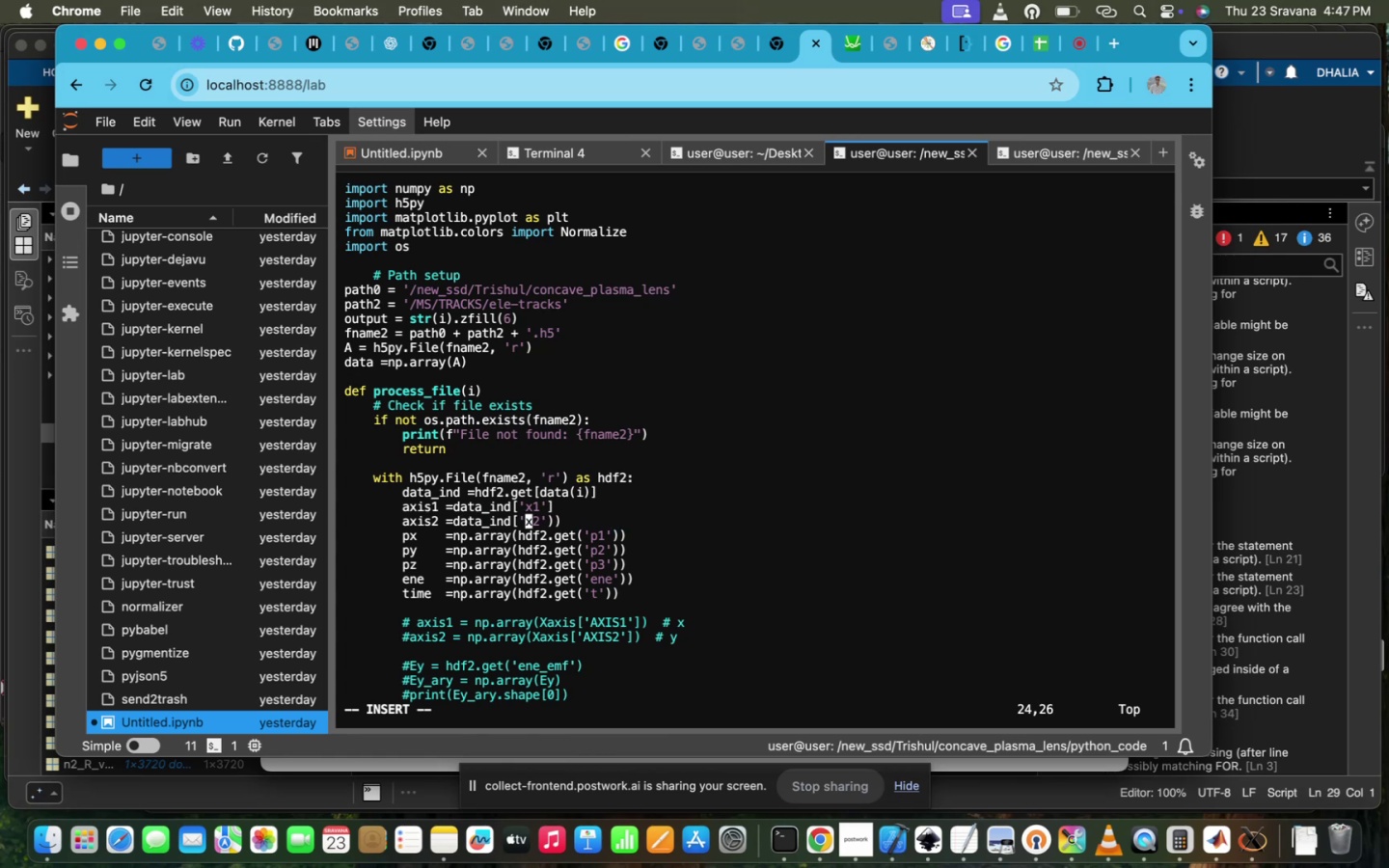 
key(ArrowRight)
 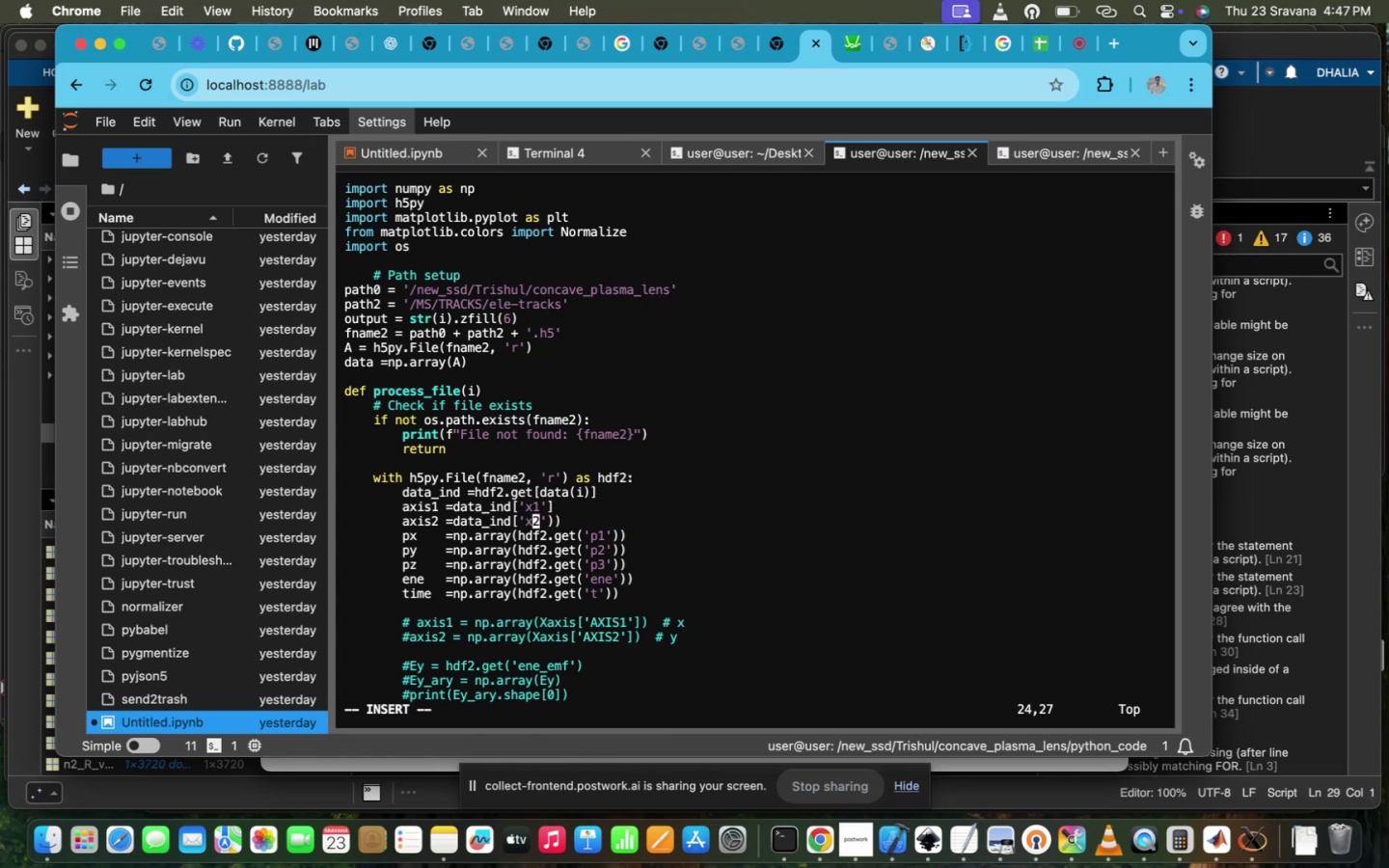 
key(ArrowRight)
 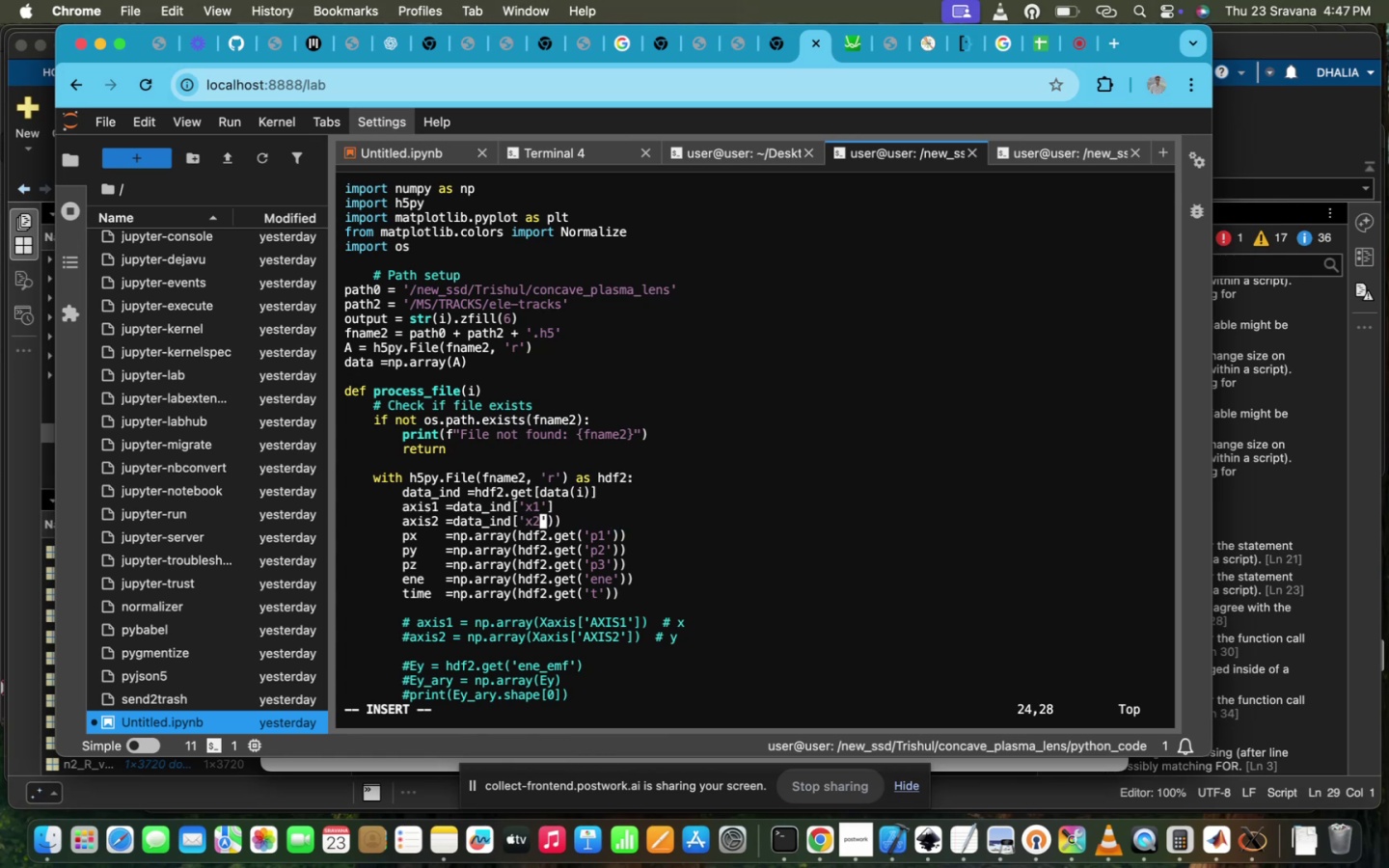 
key(ArrowRight)
 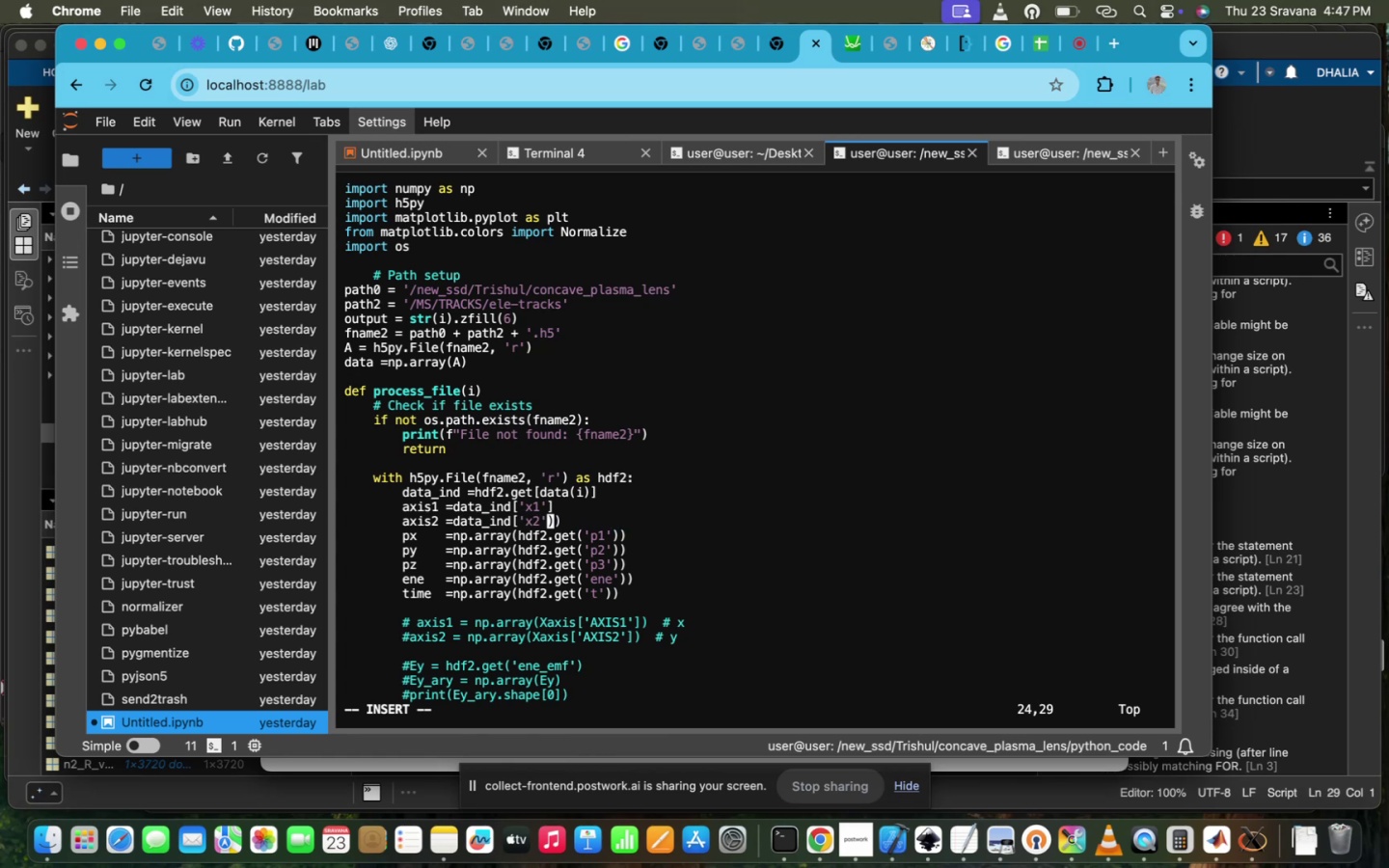 
key(ArrowRight)
 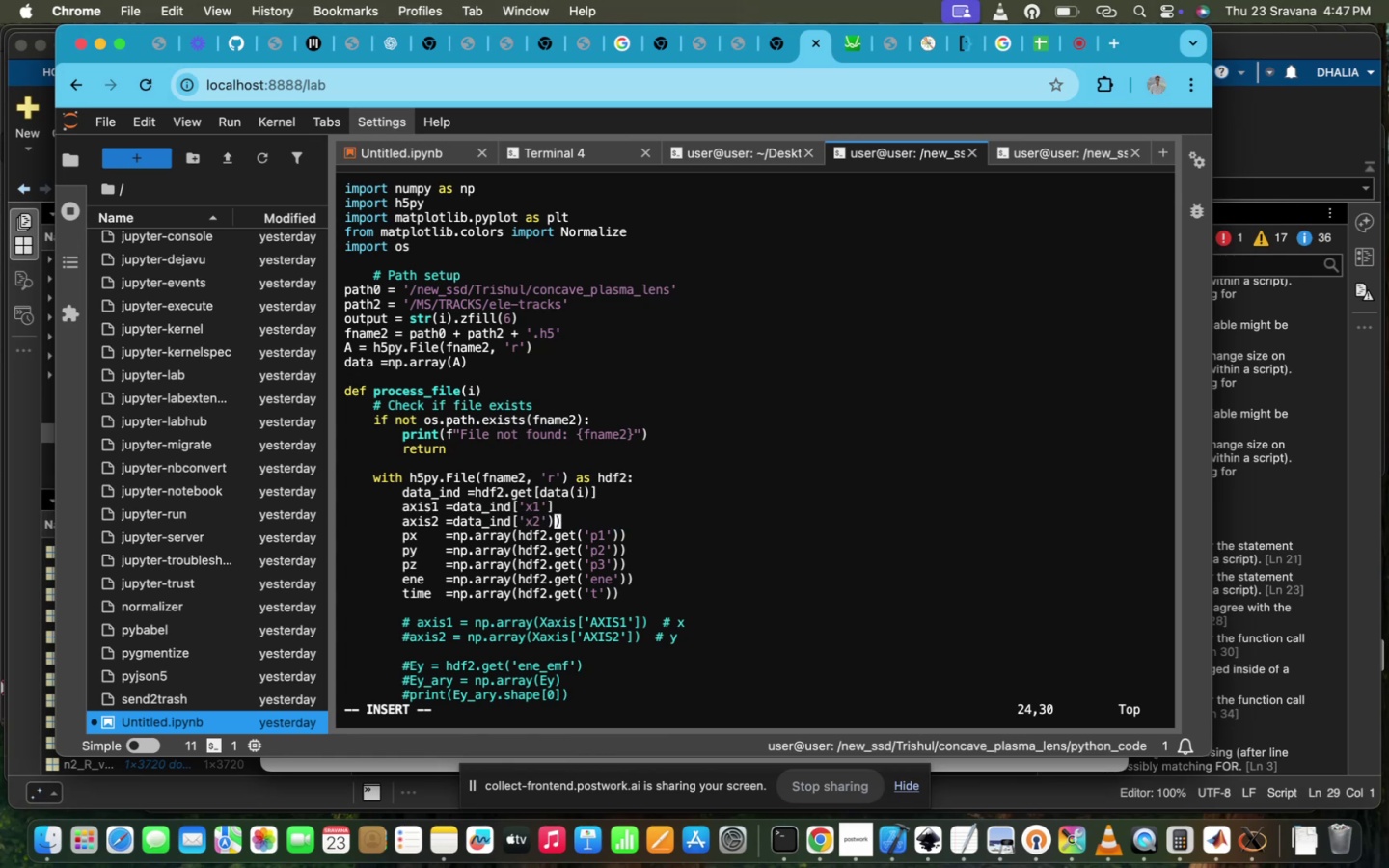 
key(ArrowRight)
 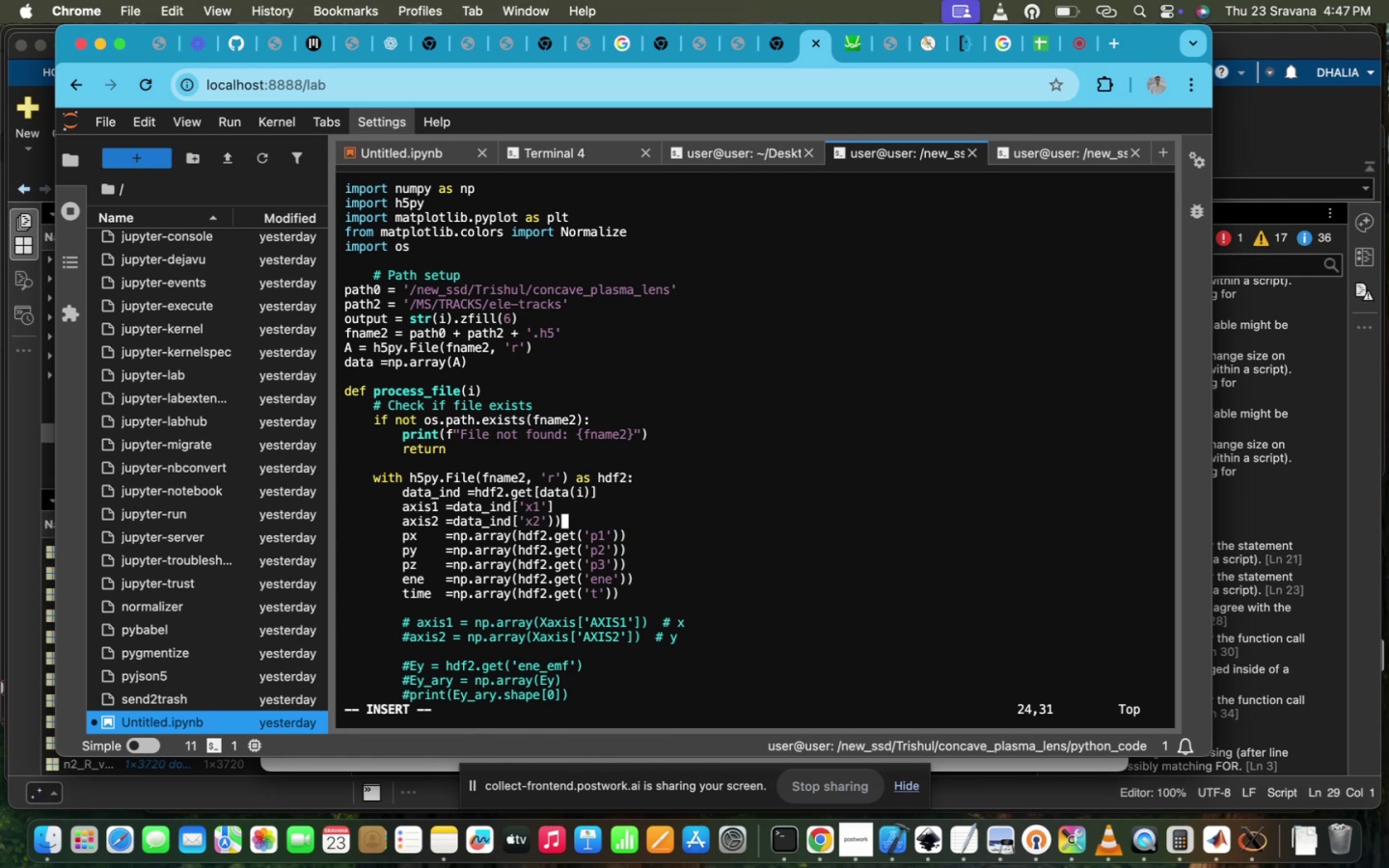 
key(Backspace)
 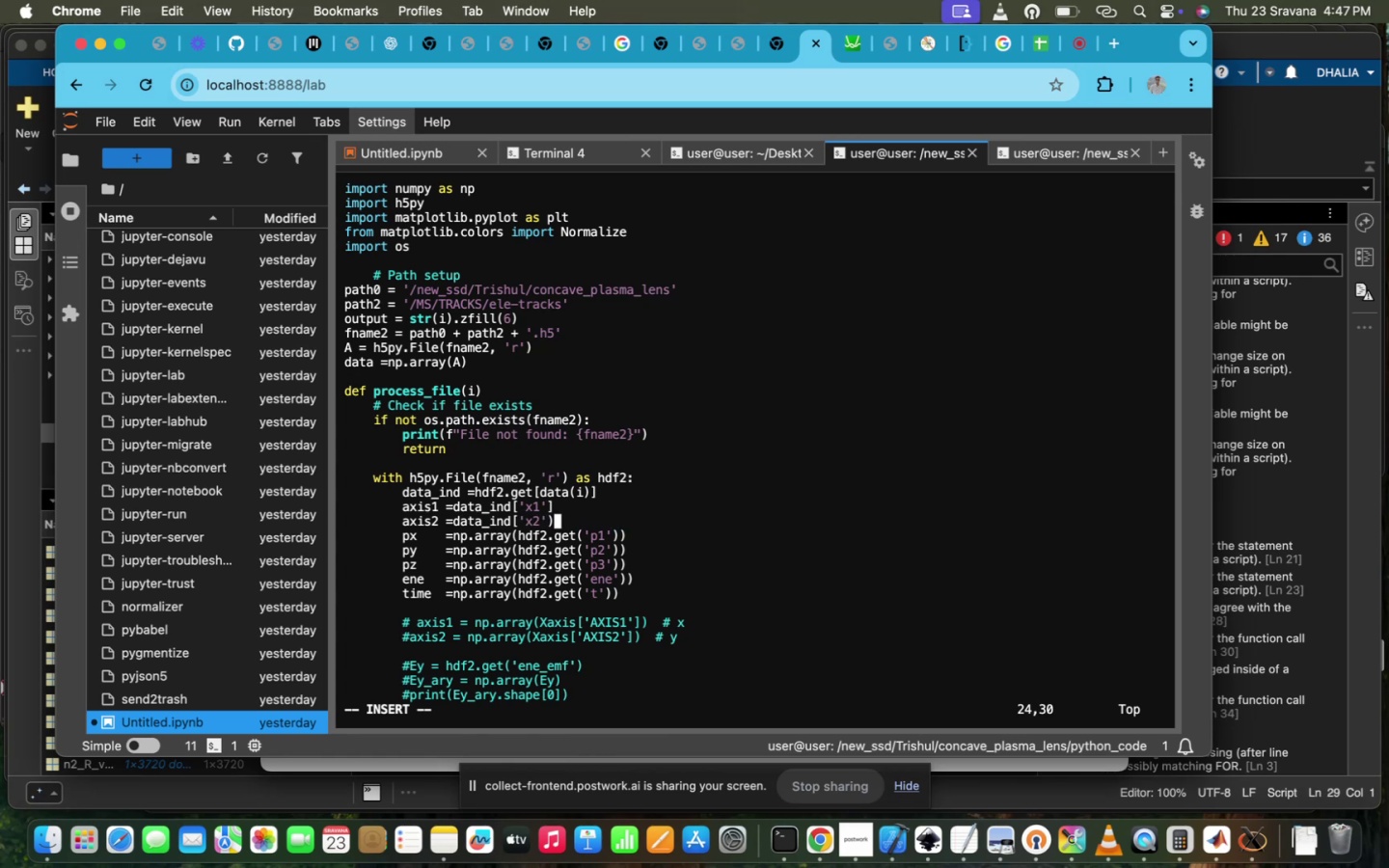 
key(Backspace)
 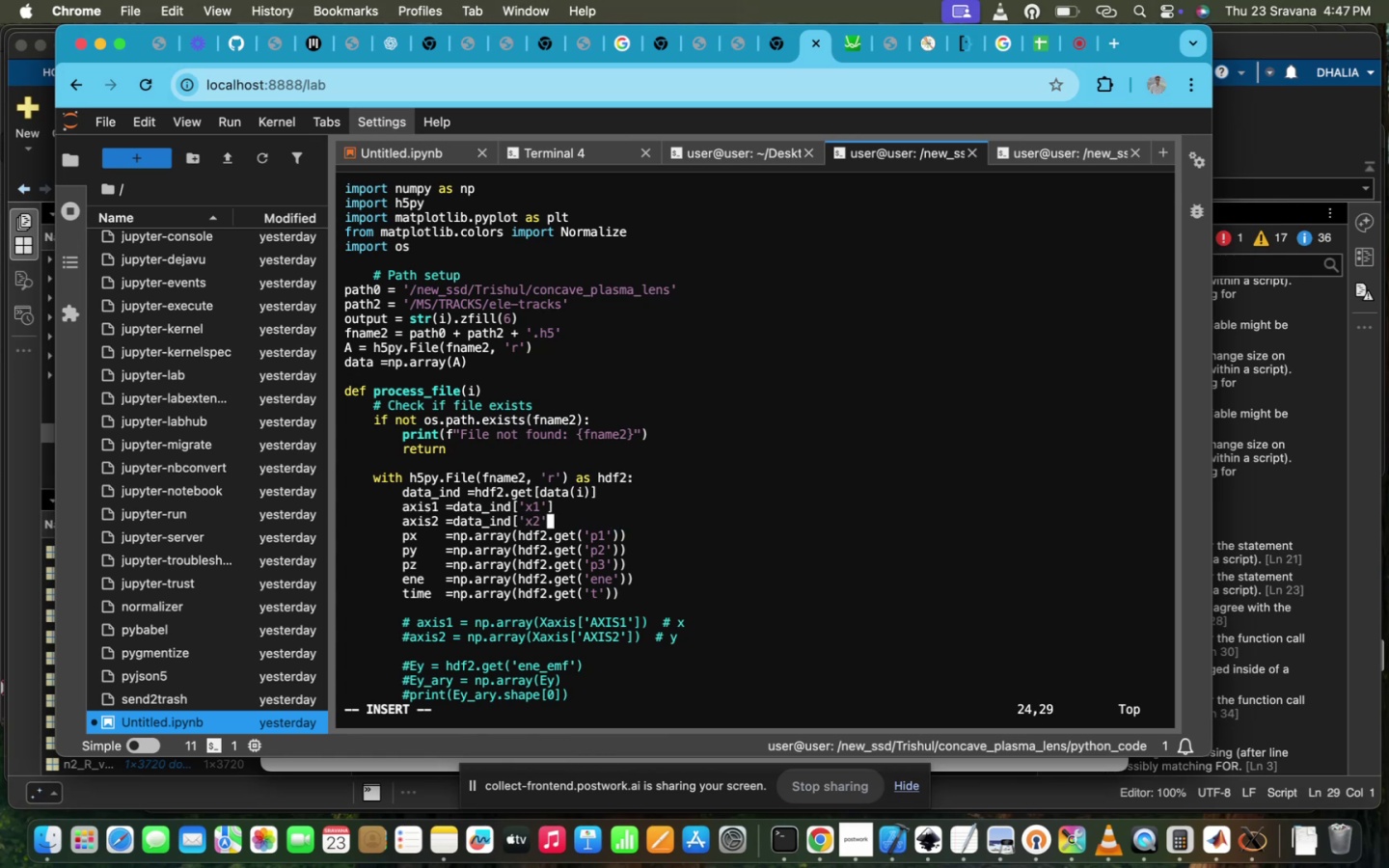 
key(BracketRight)
 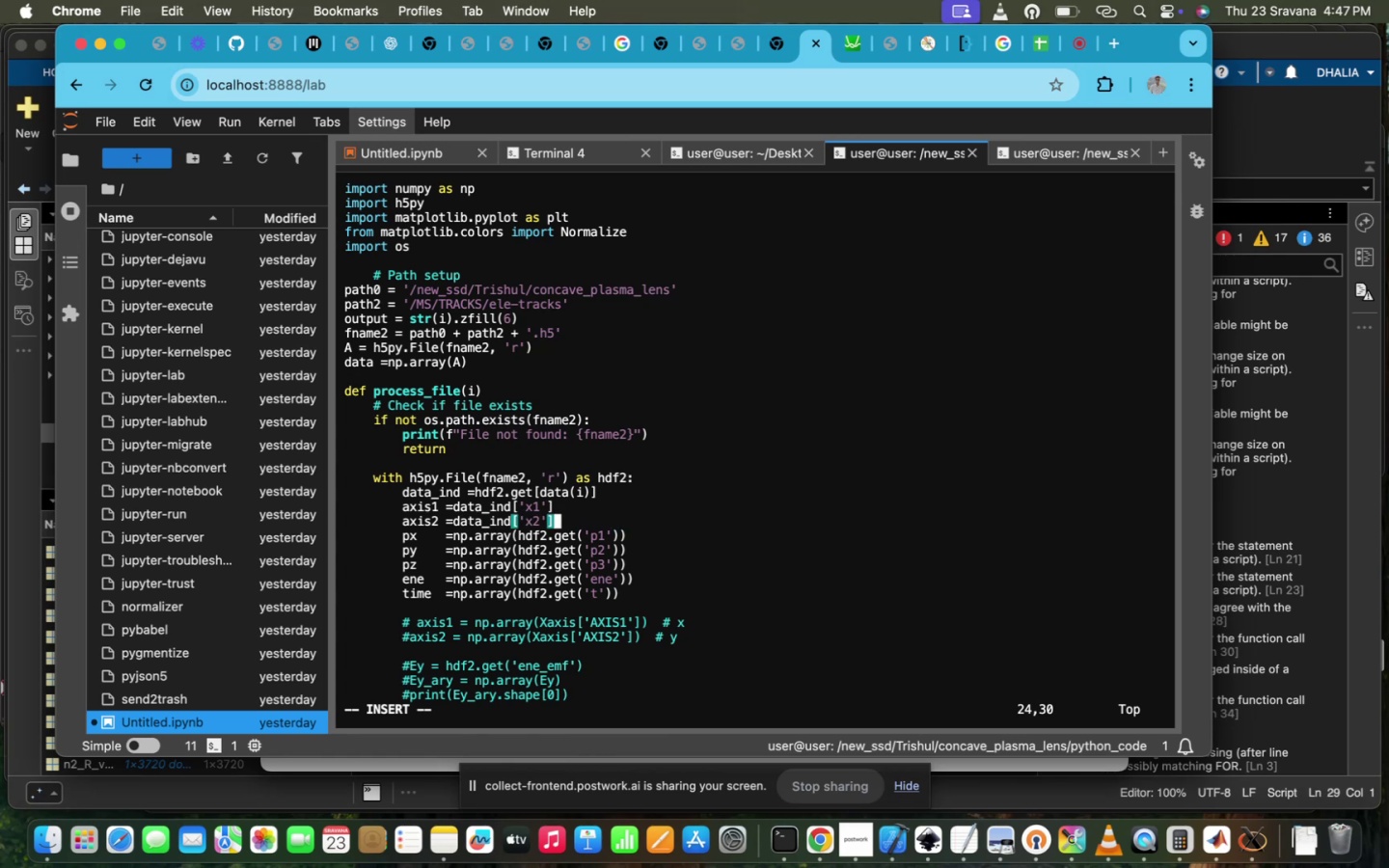 
key(ArrowDown)
 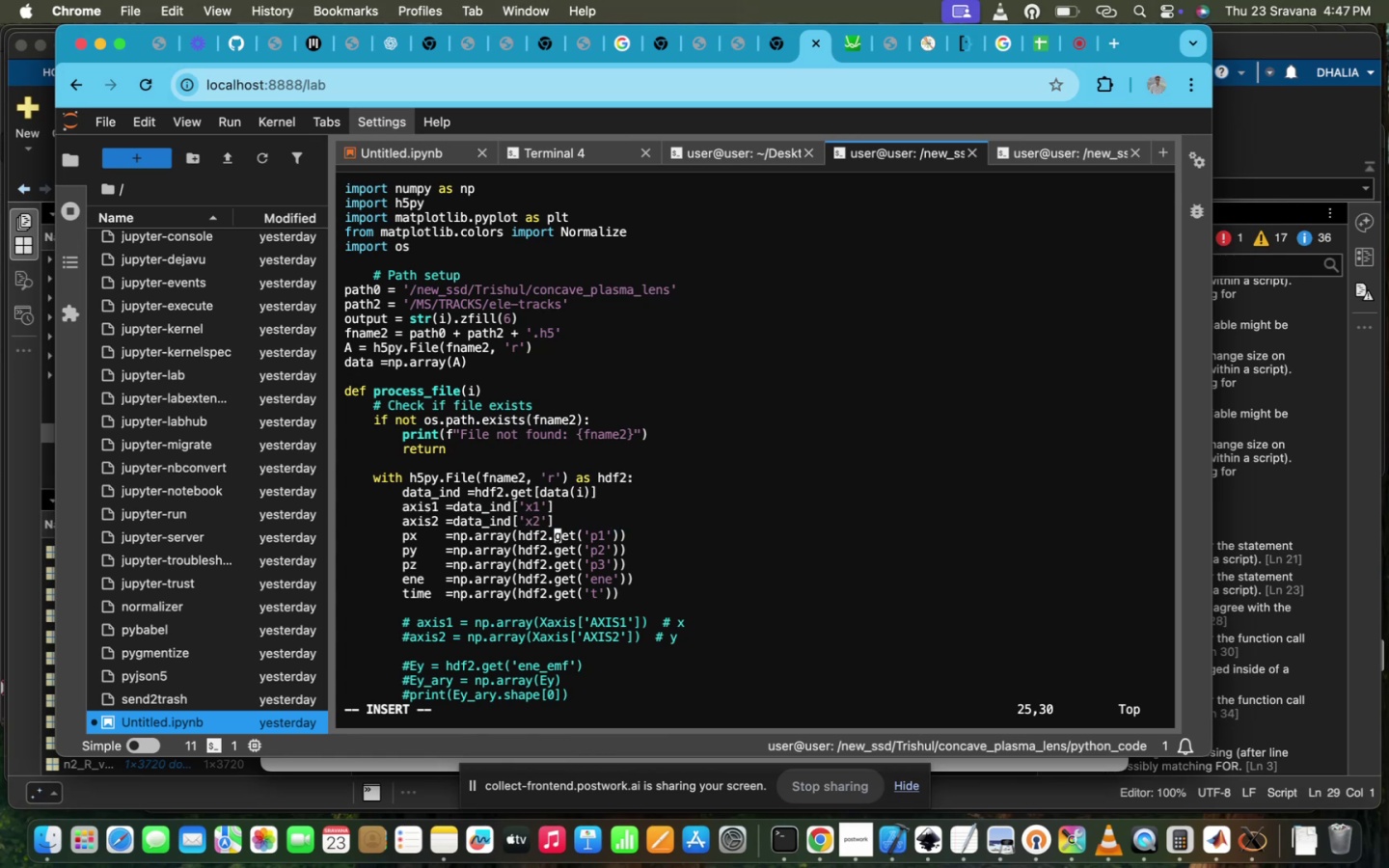 
key(ArrowRight)
 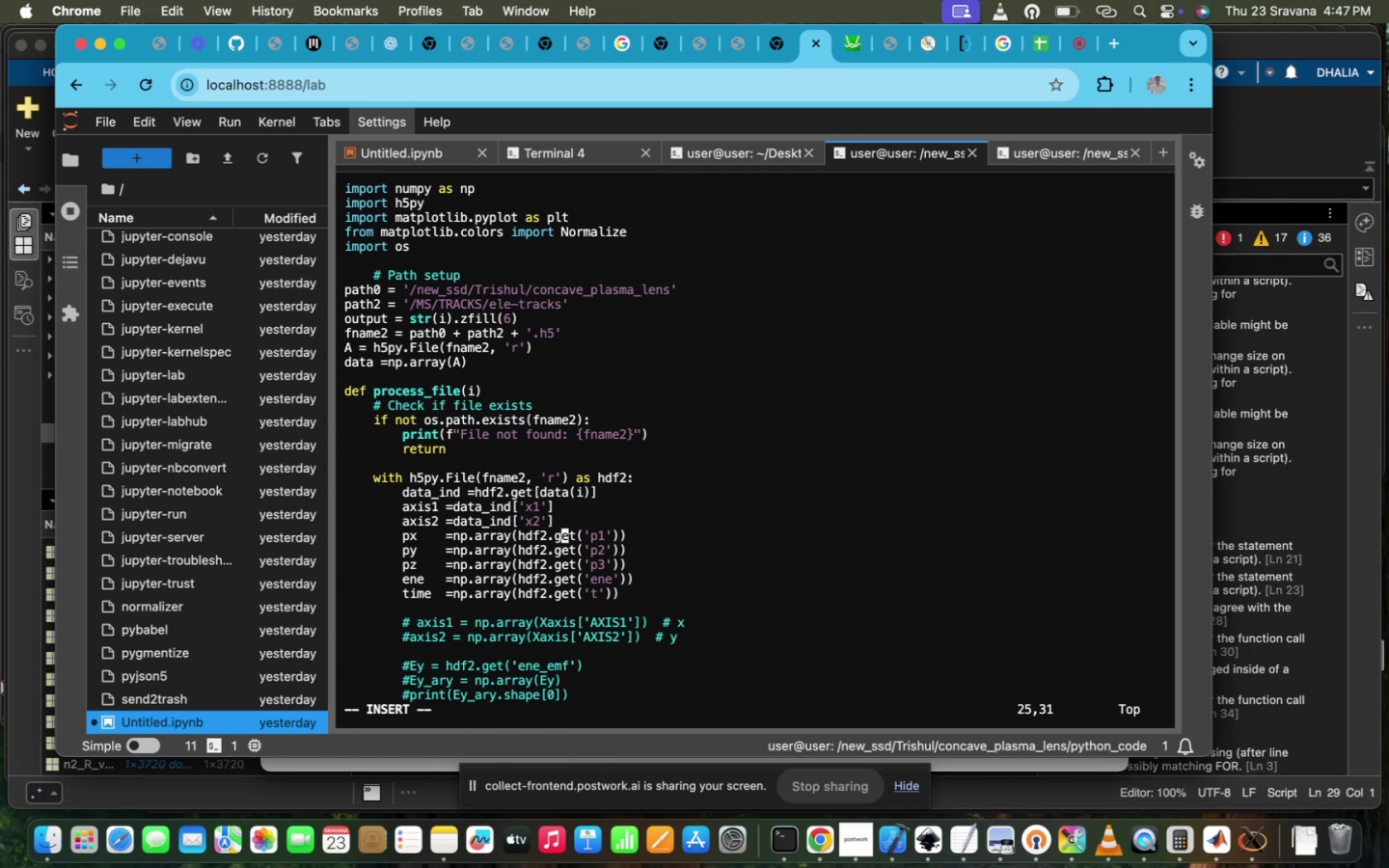 
key(ArrowRight)
 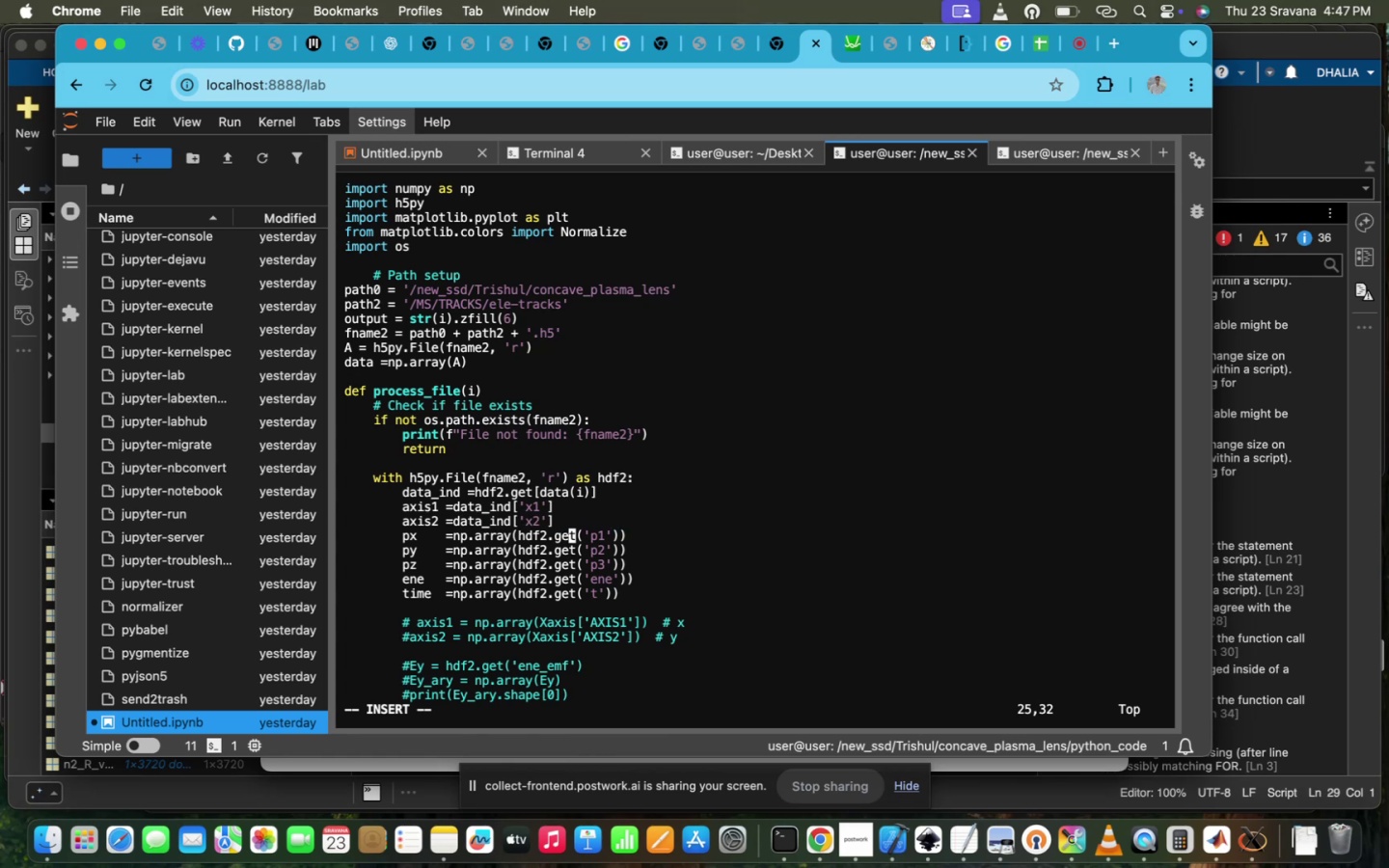 
key(ArrowRight)
 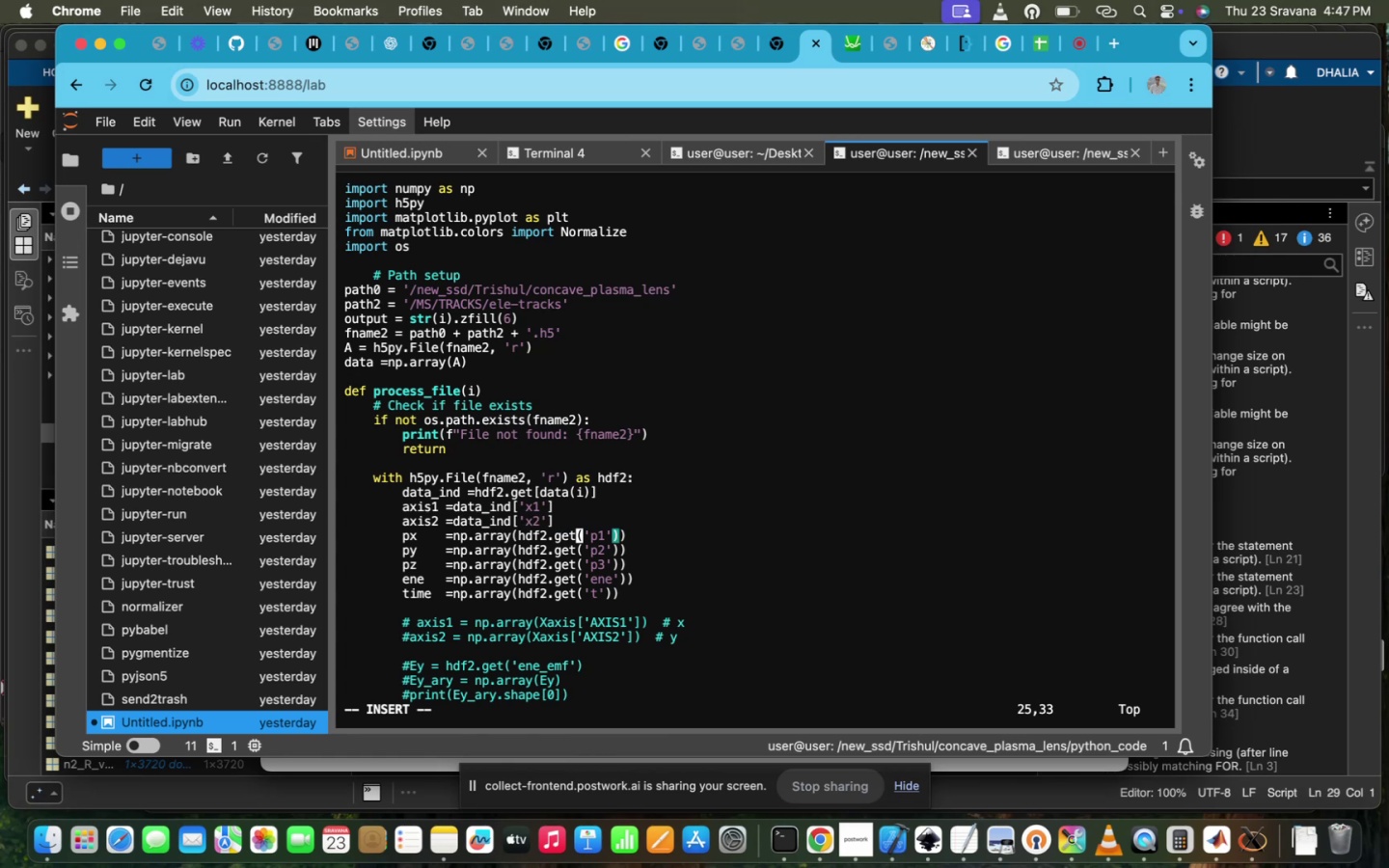 
key(ArrowRight)
 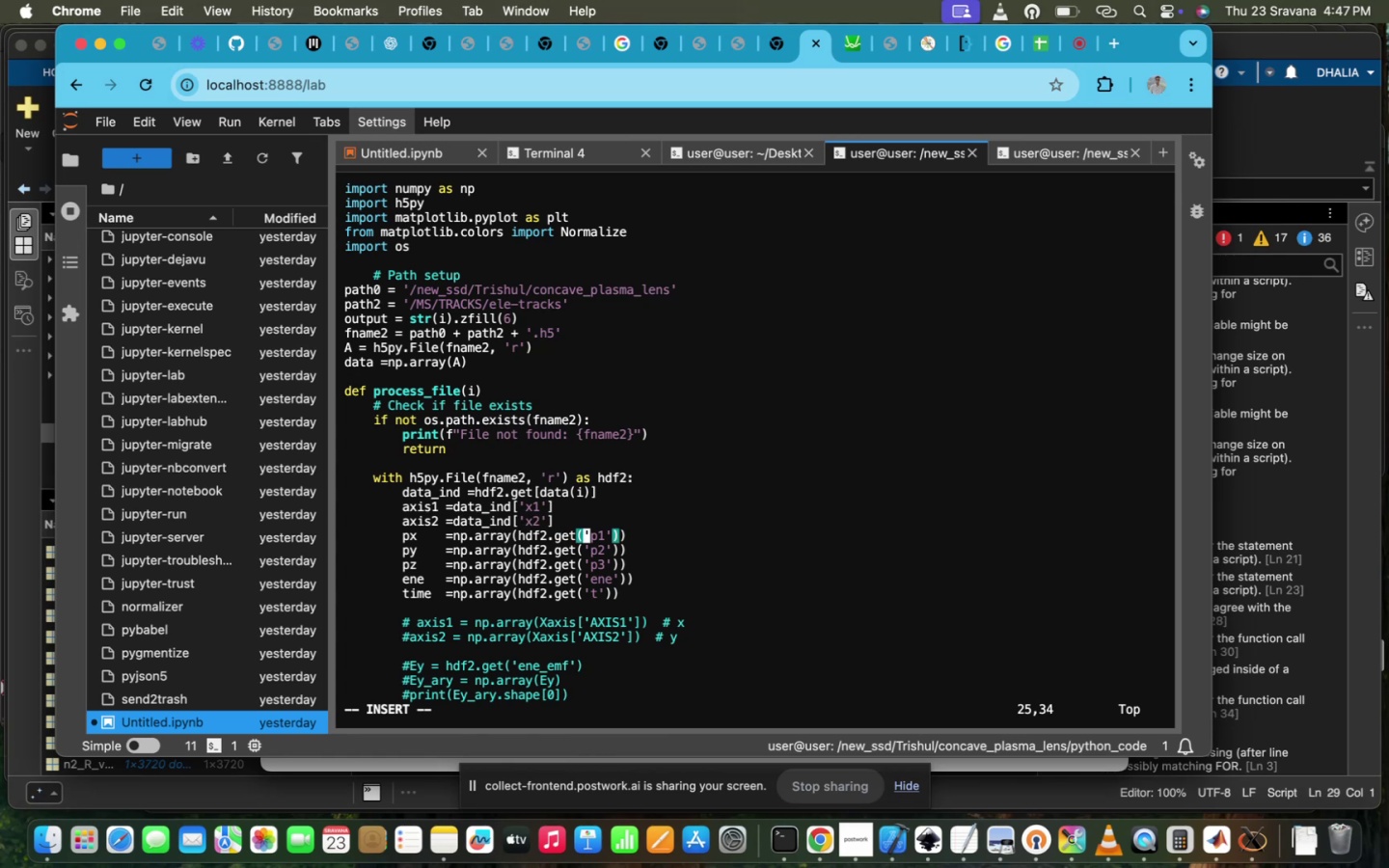 
hold_key(key=Backspace, duration=1.5)
 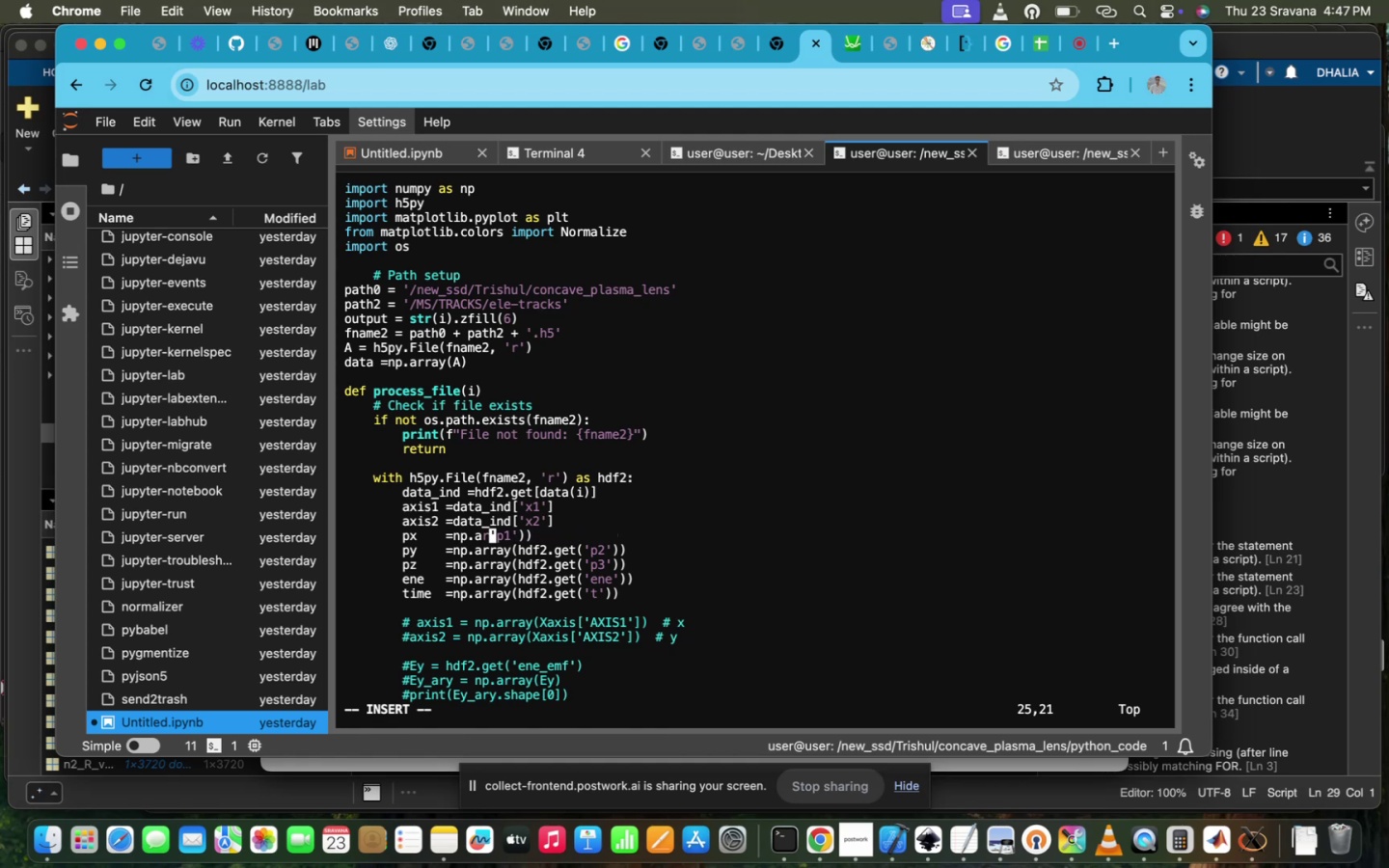 
key(Backspace)
key(Backspace)
key(Backspace)
key(Backspace)
key(Backspace)
type(data_id)
key(Backspace)
type(nd[)
 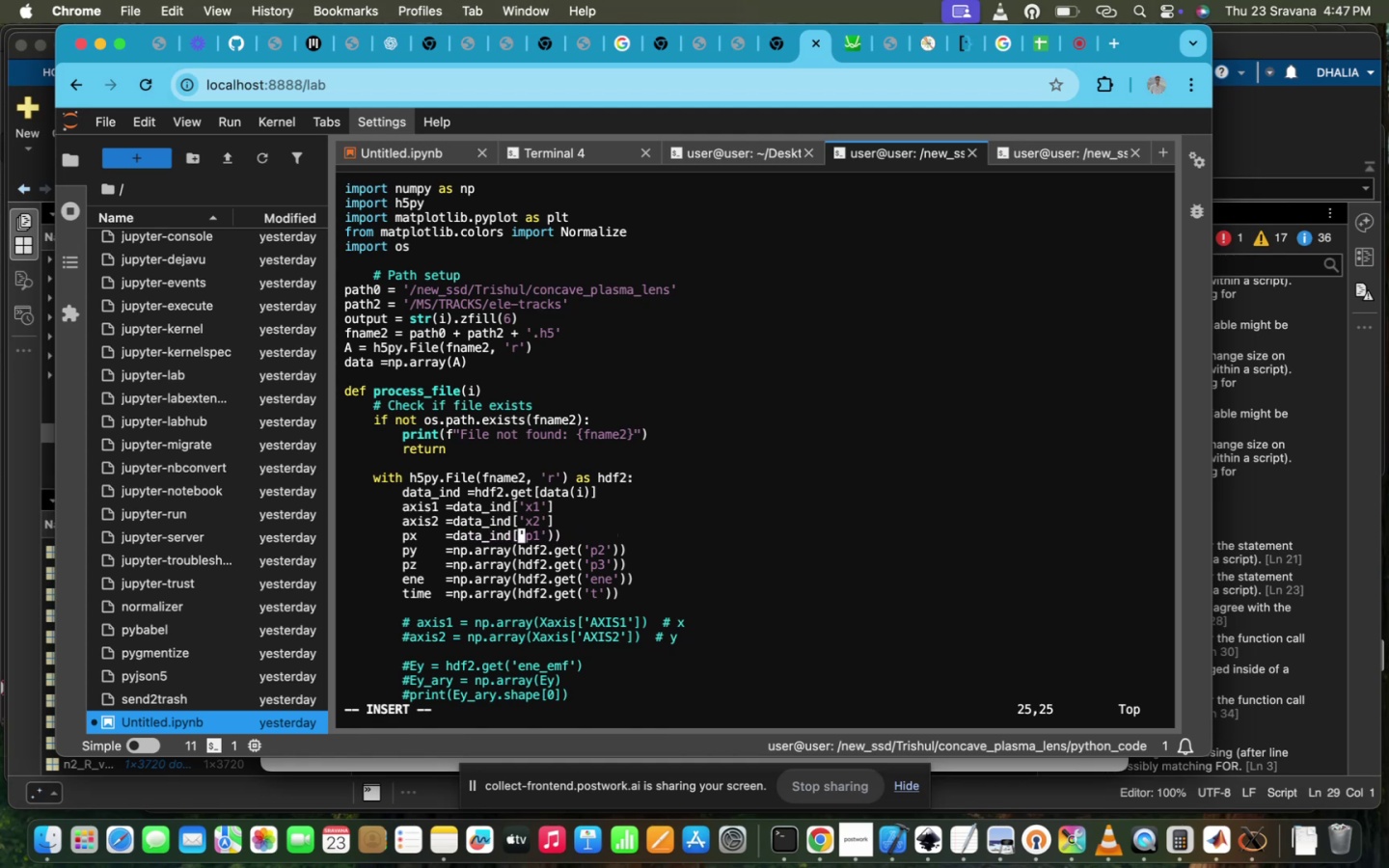 
key(ArrowRight)
 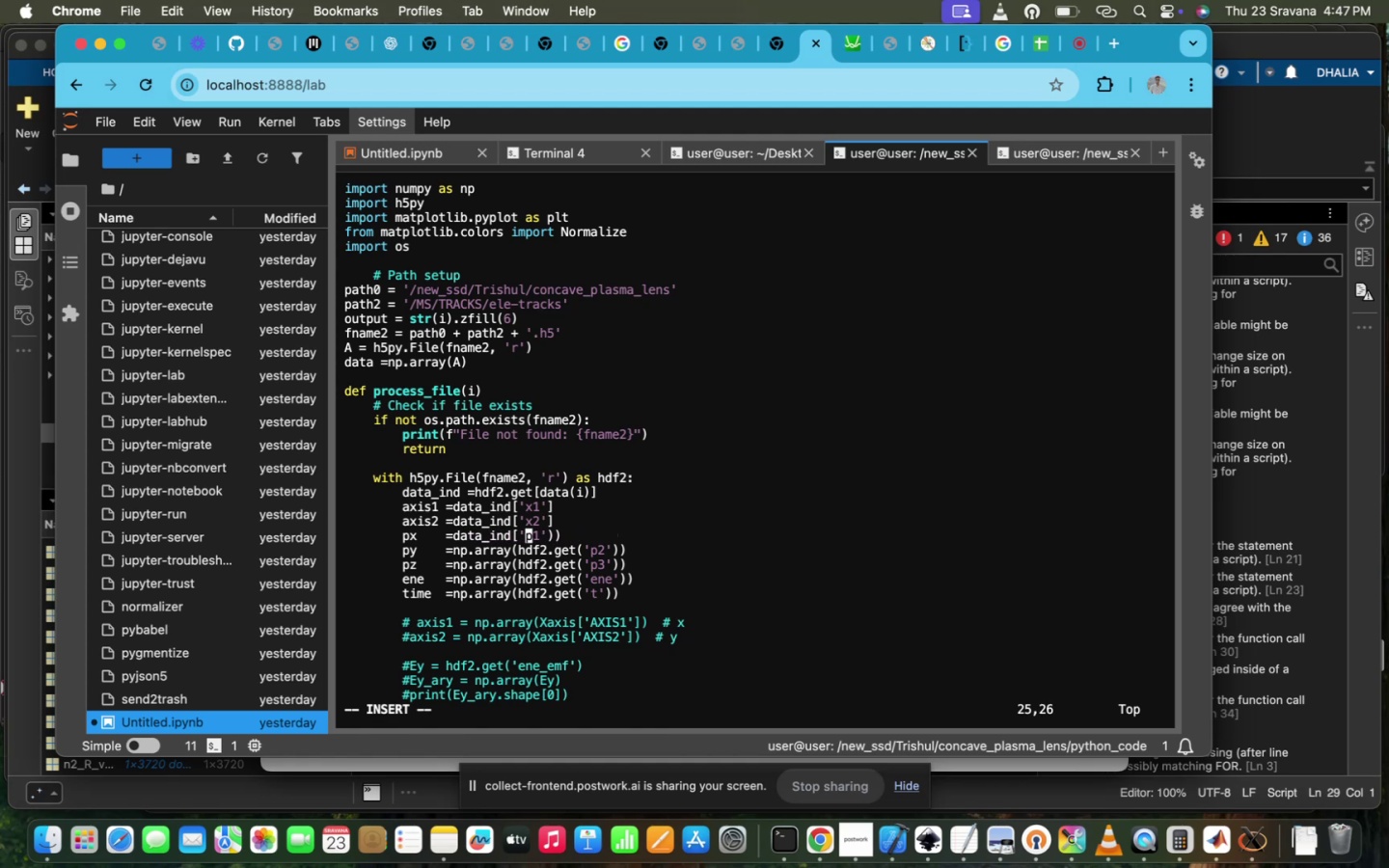 
key(ArrowRight)
 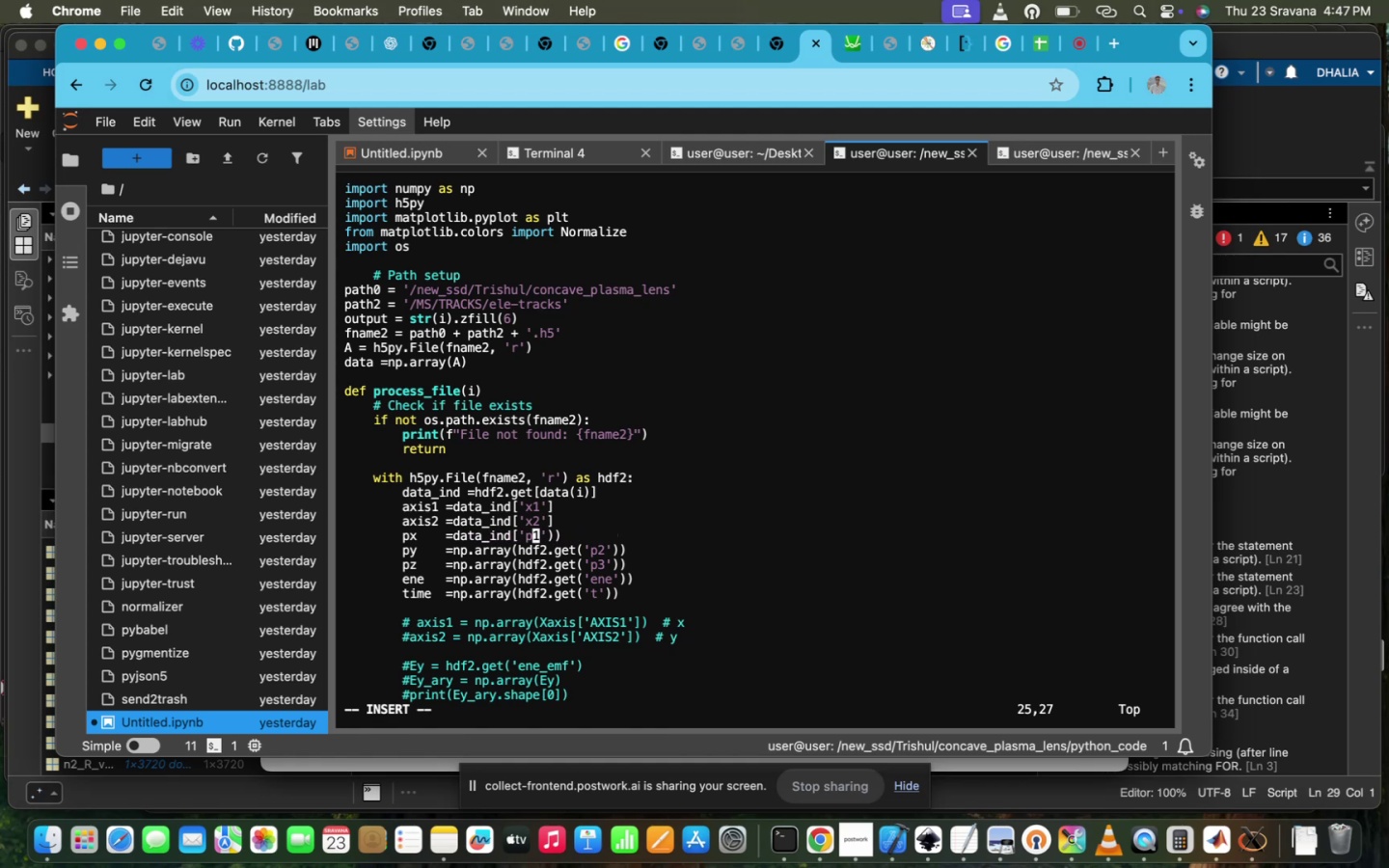 
key(ArrowRight)
 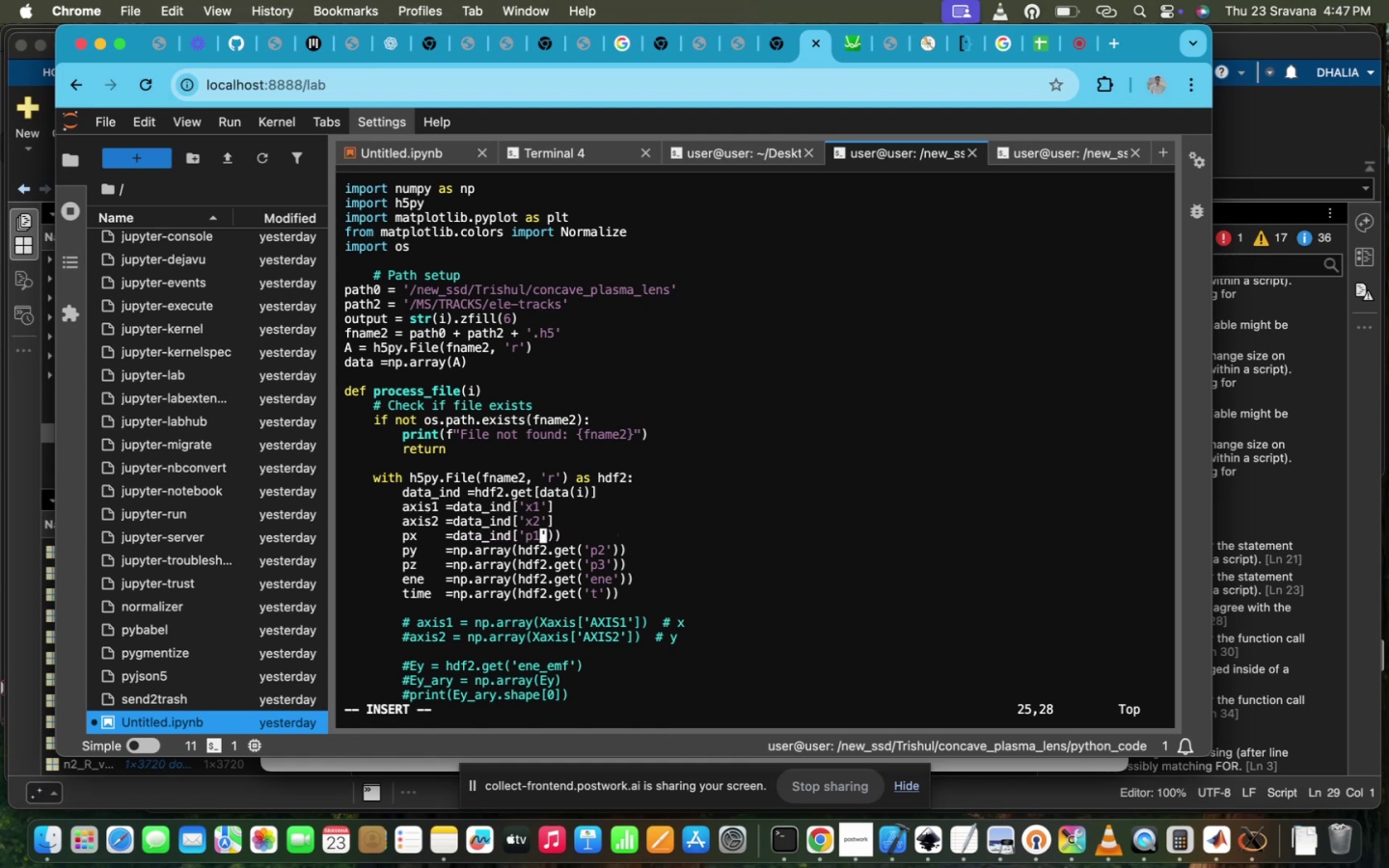 
key(ArrowRight)
 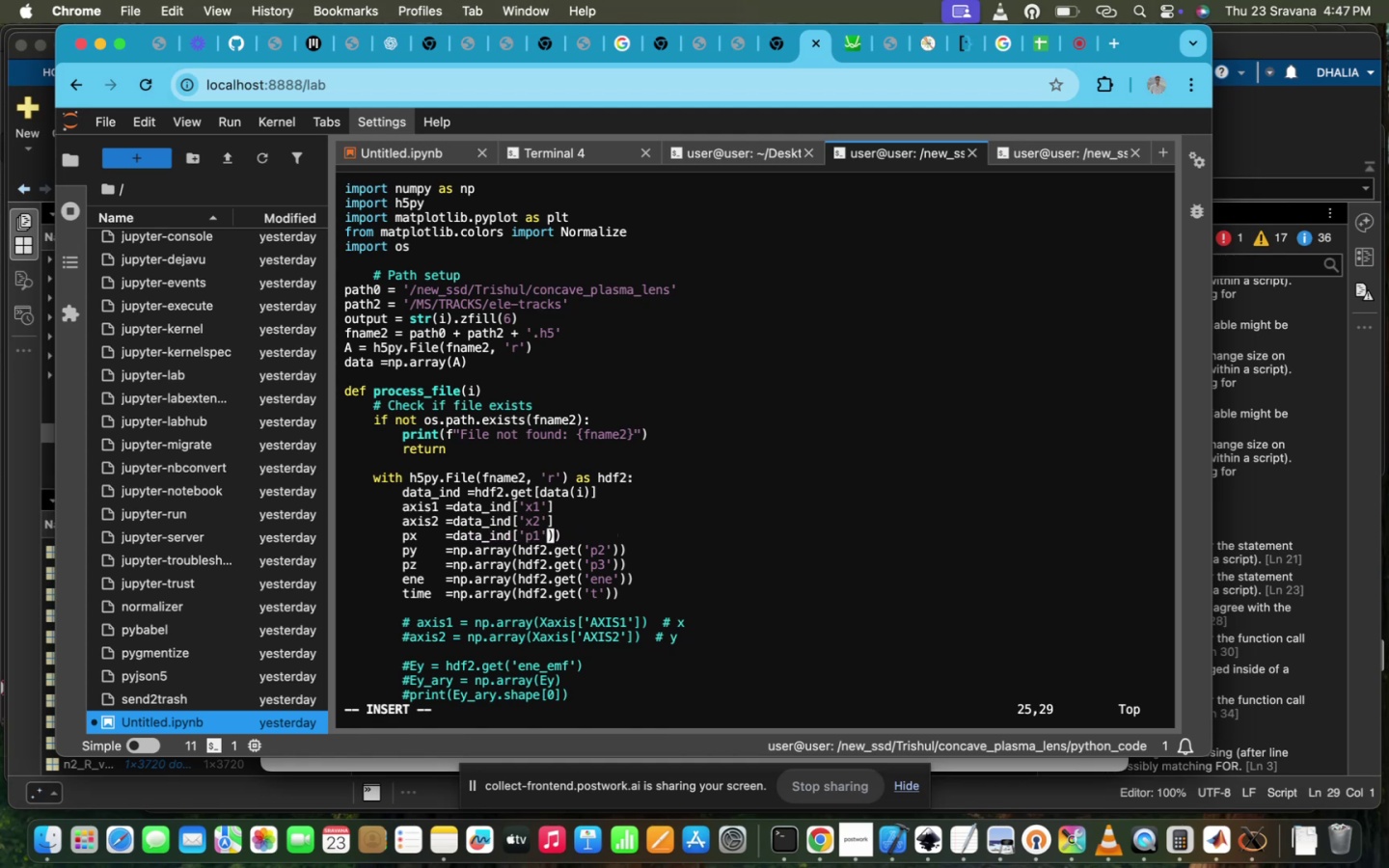 
key(ArrowRight)
 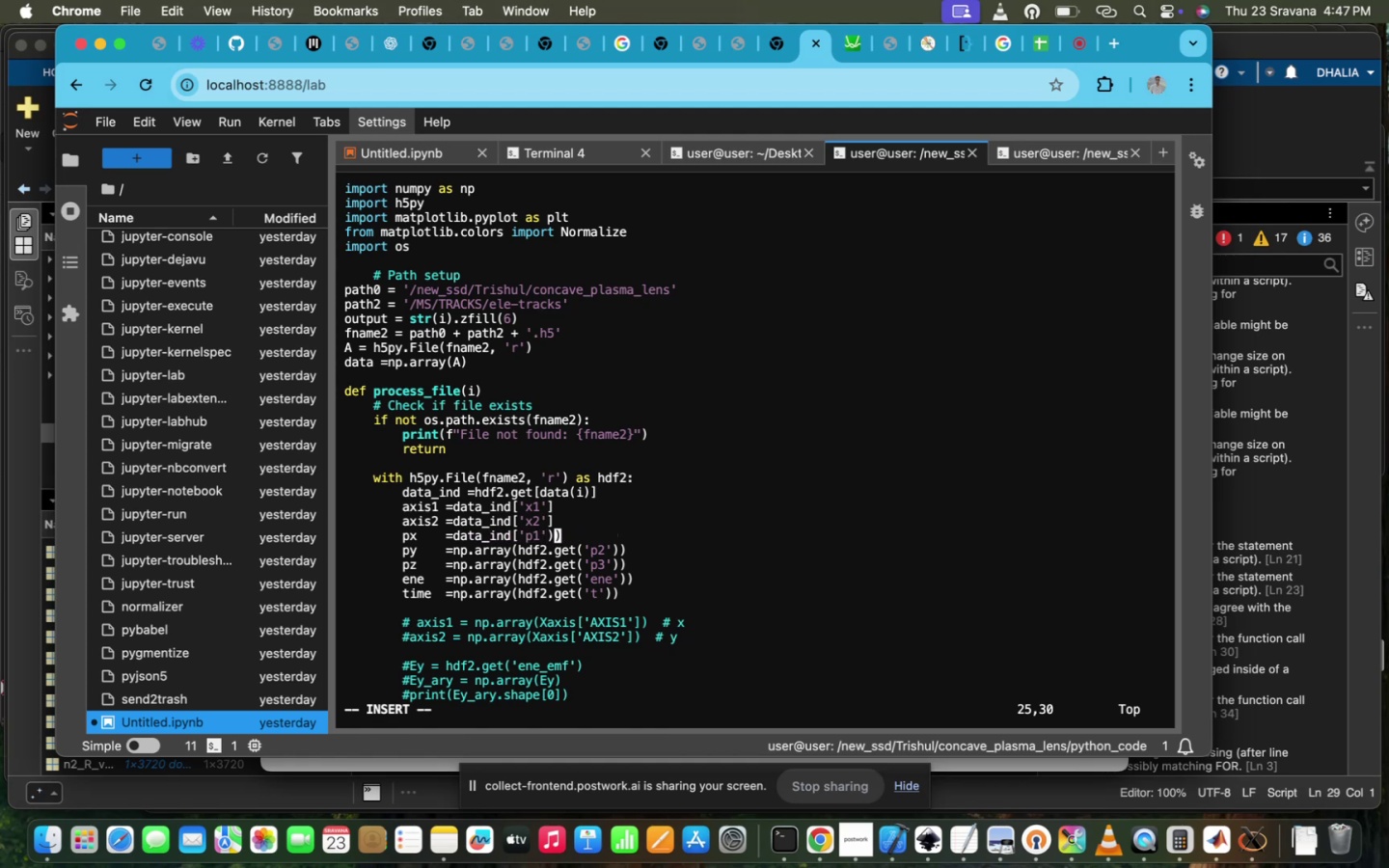 
key(ArrowRight)
 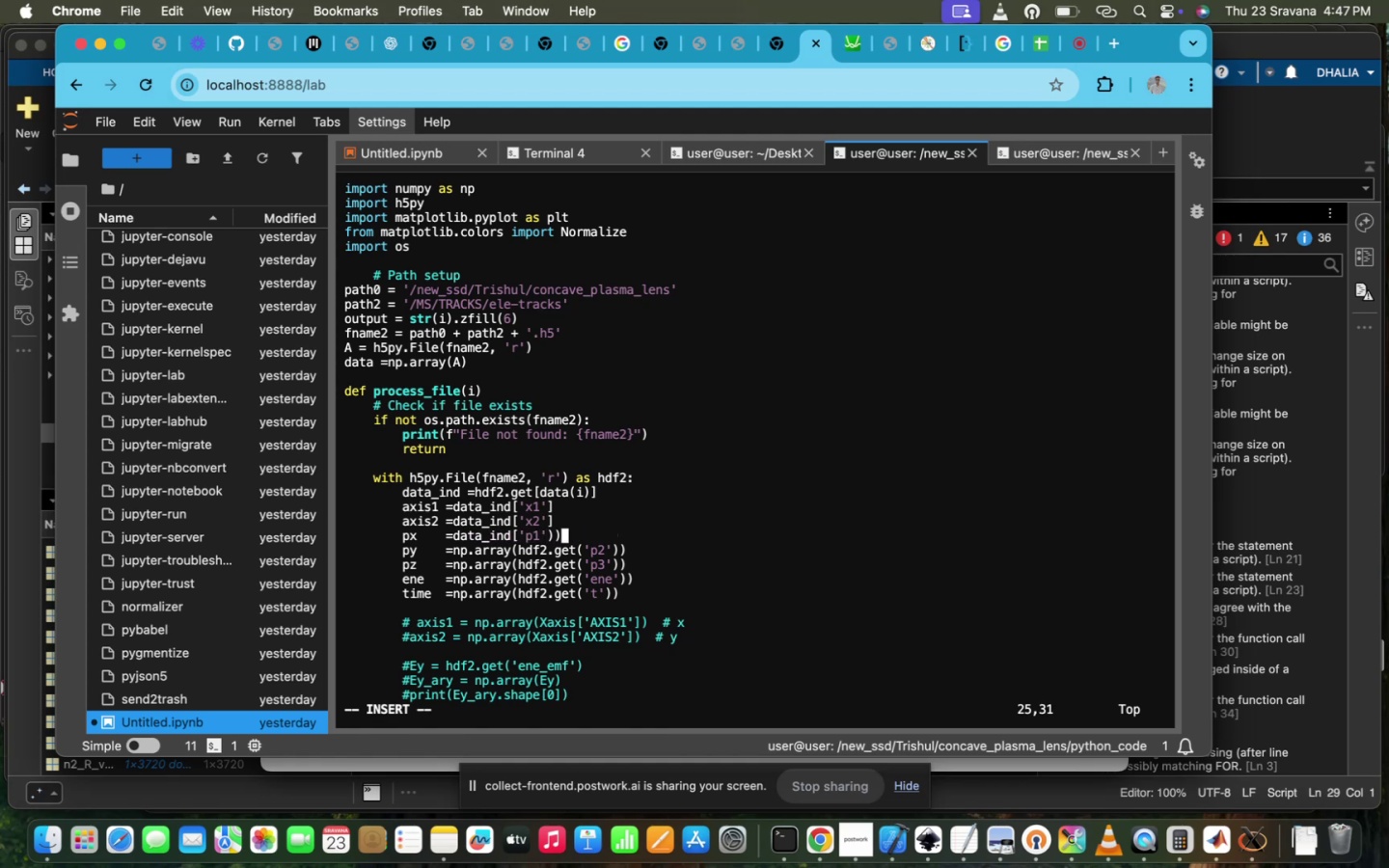 
key(Backspace)
 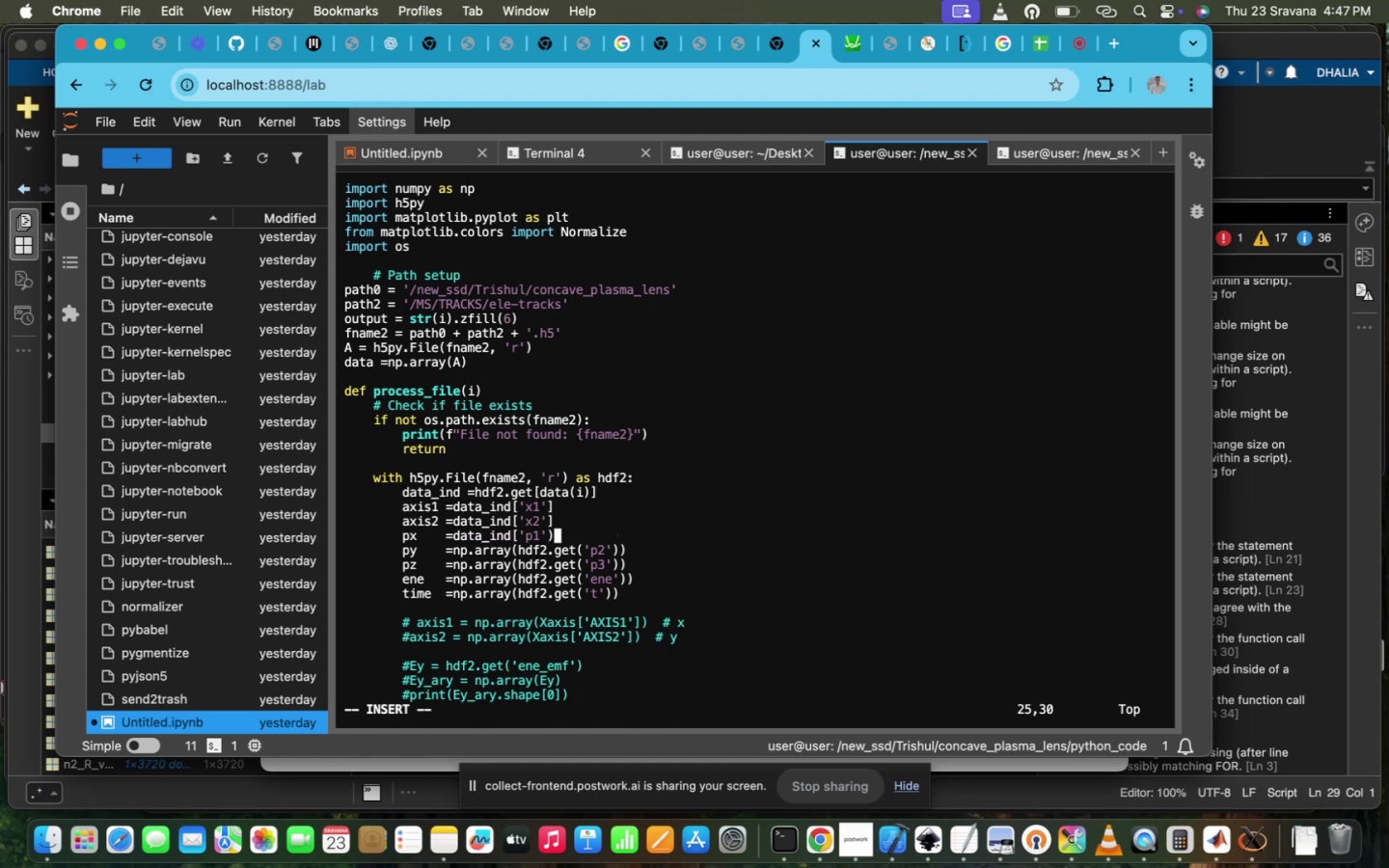 
key(Backspace)
 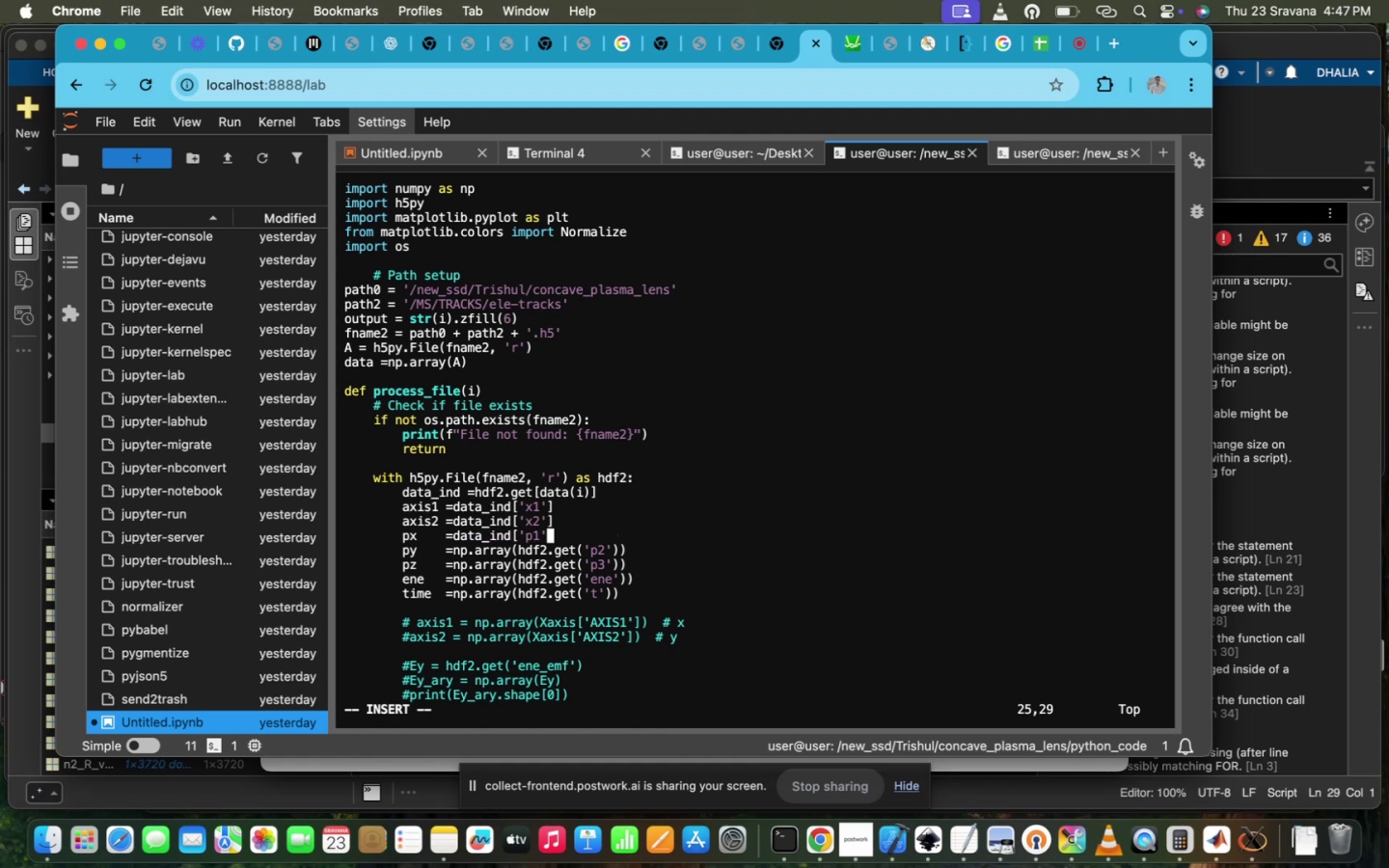 
key(BracketRight)
 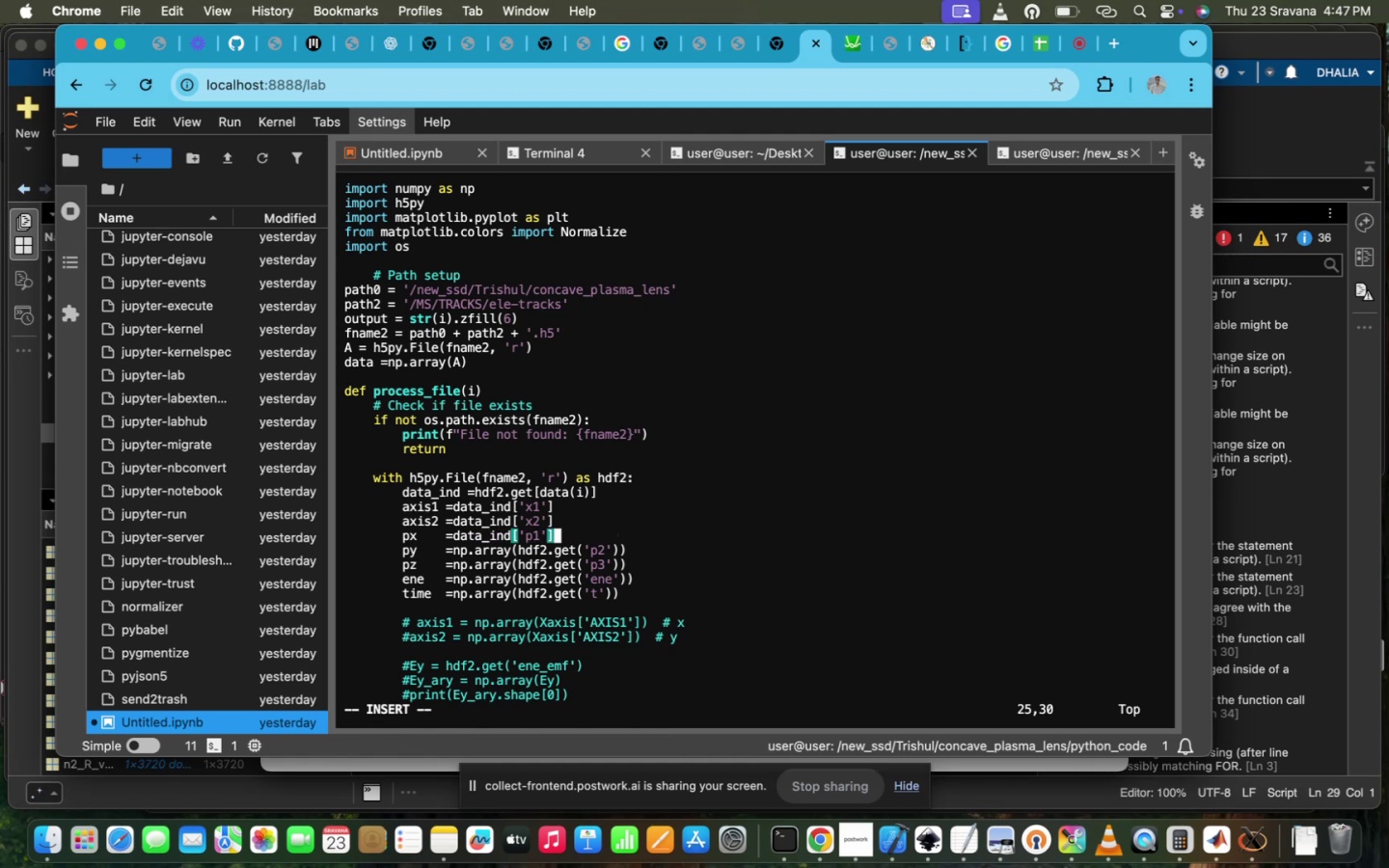 
key(ArrowDown)
 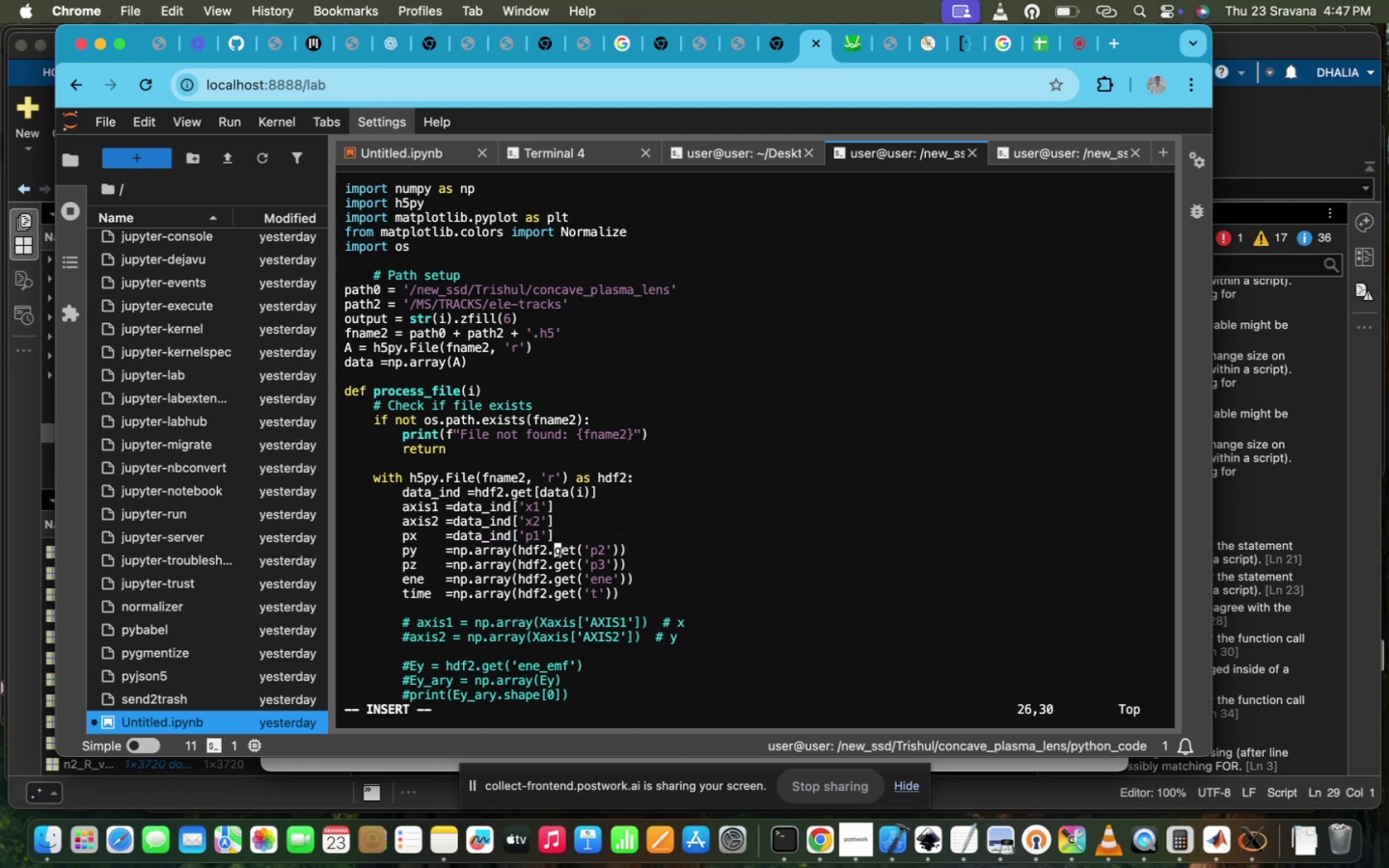 
key(ArrowRight)
 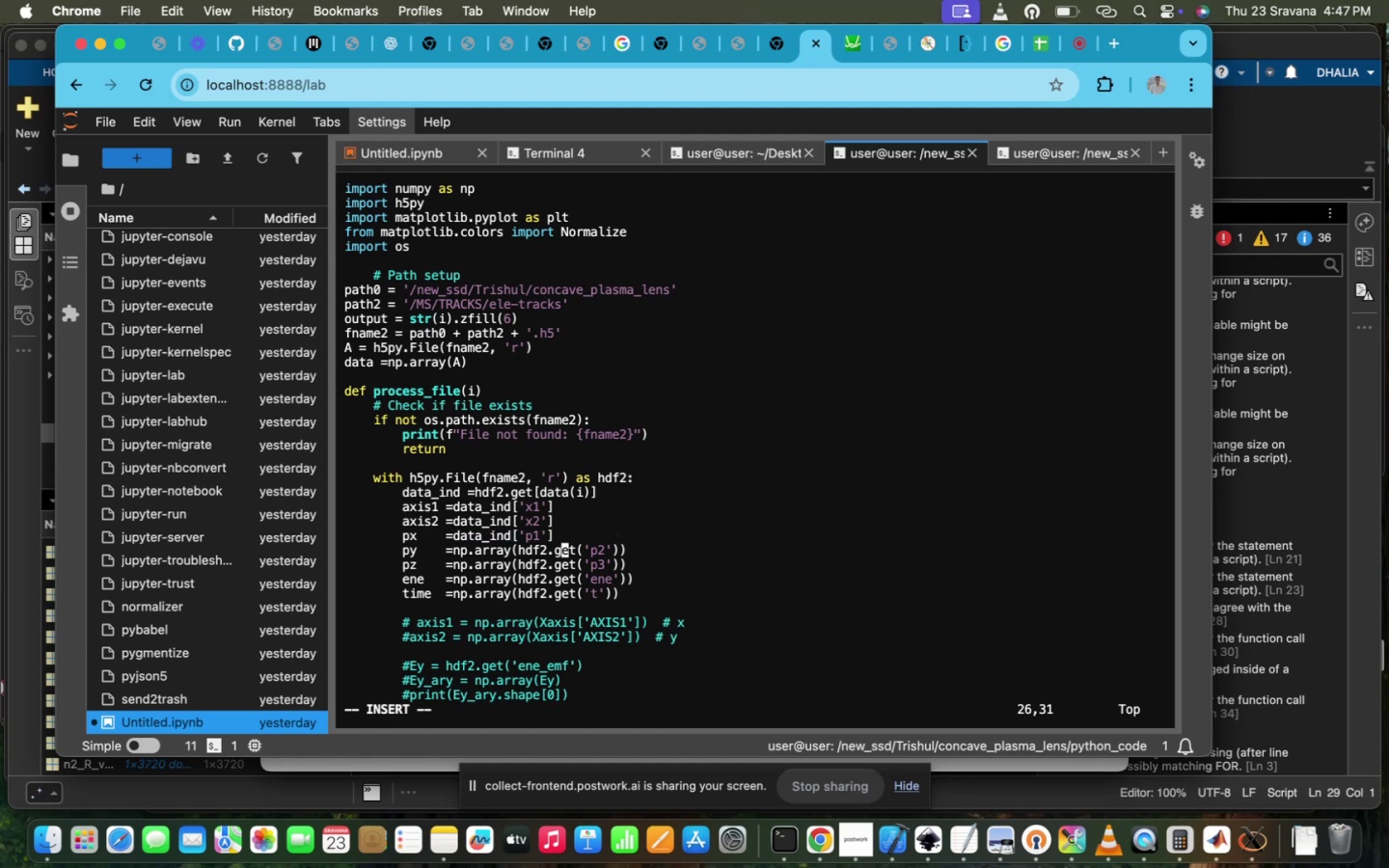 
key(ArrowRight)
 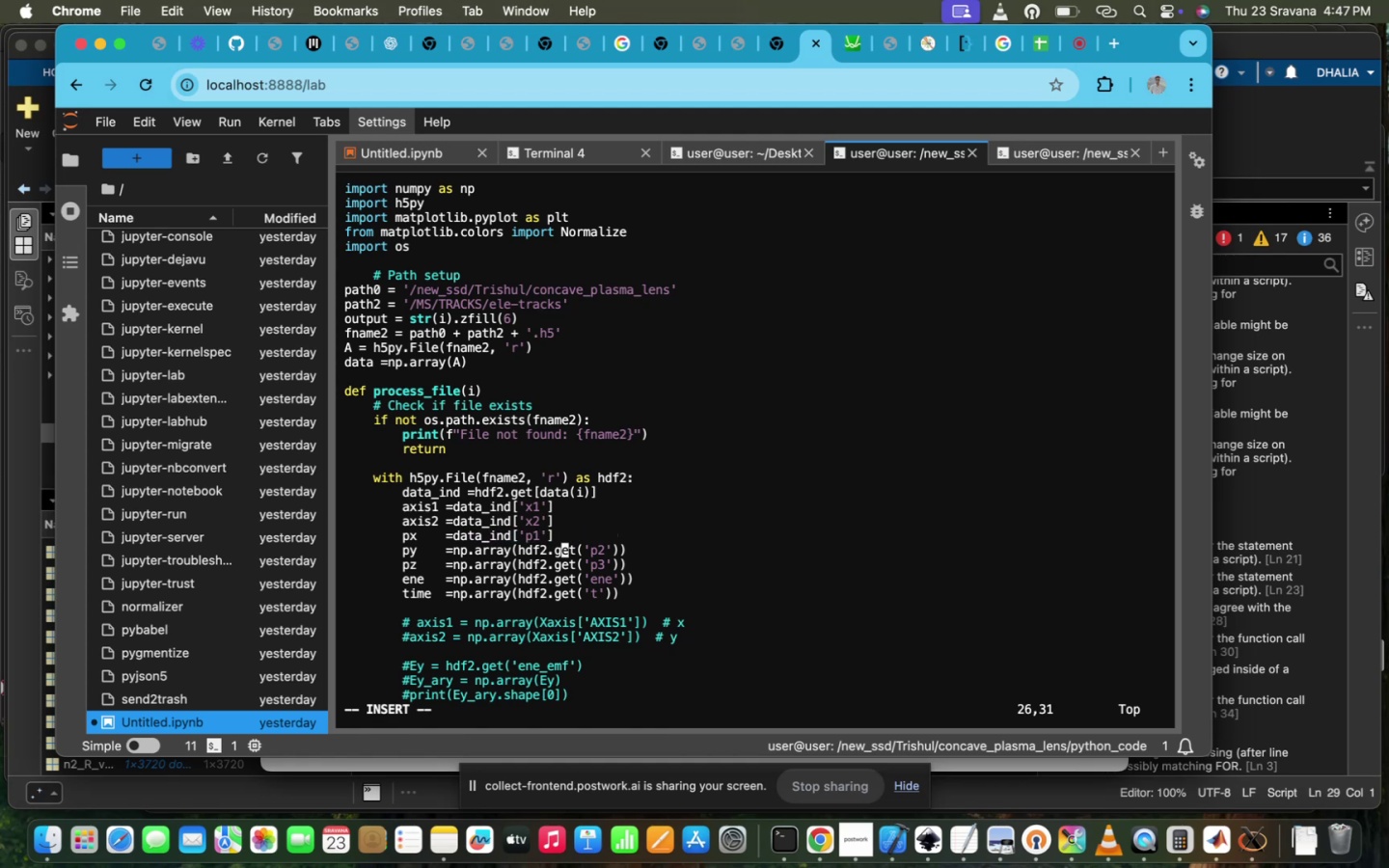 
key(ArrowRight)
 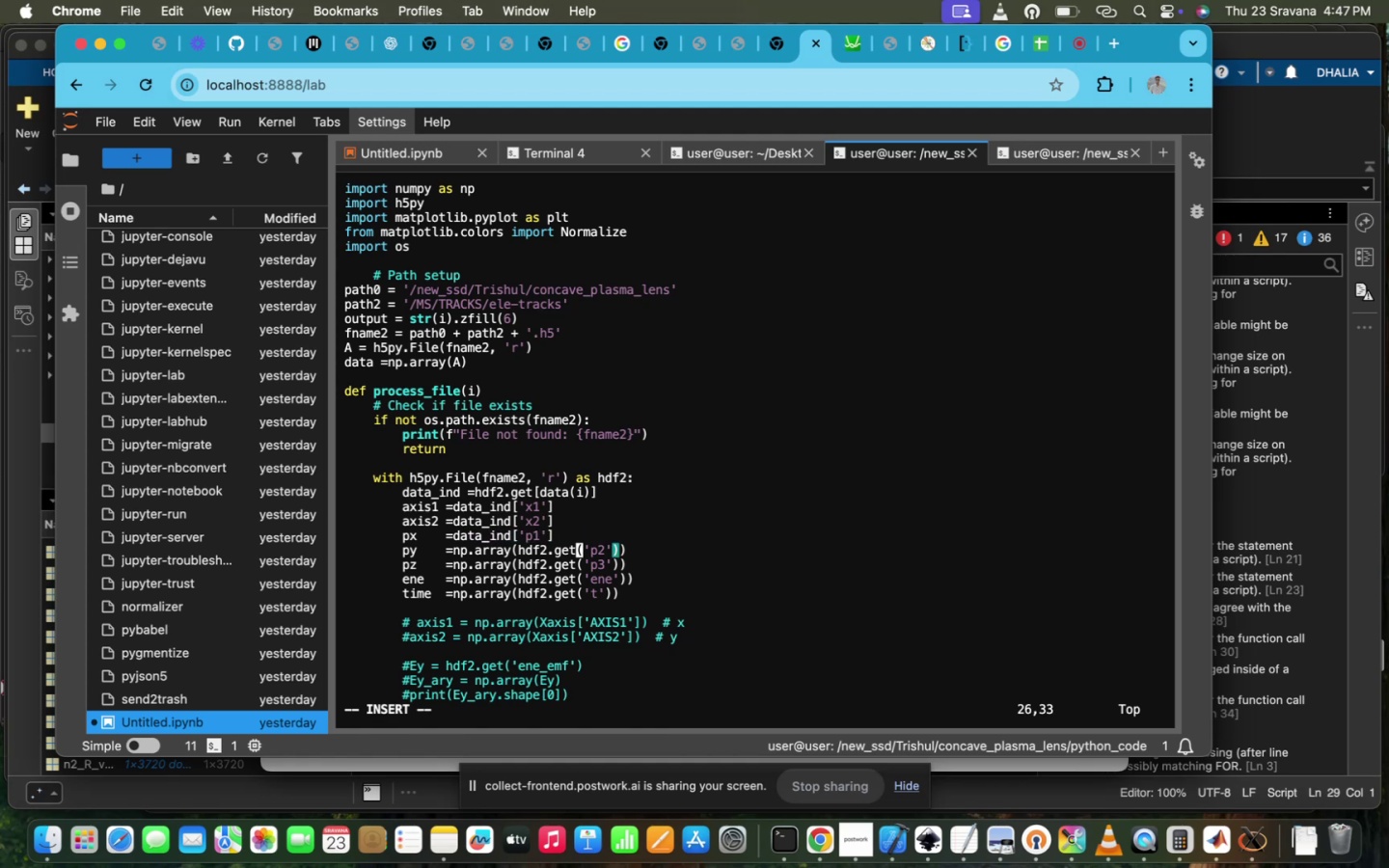 
key(ArrowRight)
 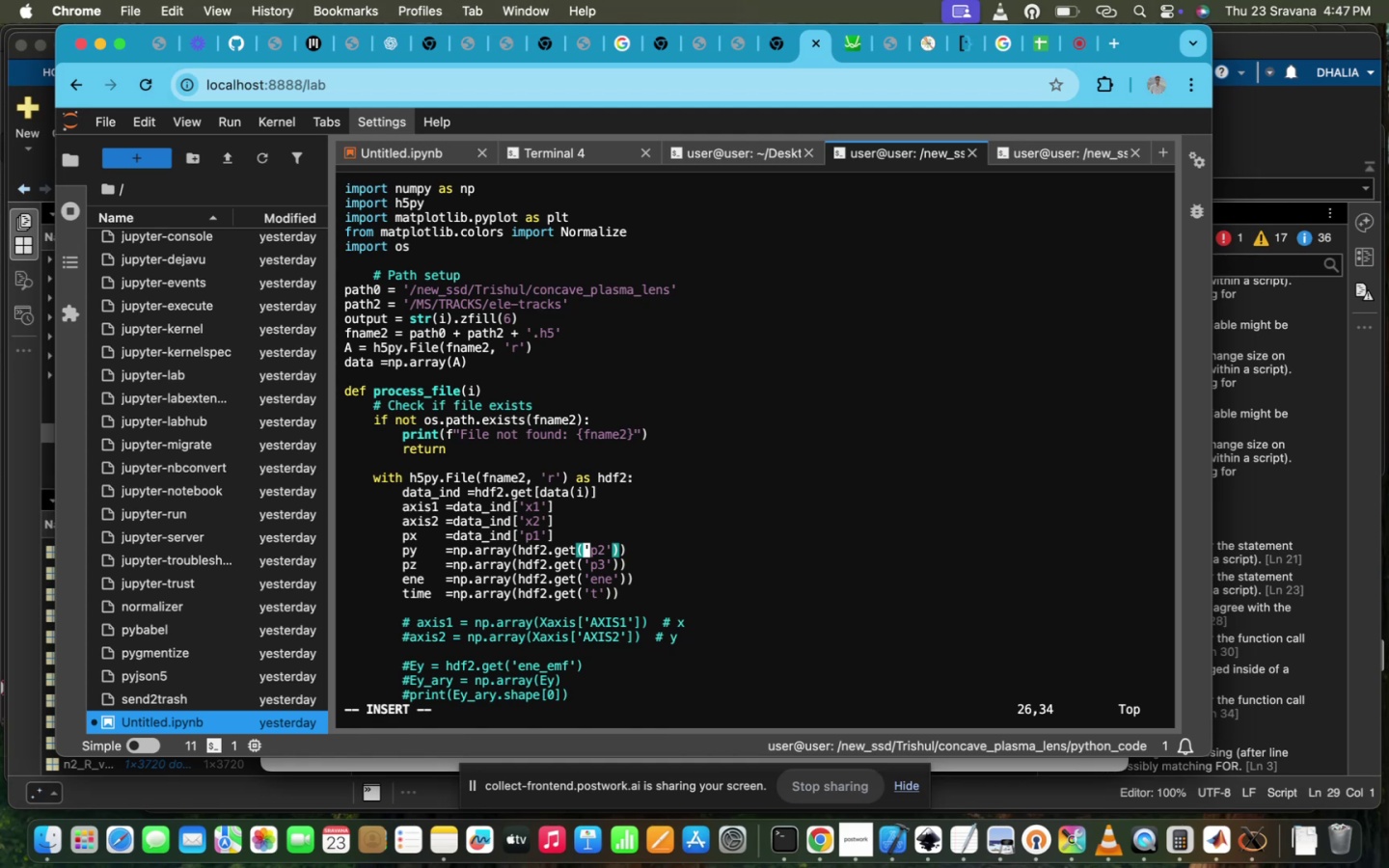 
hold_key(key=Backspace, duration=0.3)
 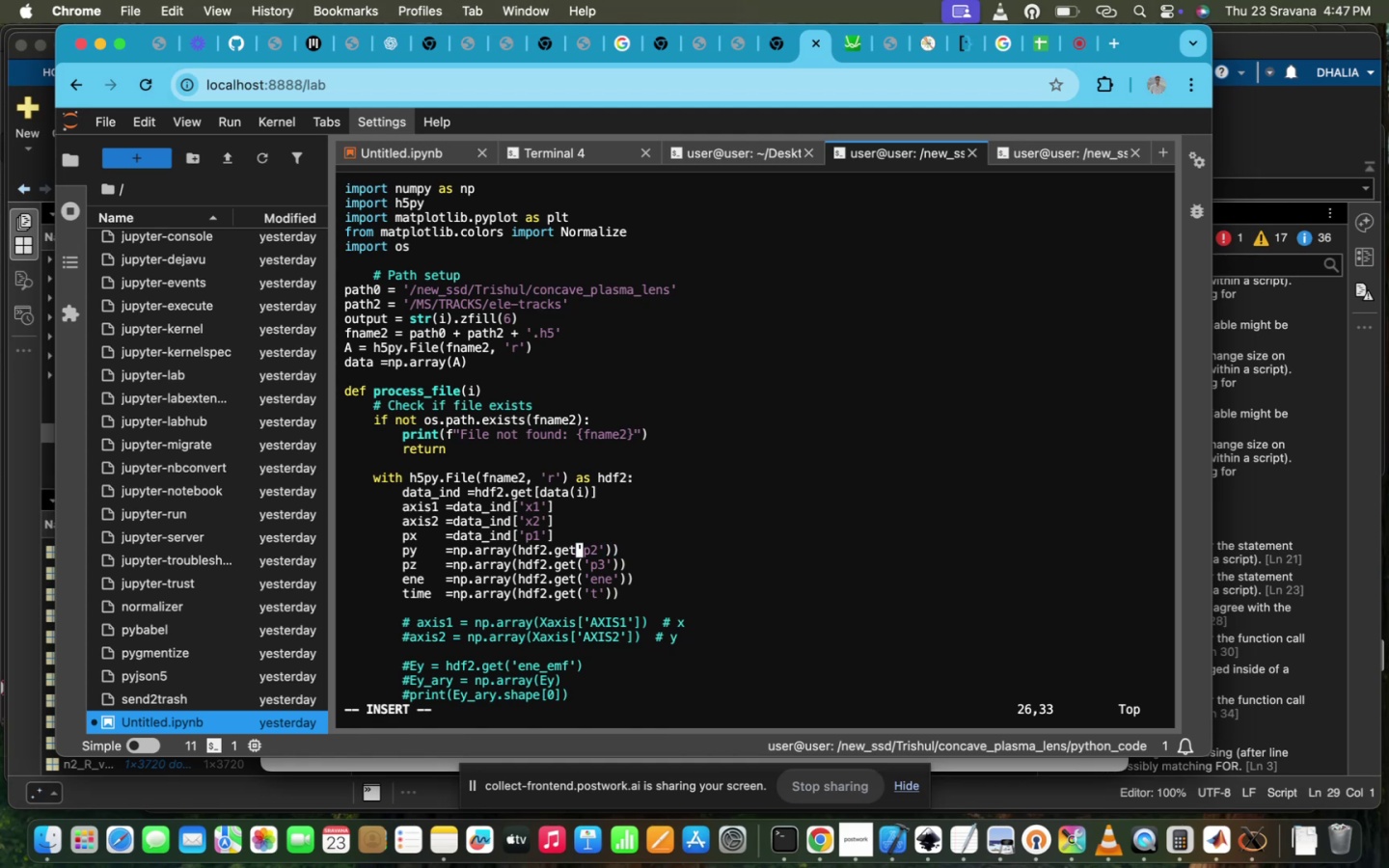 
hold_key(key=Backspace, duration=1.5)
 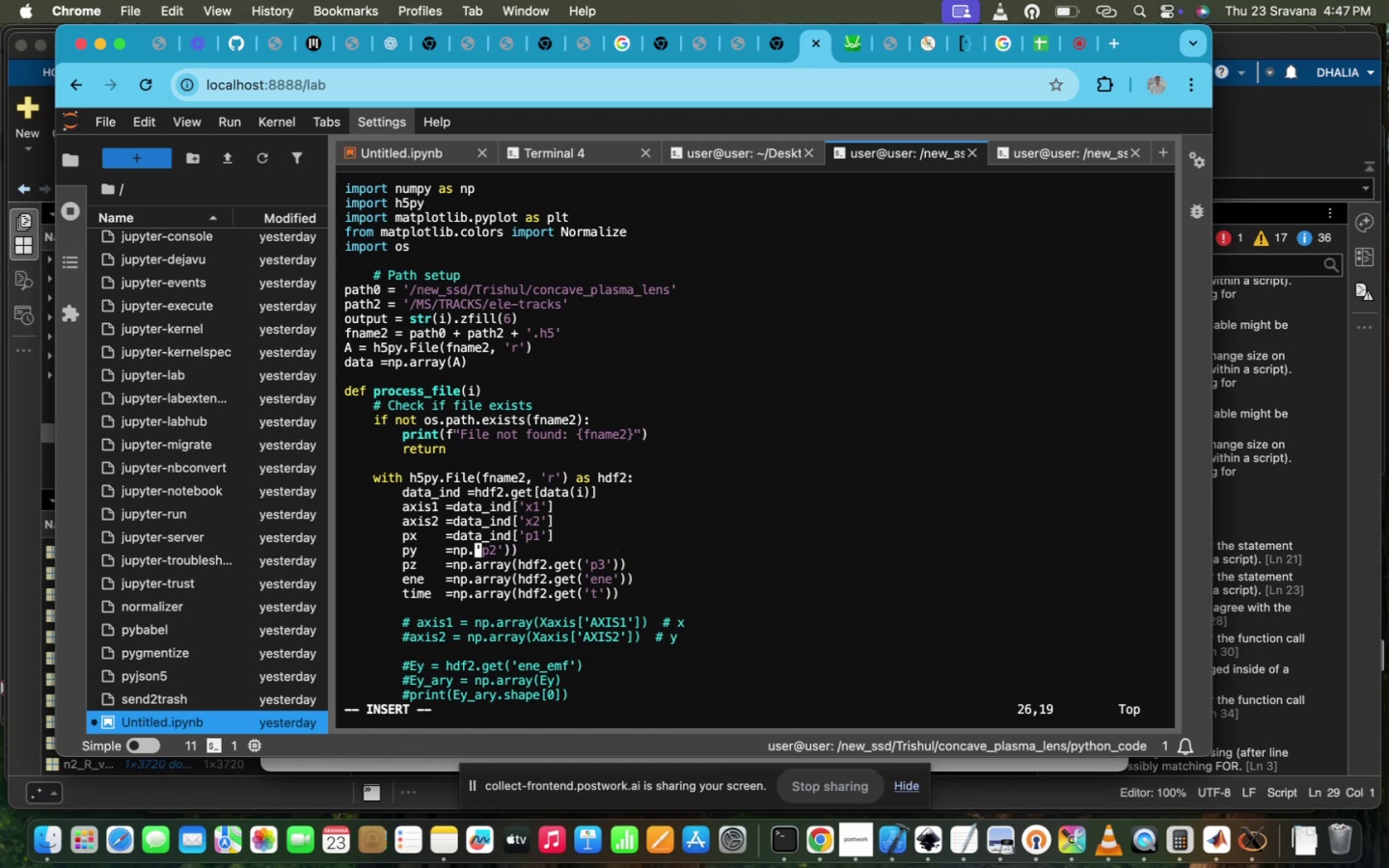 
key(Backspace)
key(Backspace)
key(Backspace)
type(data_ind[)
 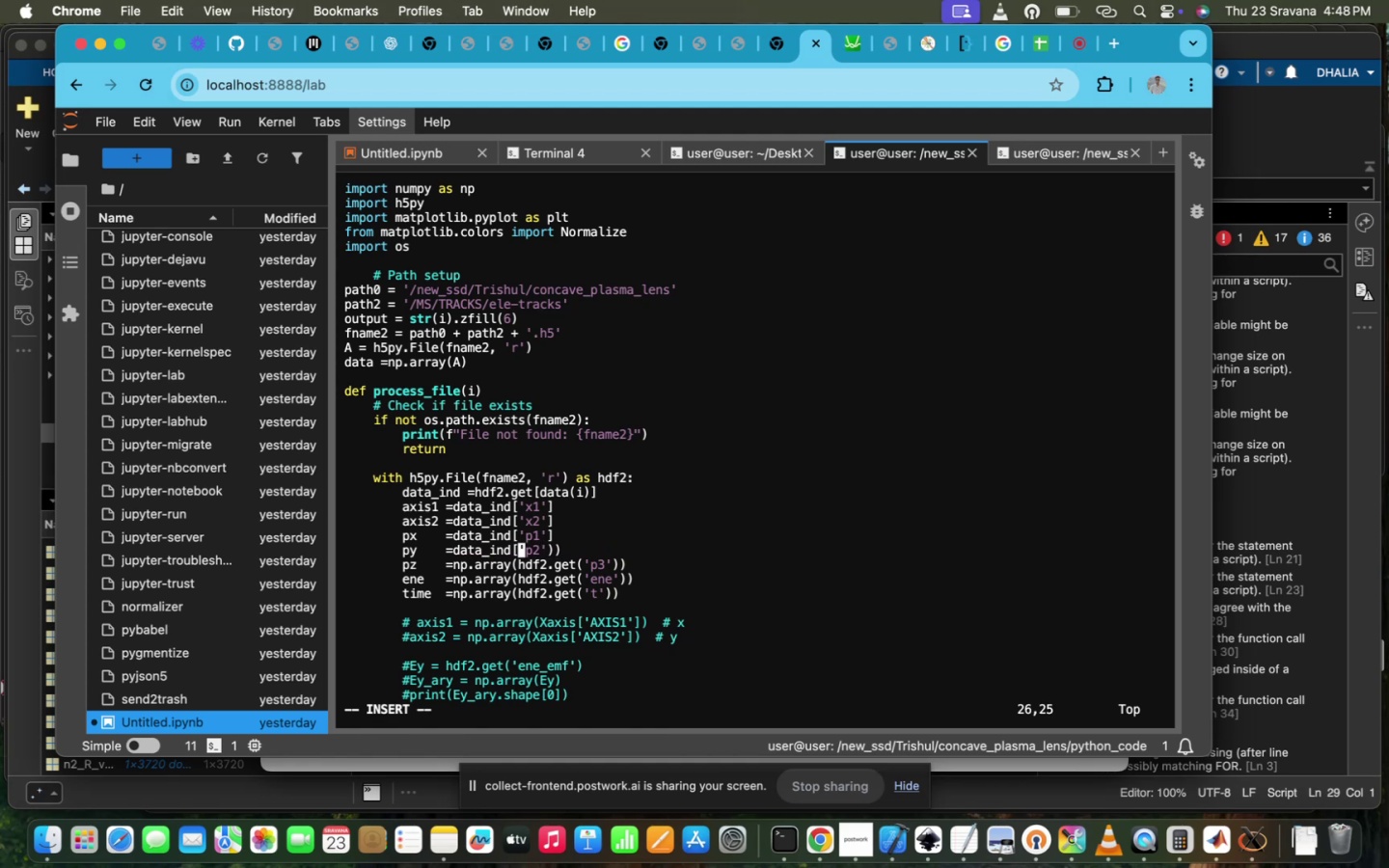 
key(ArrowRight)
 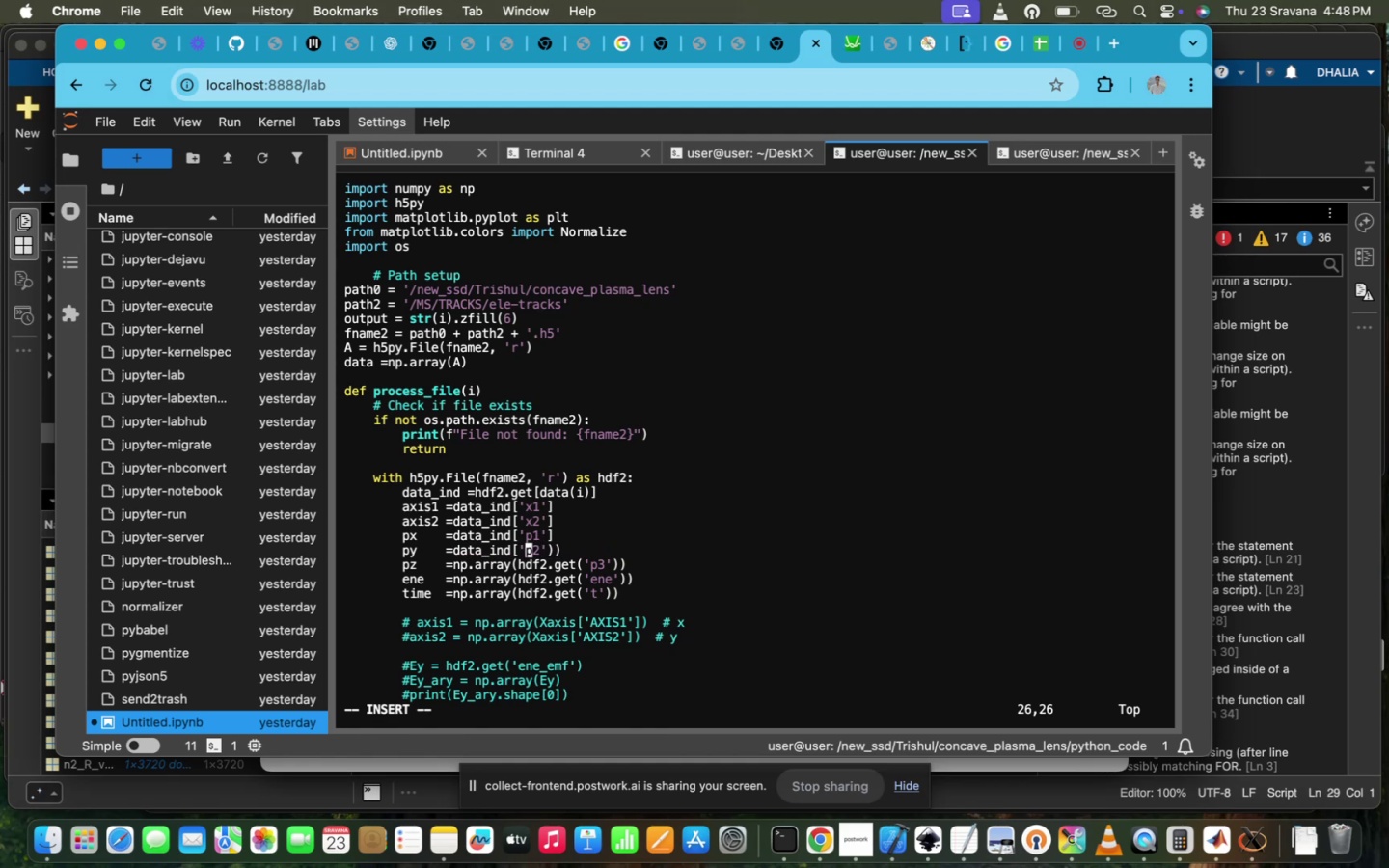 
key(ArrowRight)
 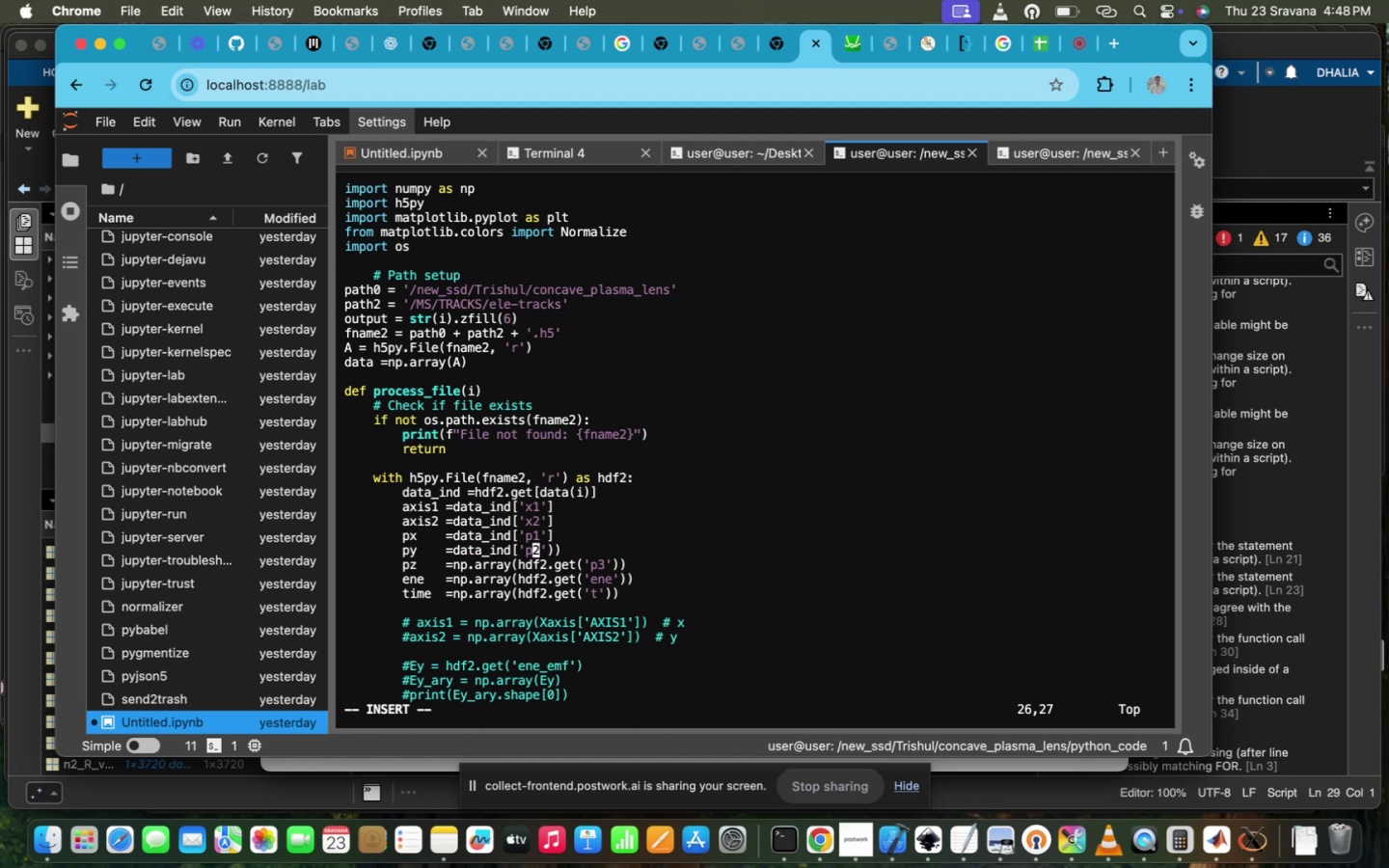 
key(ArrowRight)
 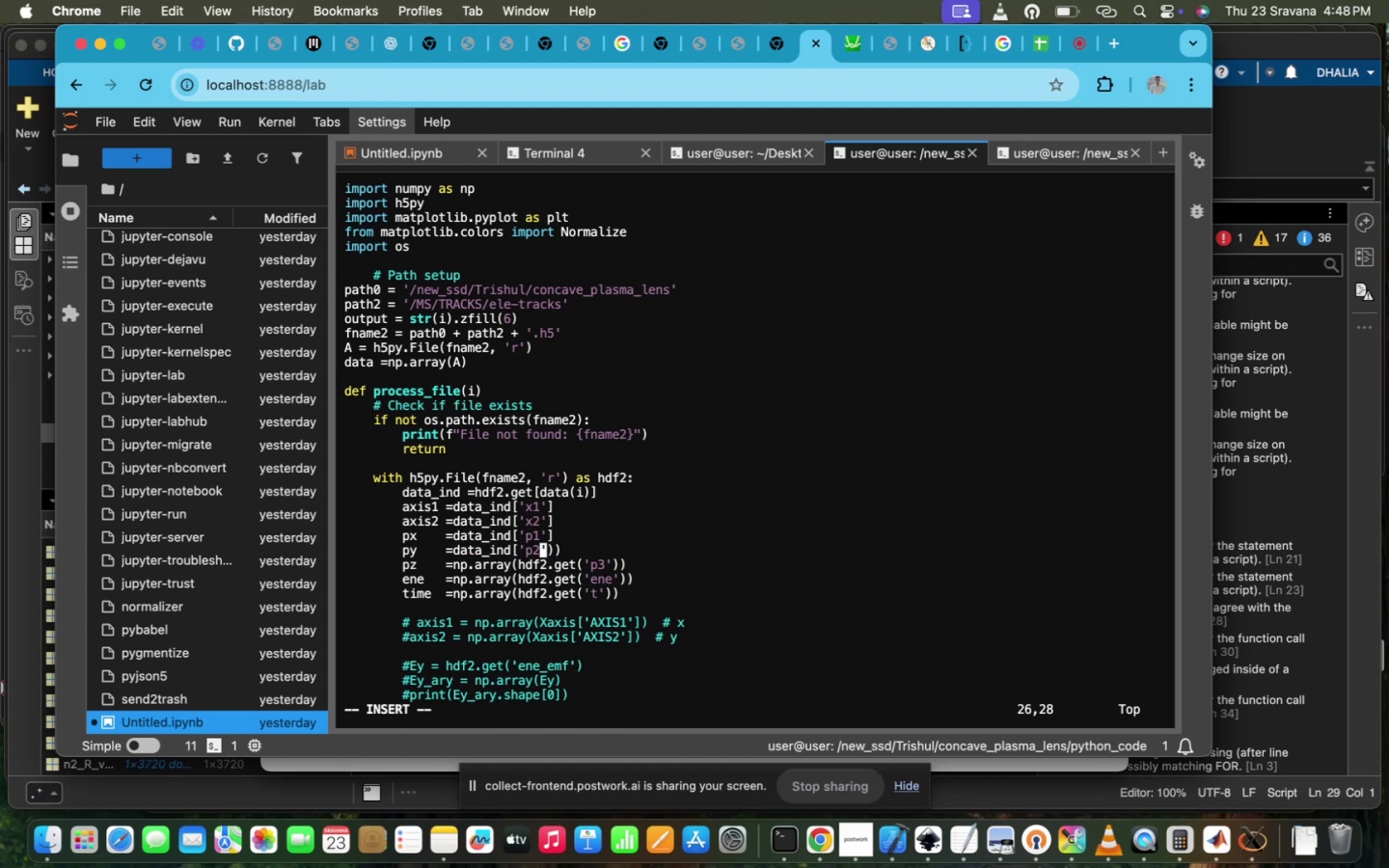 
key(ArrowRight)
 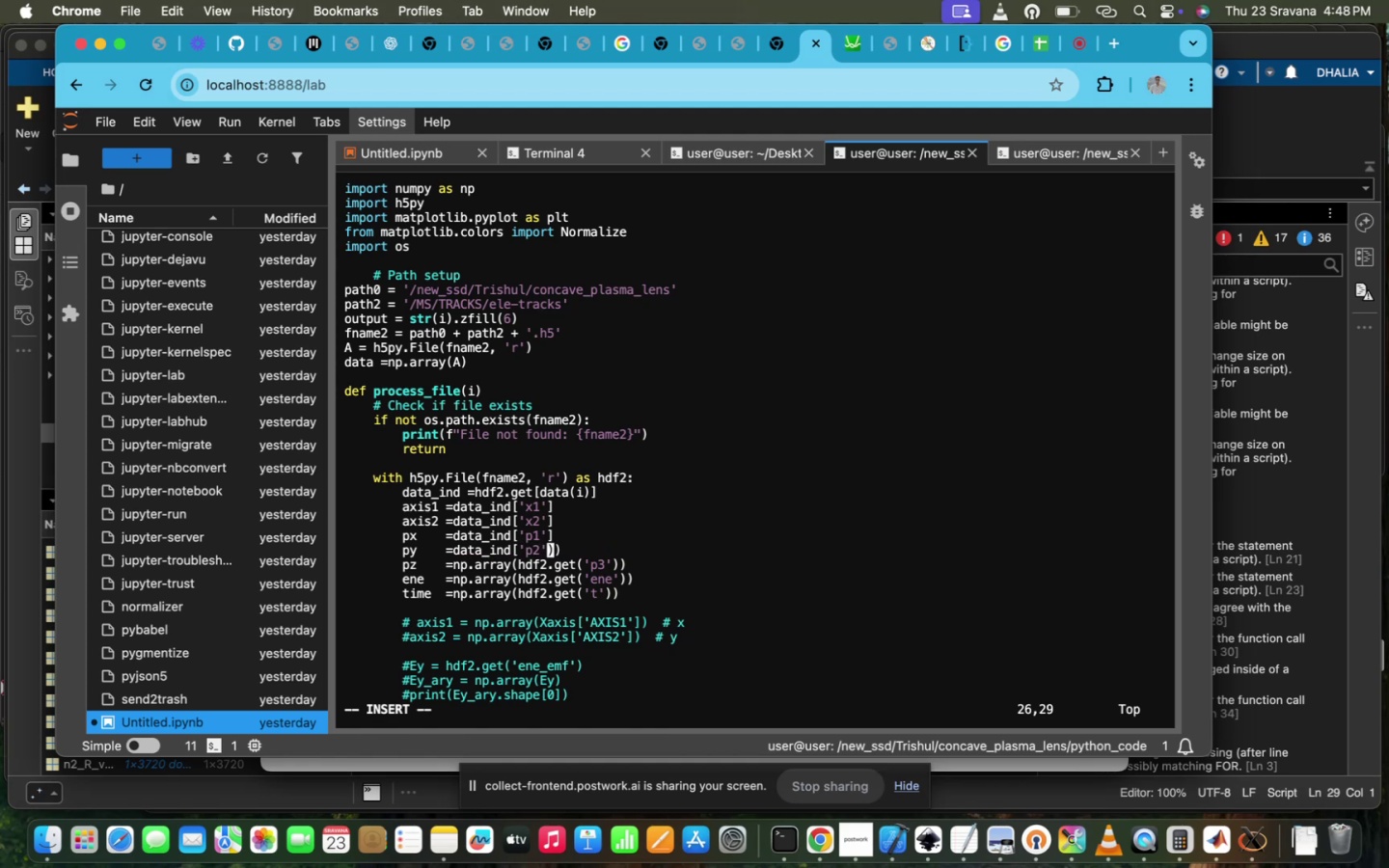 
key(ArrowRight)
 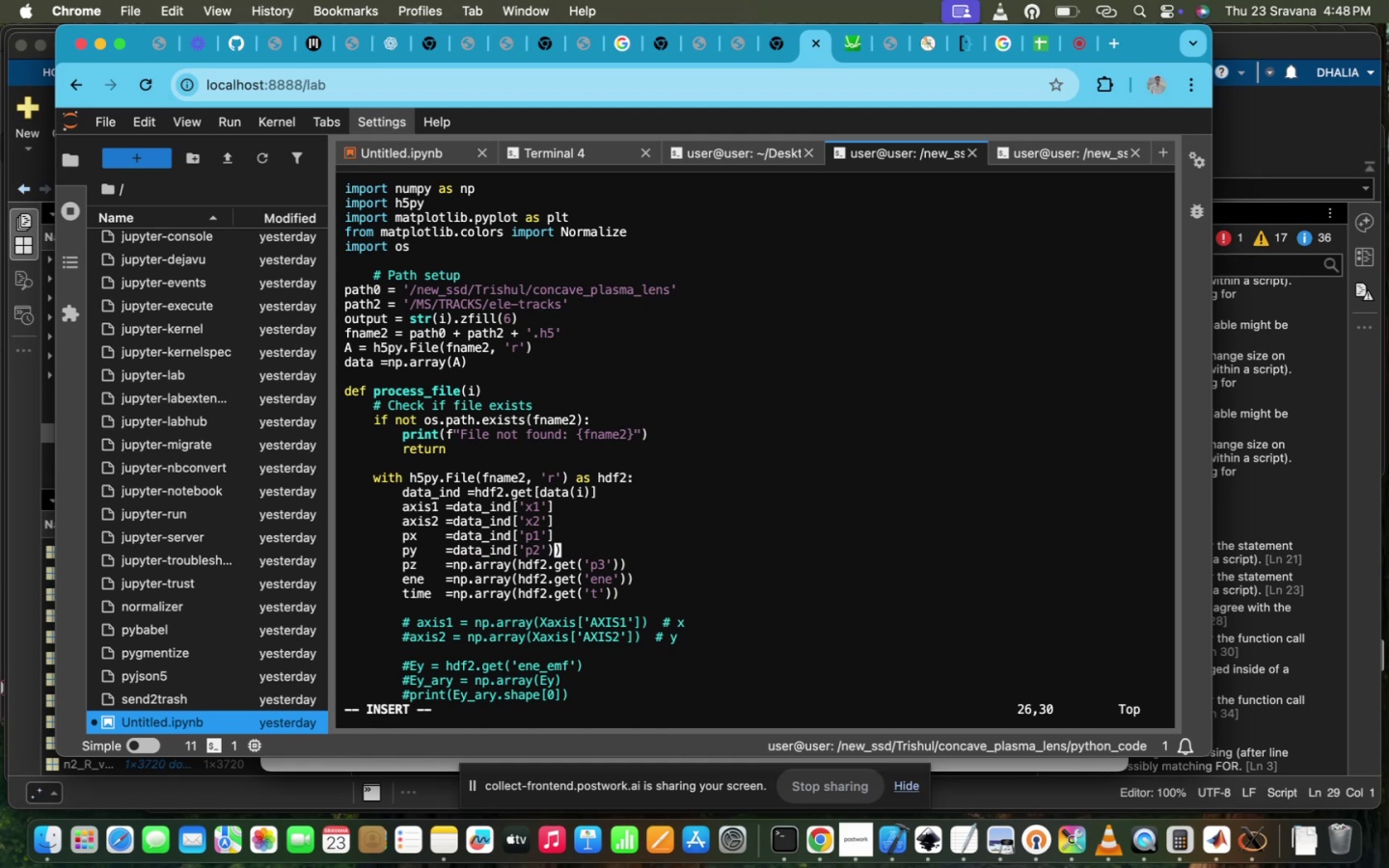 
key(ArrowRight)
 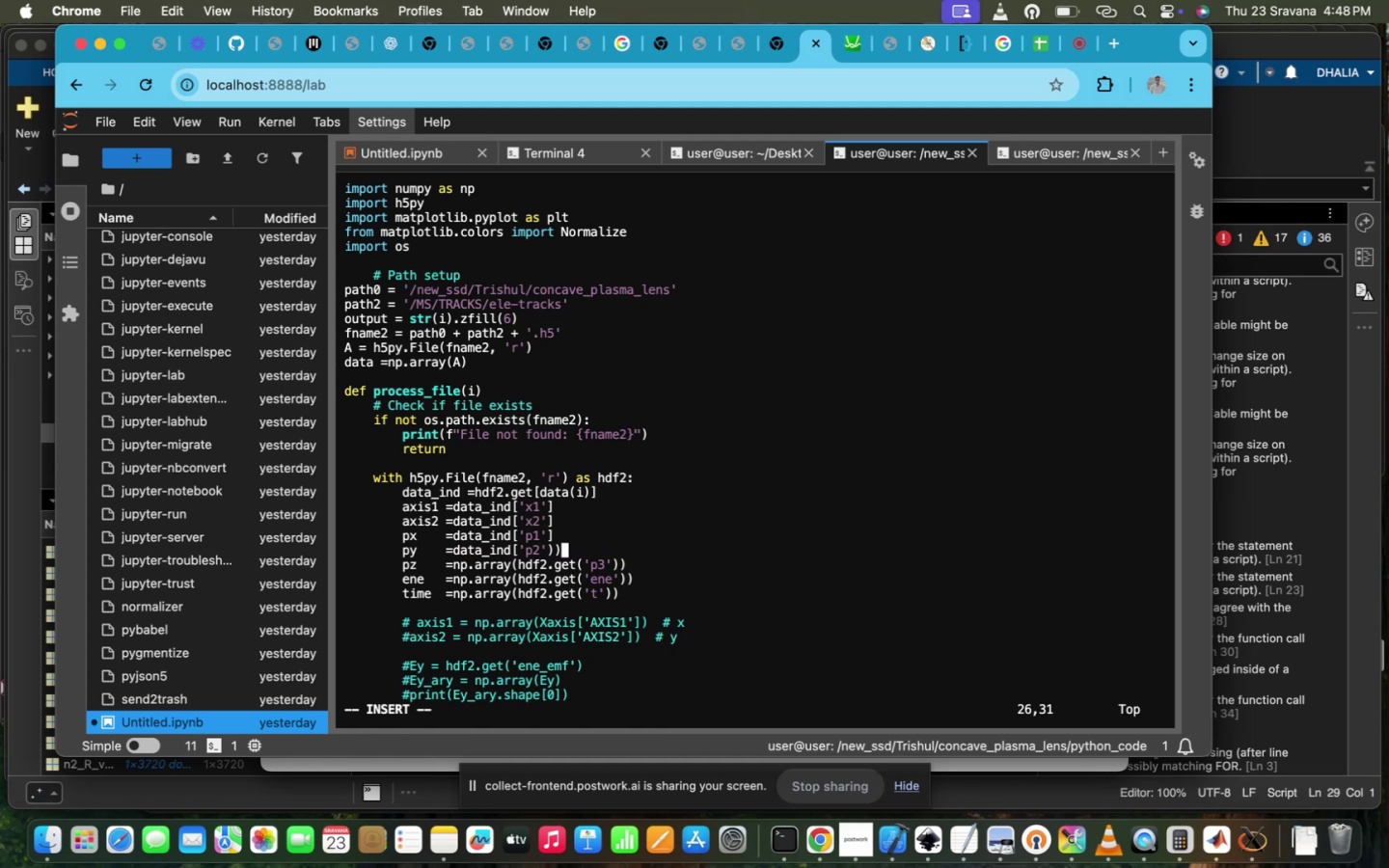 
key(Backspace)
 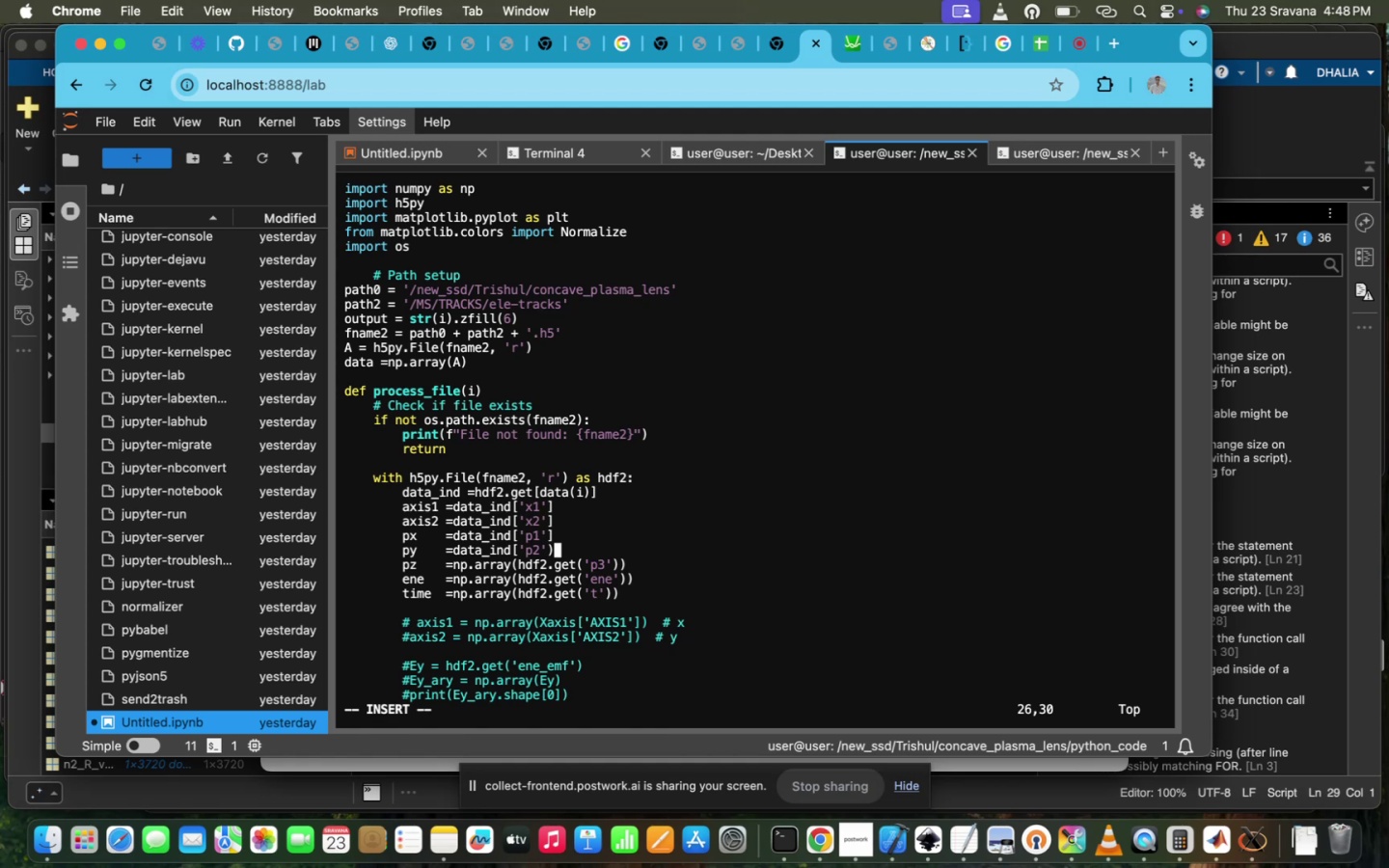 
key(Backspace)
 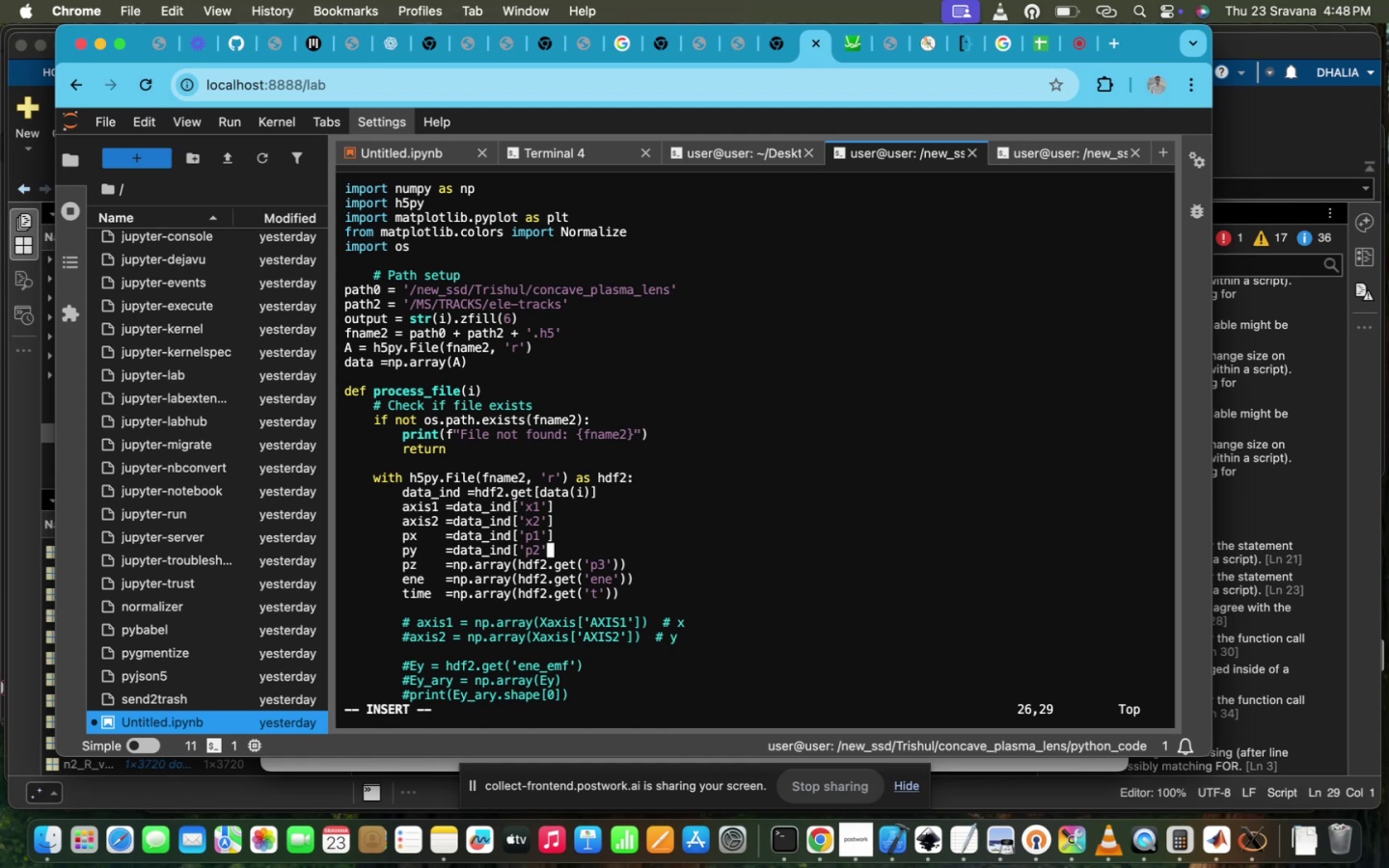 
key(BracketRight)
 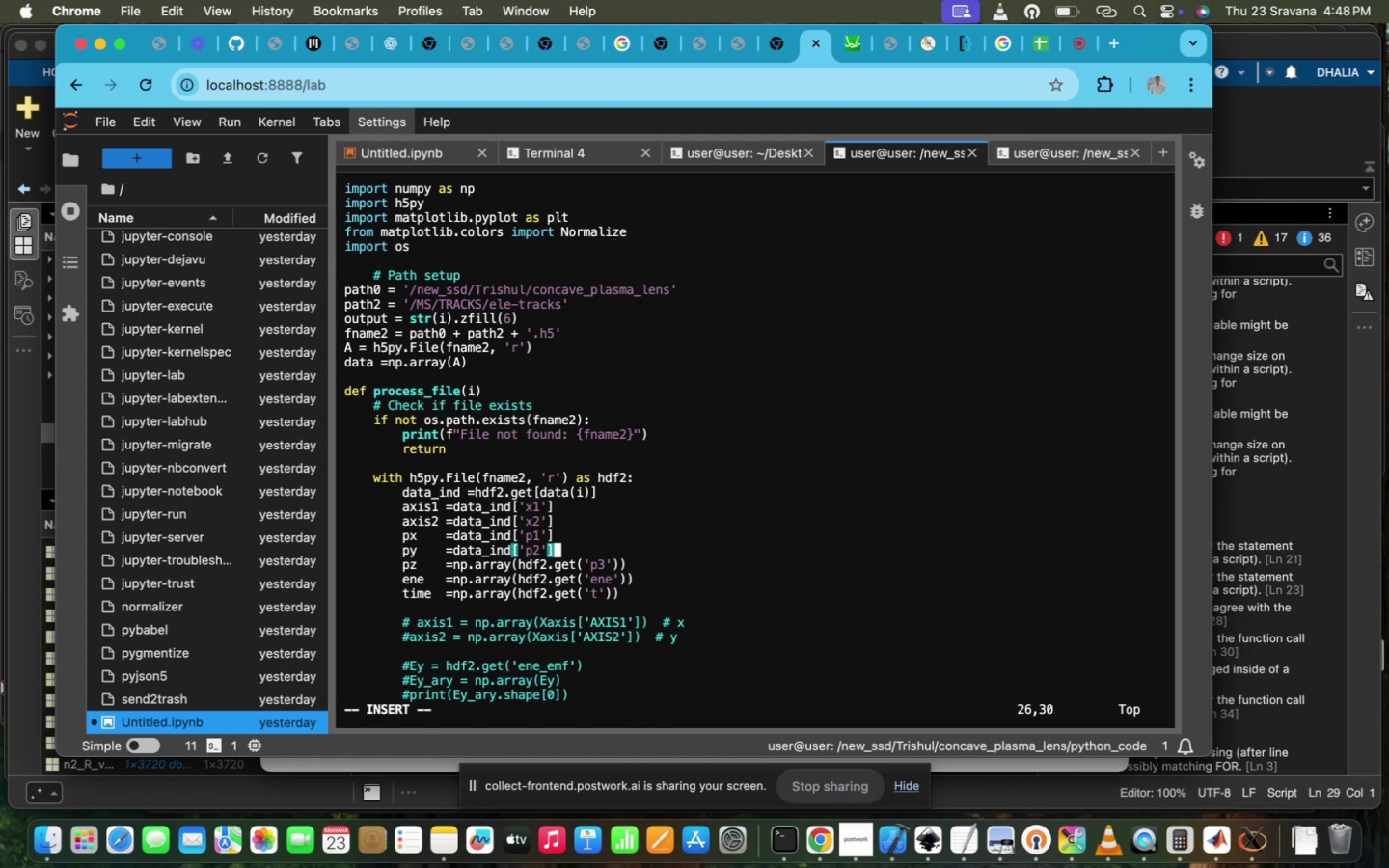 
key(ArrowDown)
 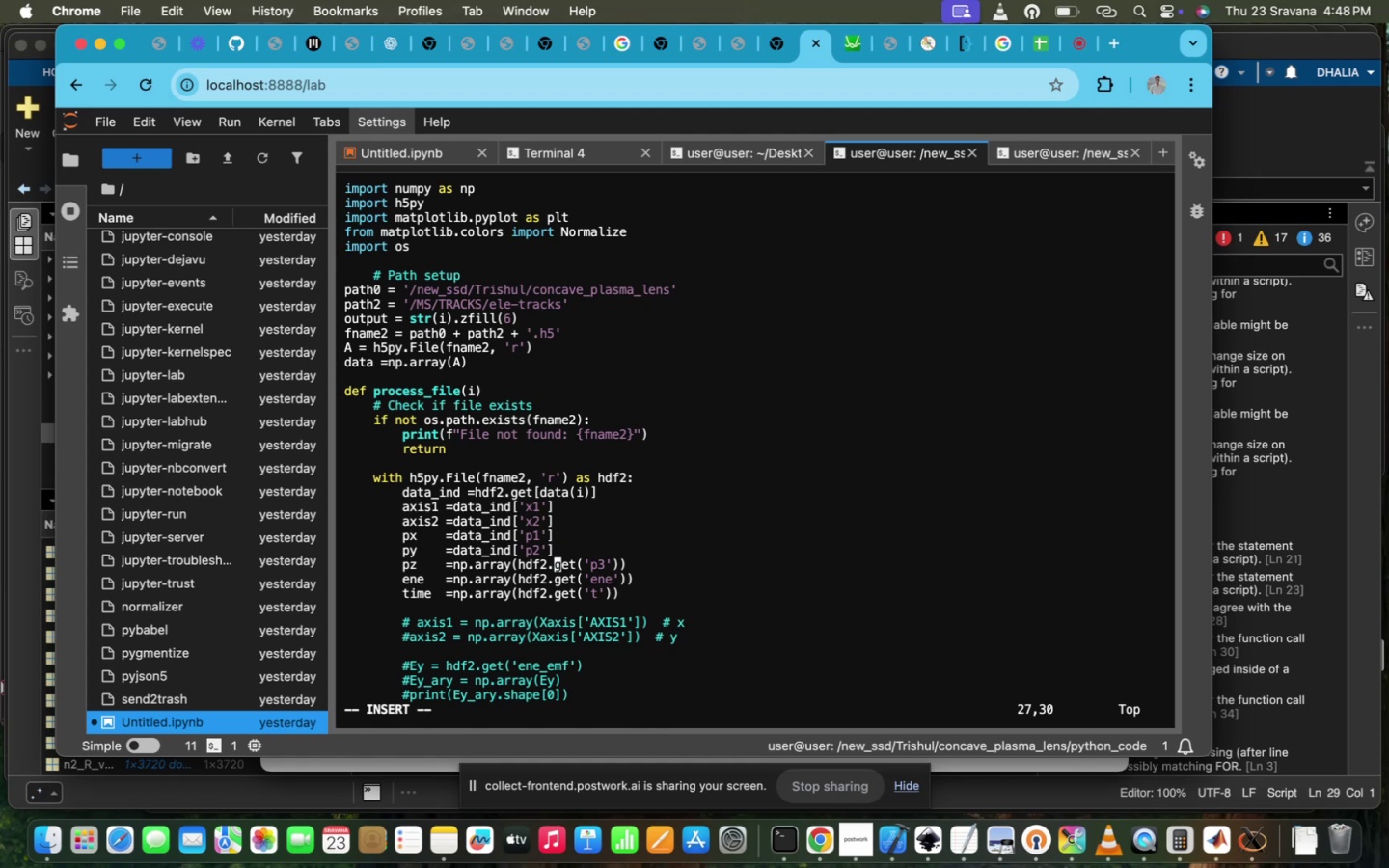 
hold_key(key=ArrowRight, duration=0.65)
 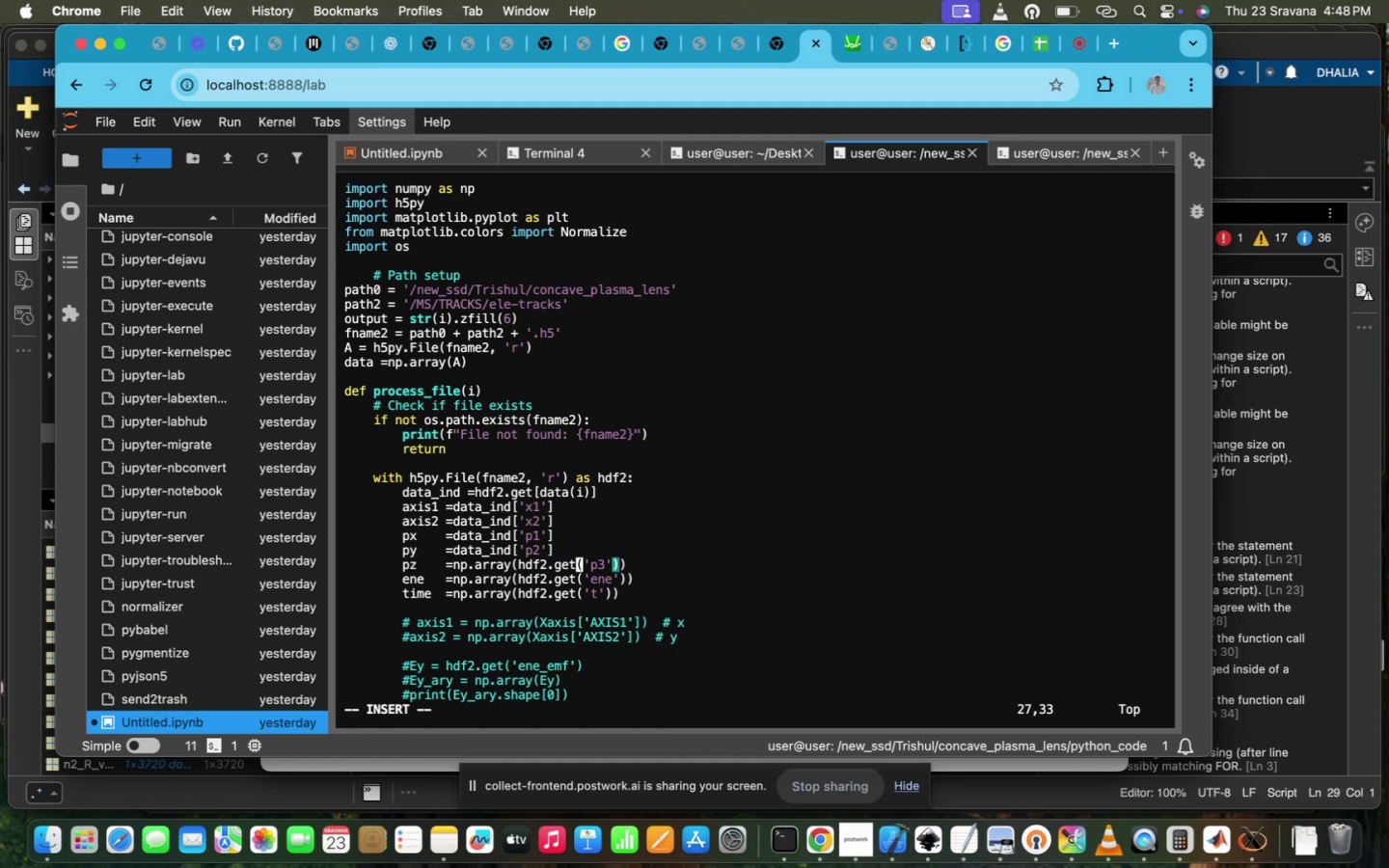 
key(ArrowRight)
 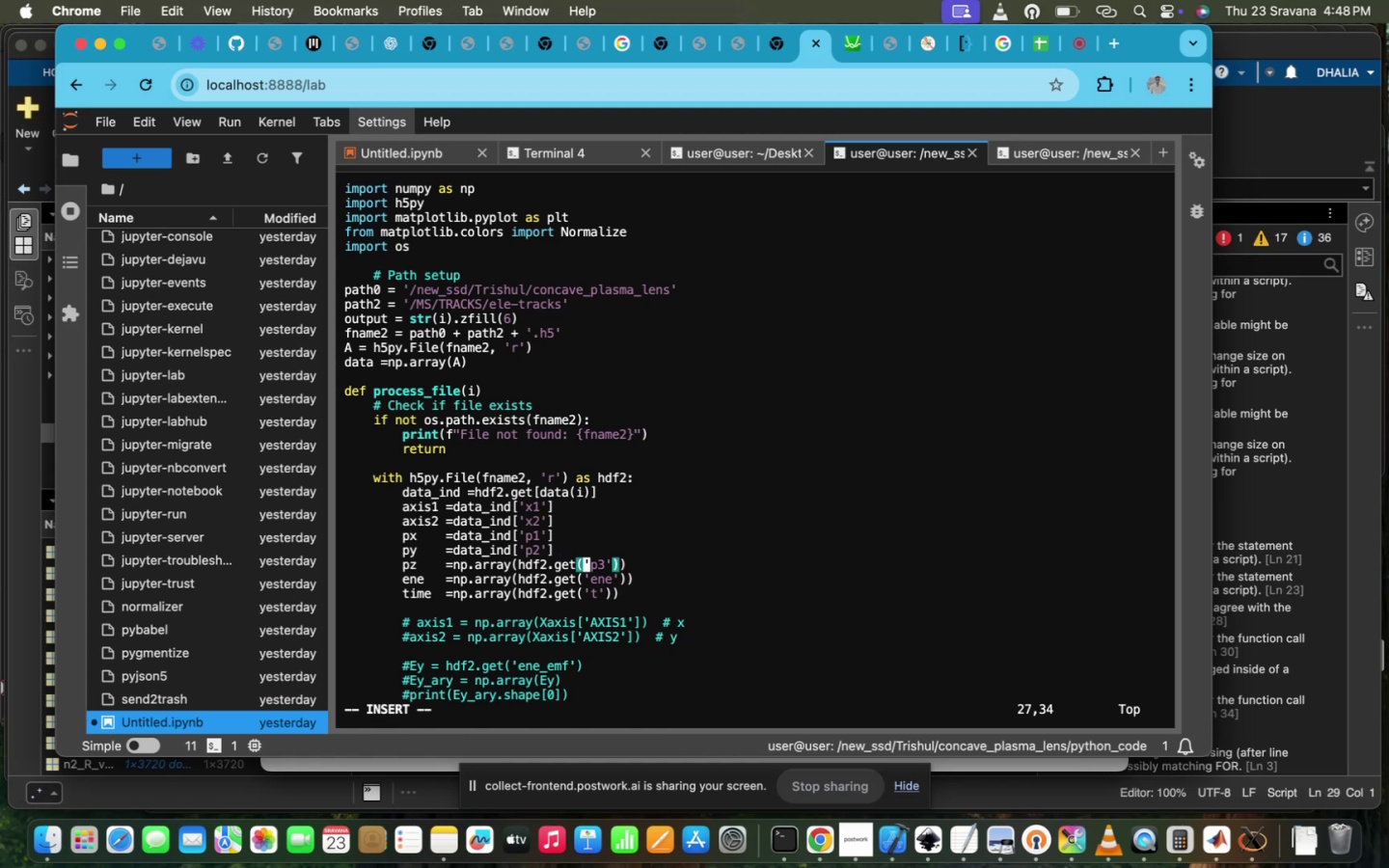 
hold_key(key=Backspace, duration=1.51)
 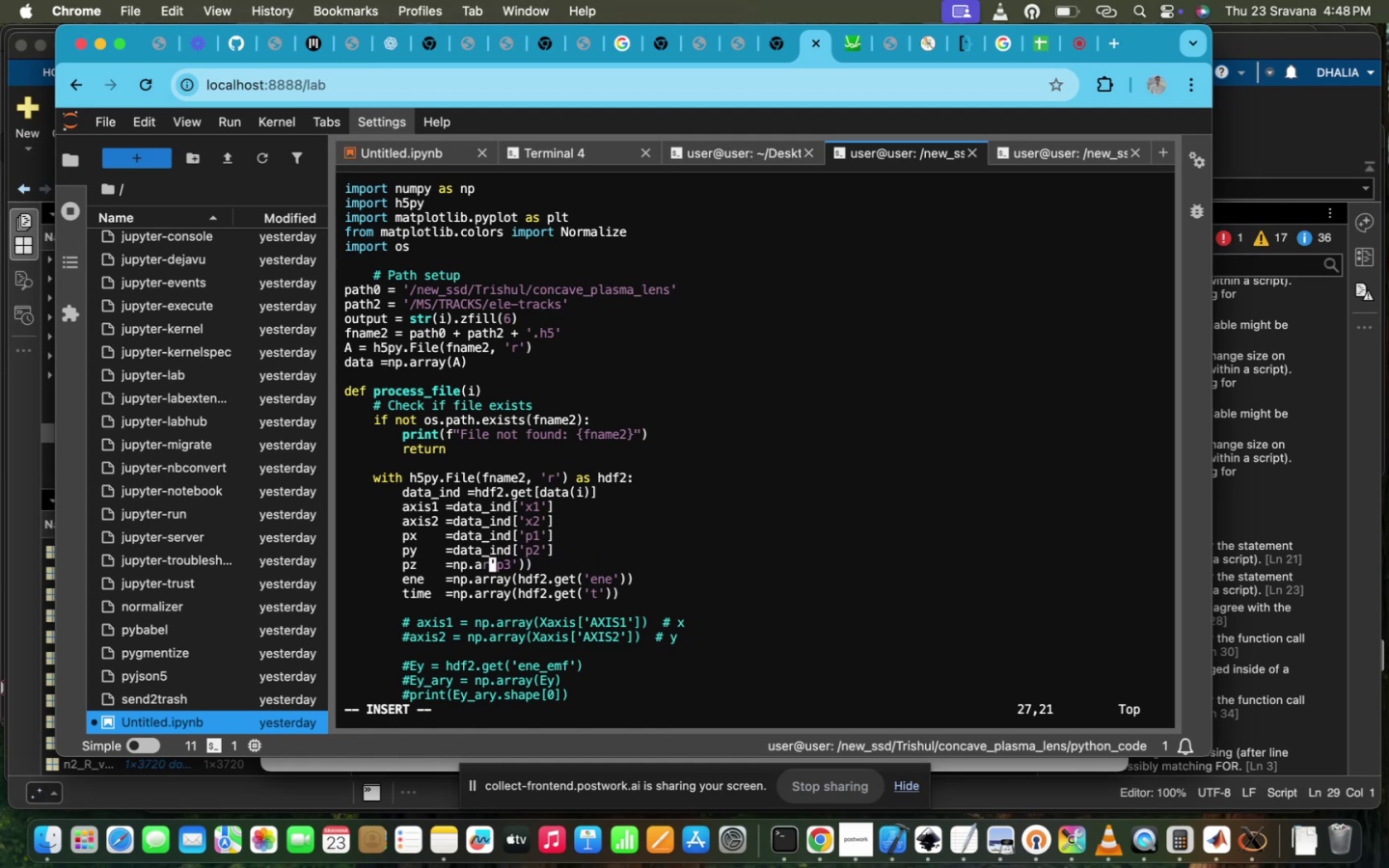 
key(Backspace)
key(Backspace)
key(Backspace)
key(Backspace)
type(data_ind[)
 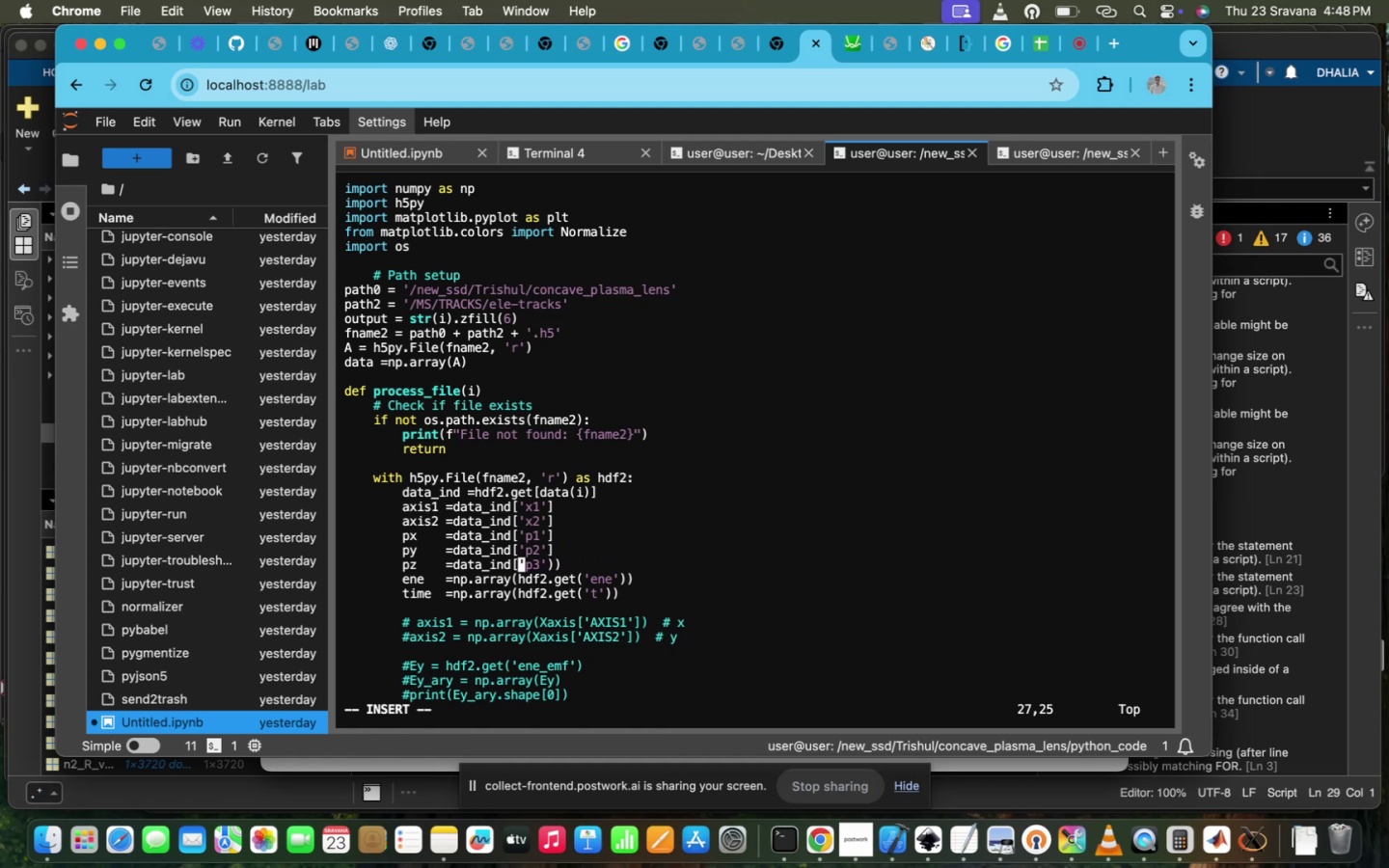 
key(ArrowRight)
 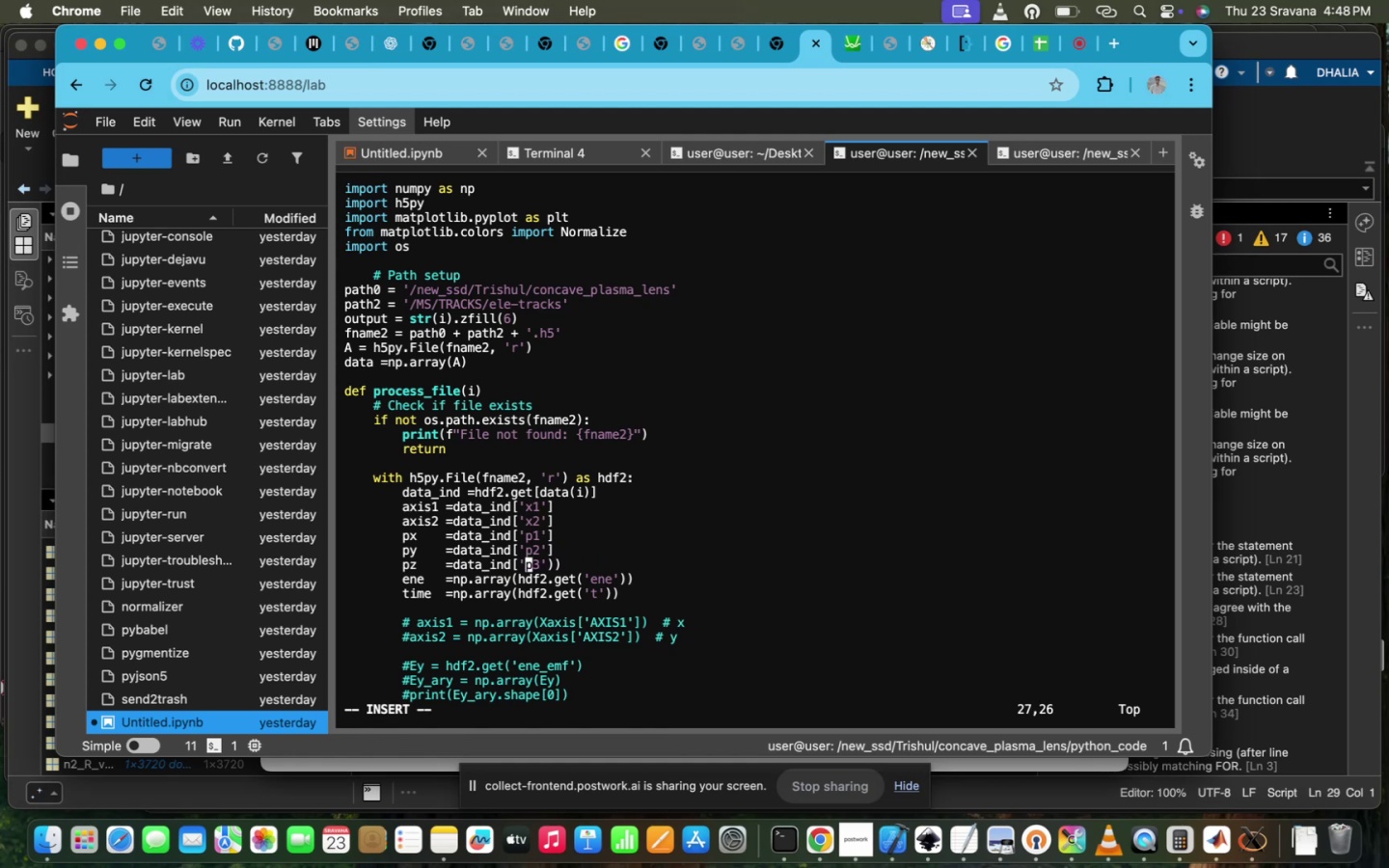 
key(ArrowRight)
 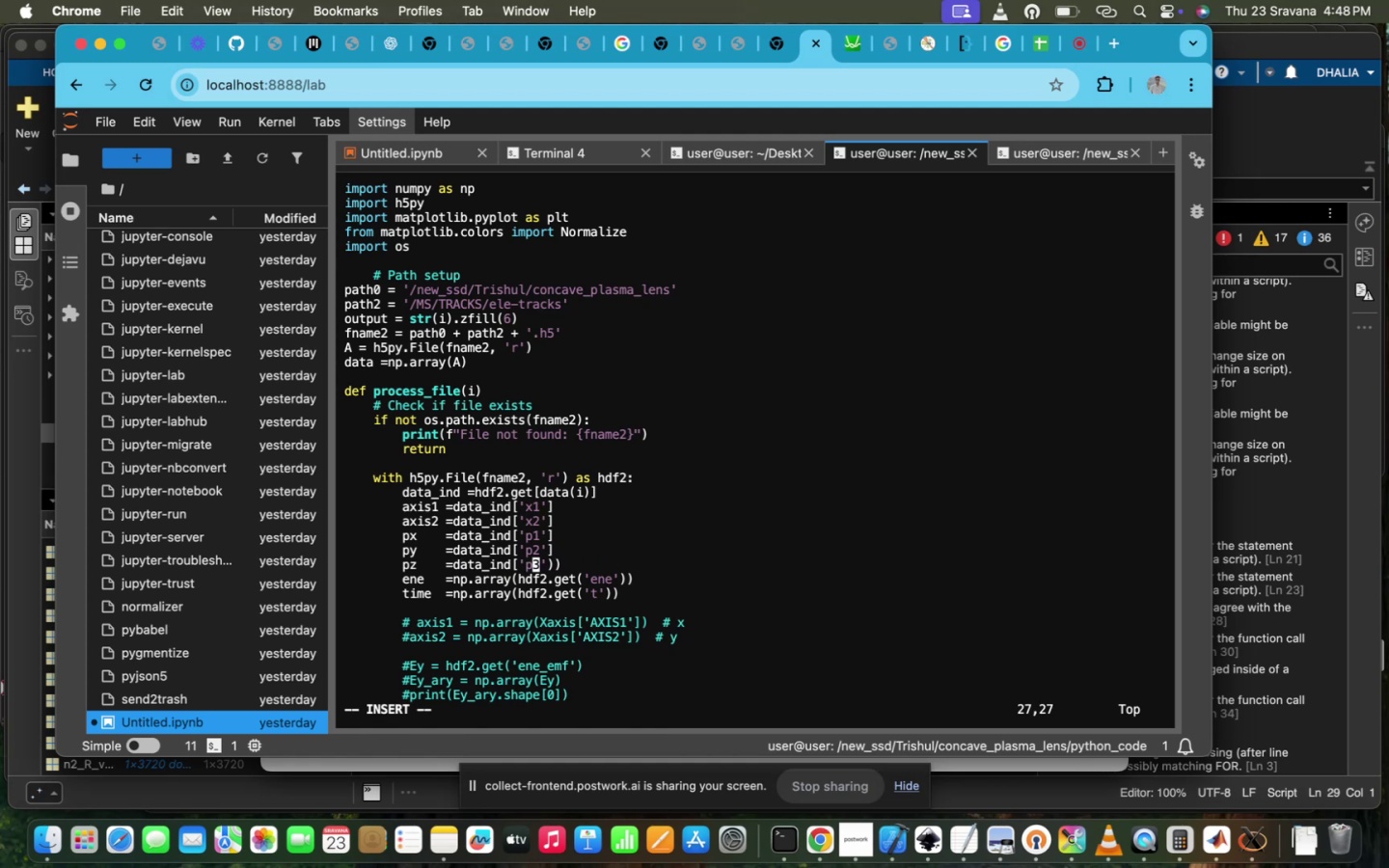 
key(ArrowRight)
 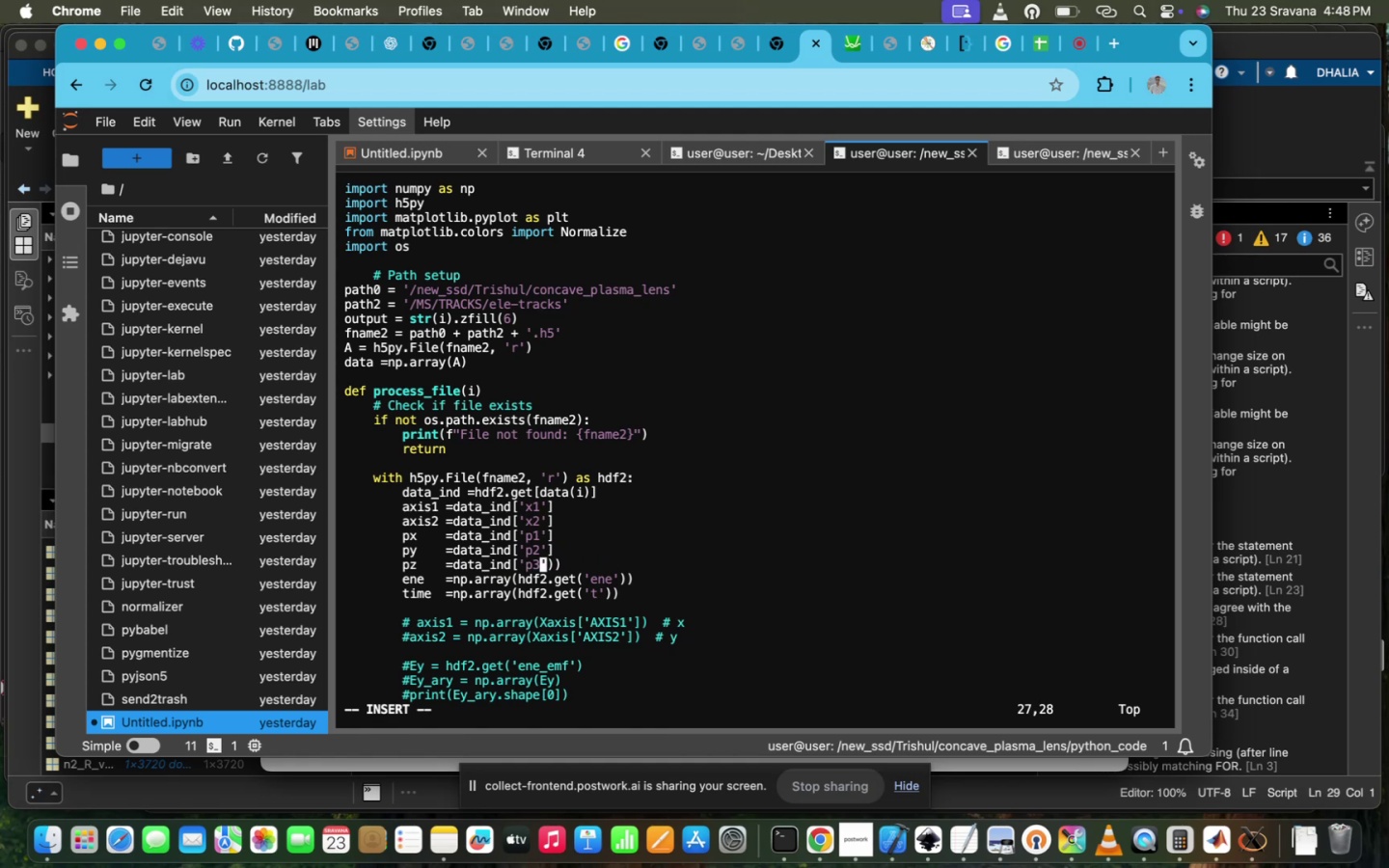 
key(ArrowRight)
 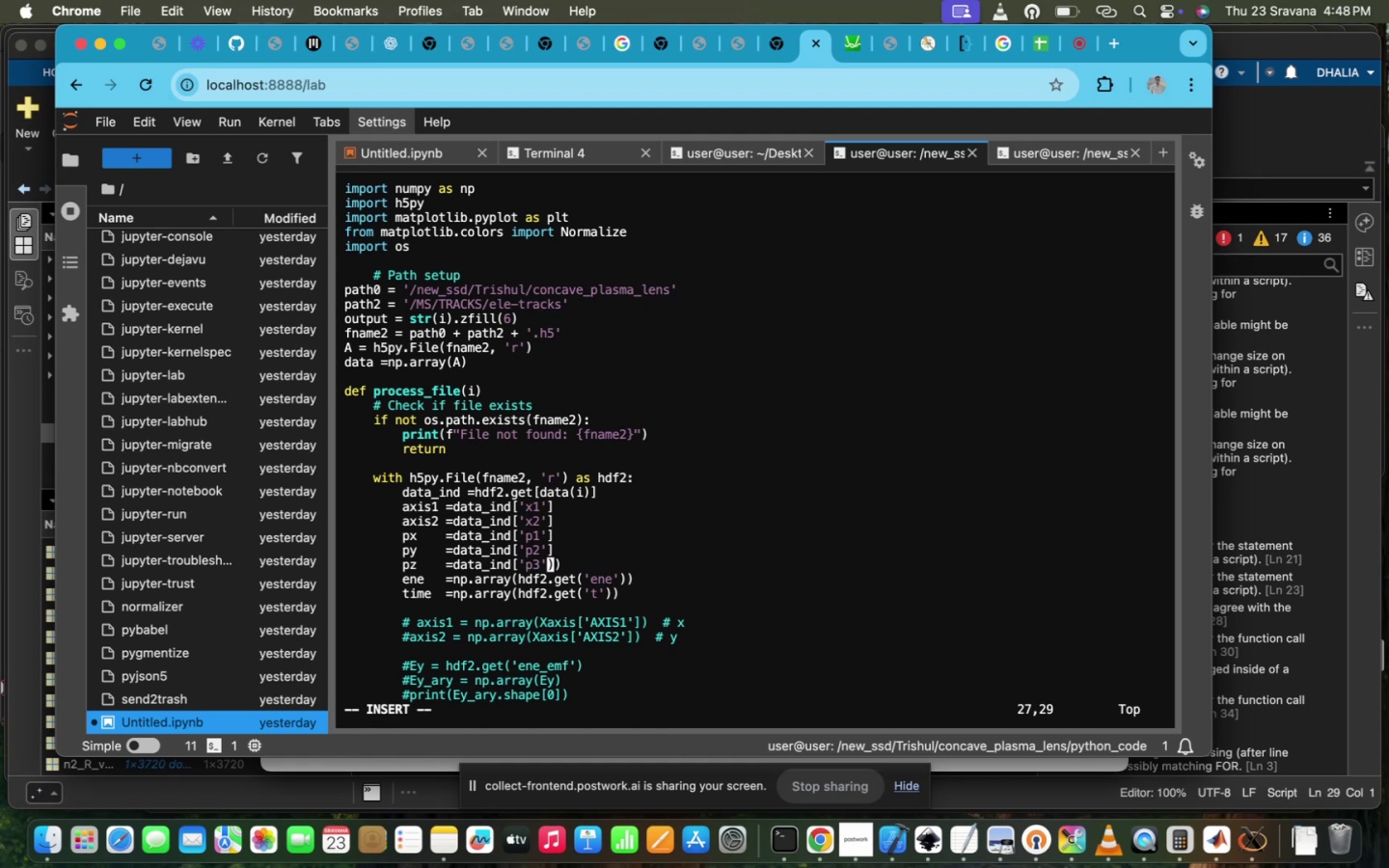 
key(ArrowRight)
 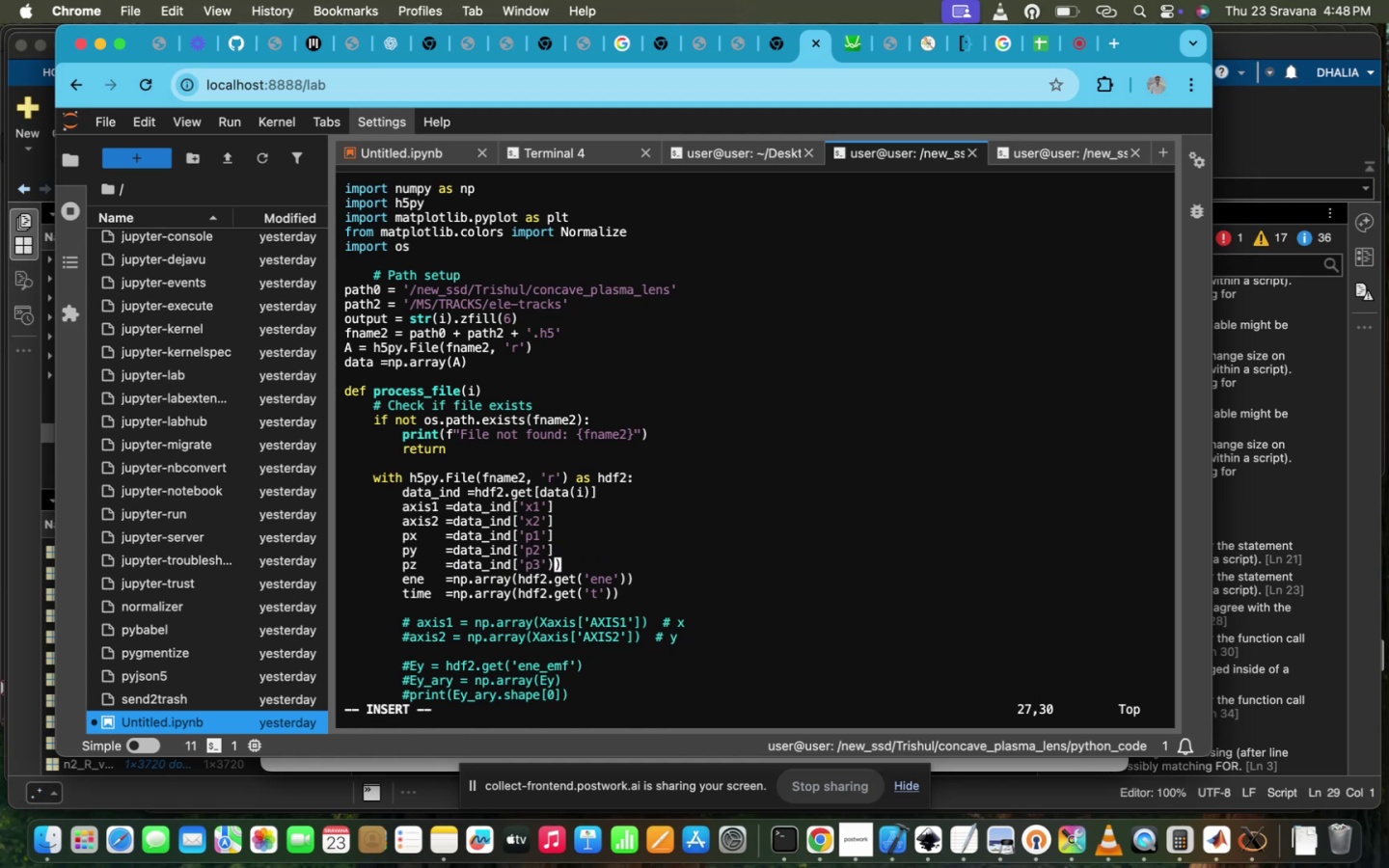 
key(ArrowRight)
 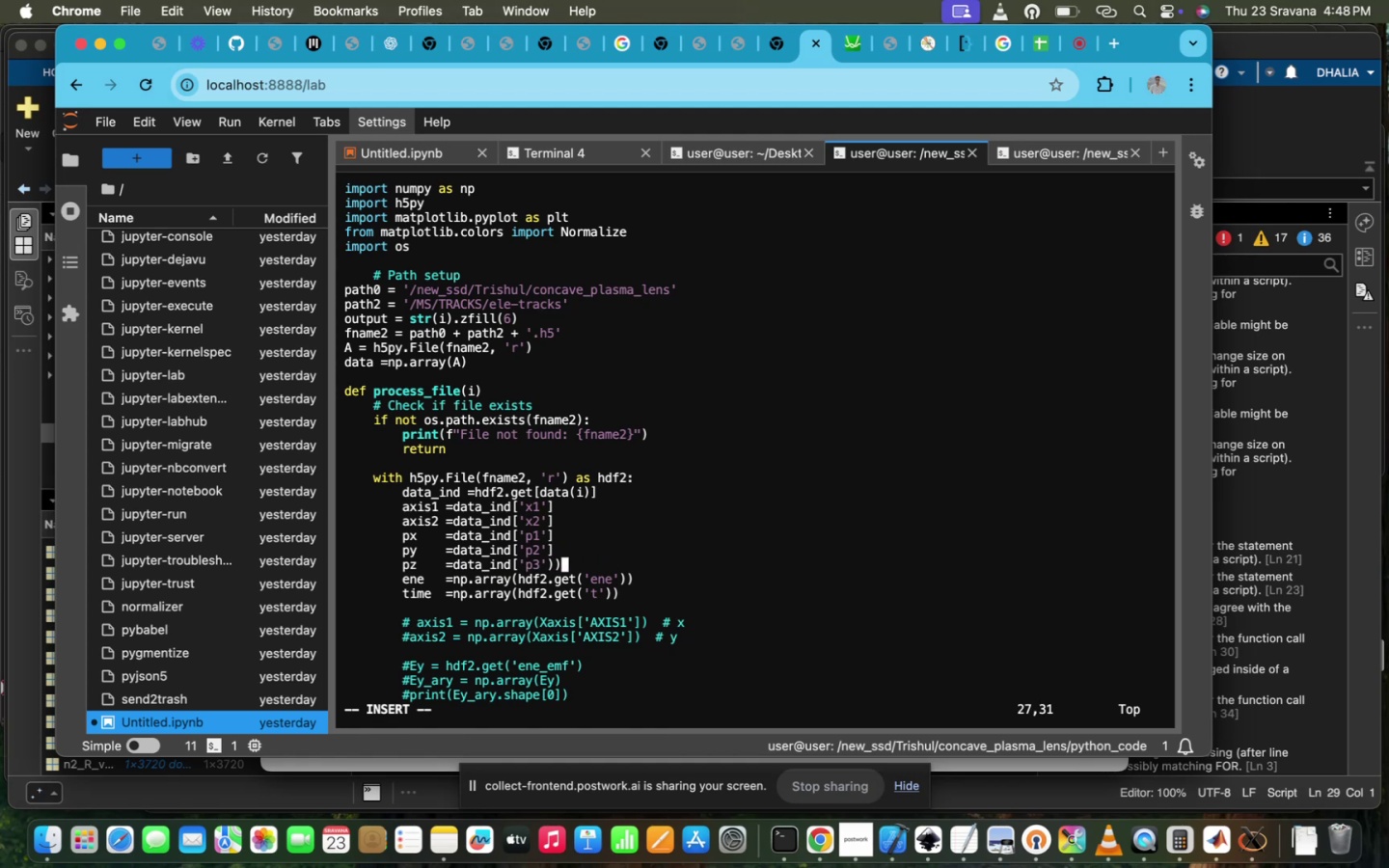 
key(Backspace)
 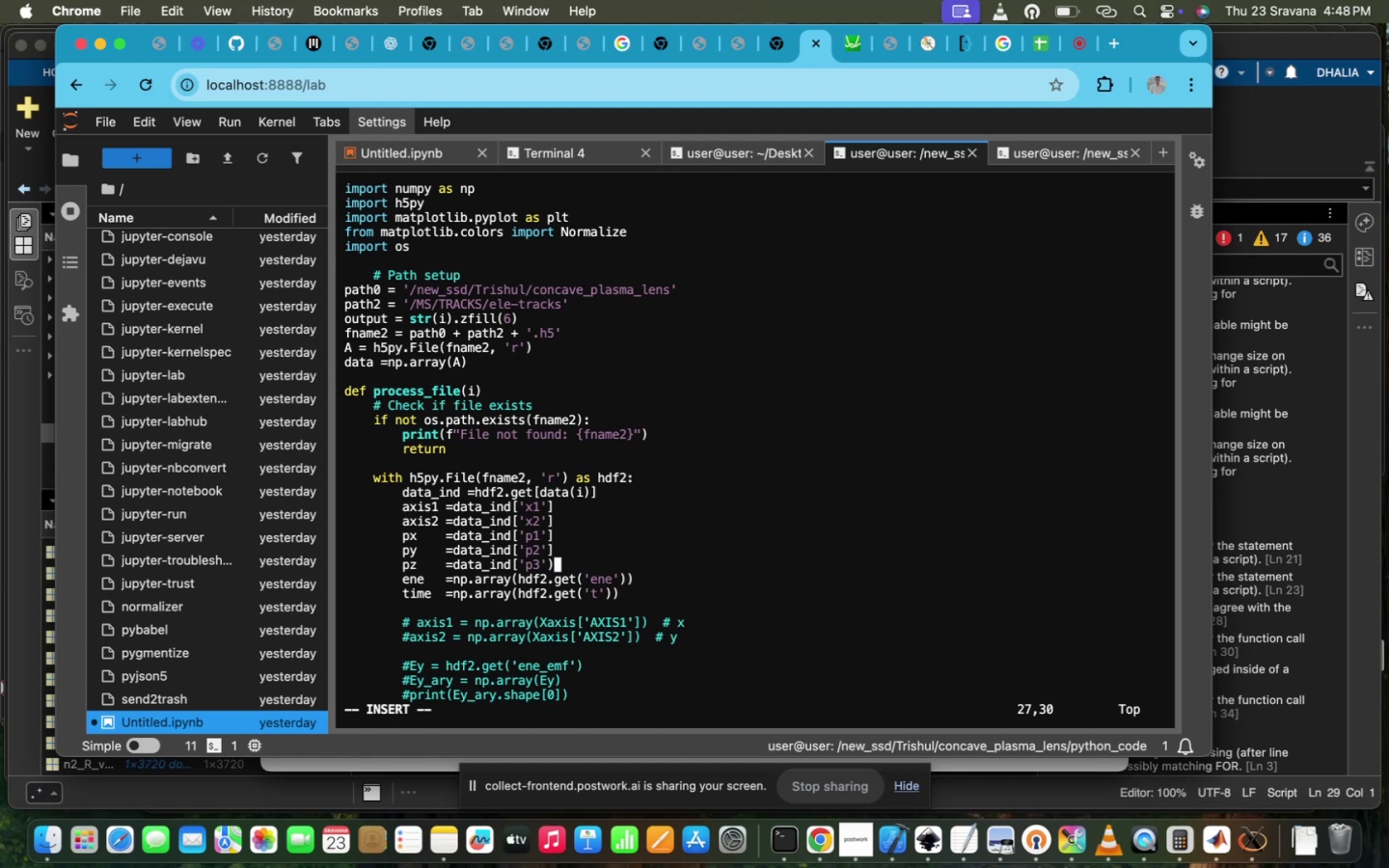 
key(Backspace)
 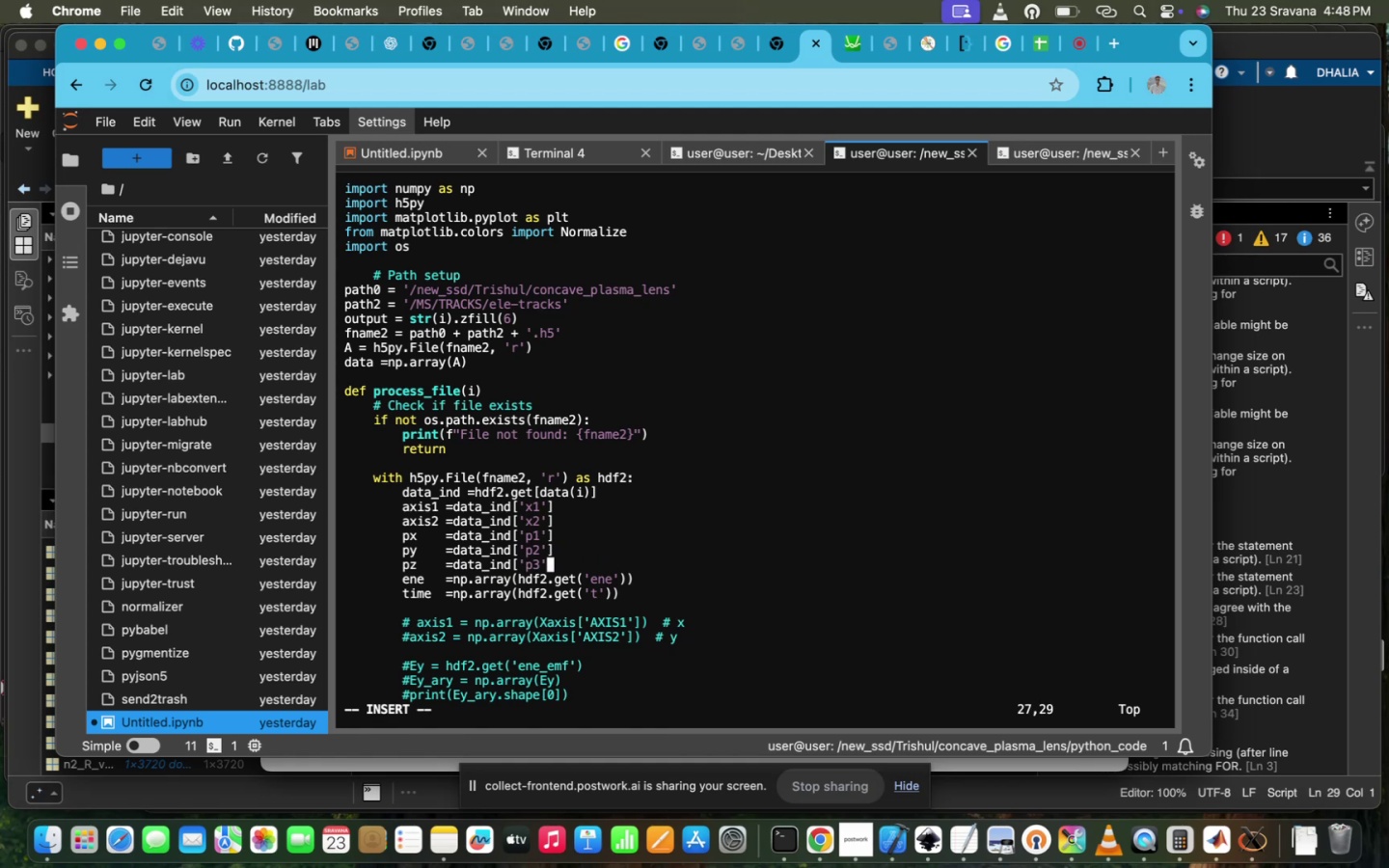 
key(BracketRight)
 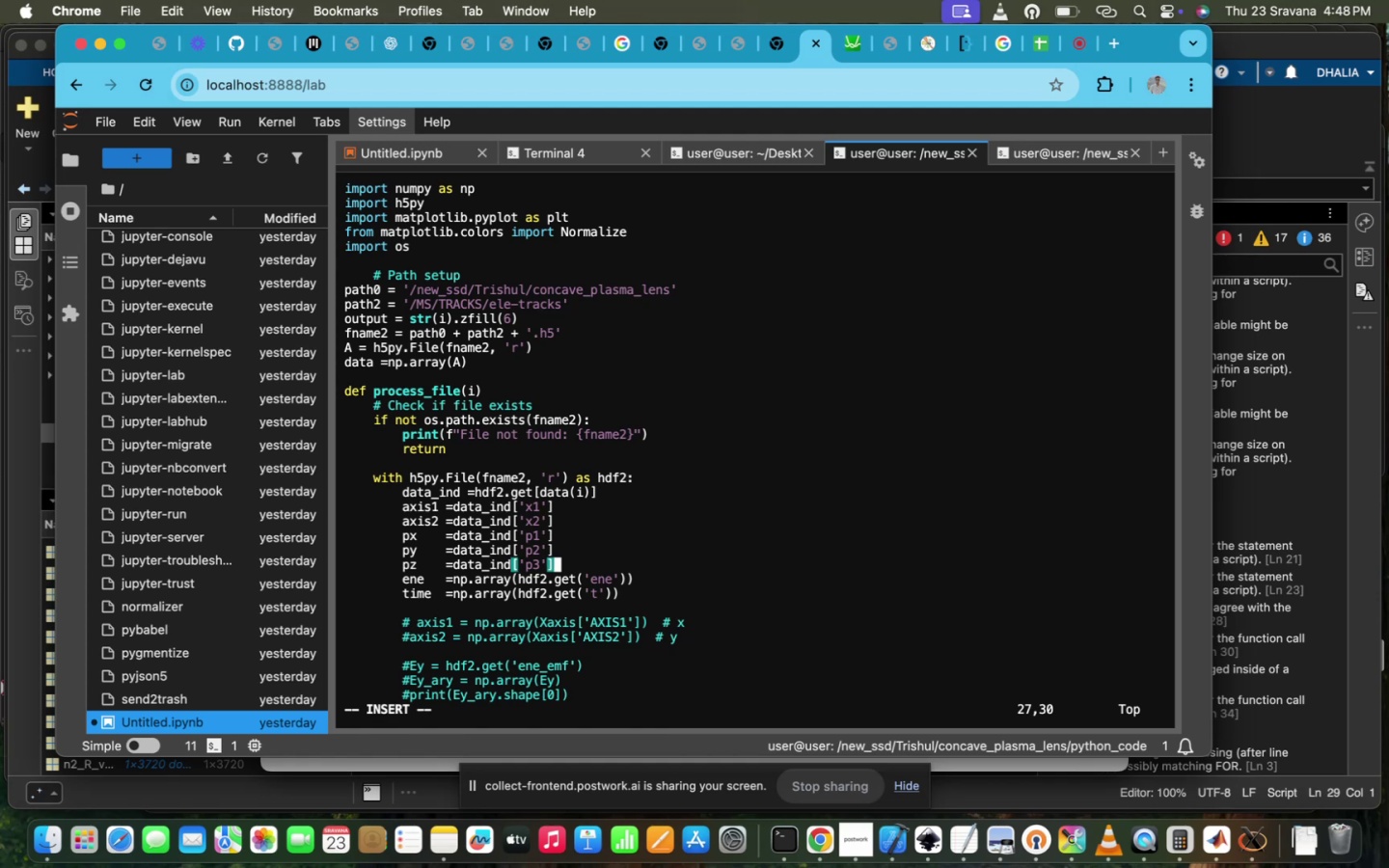 
key(ArrowDown)
 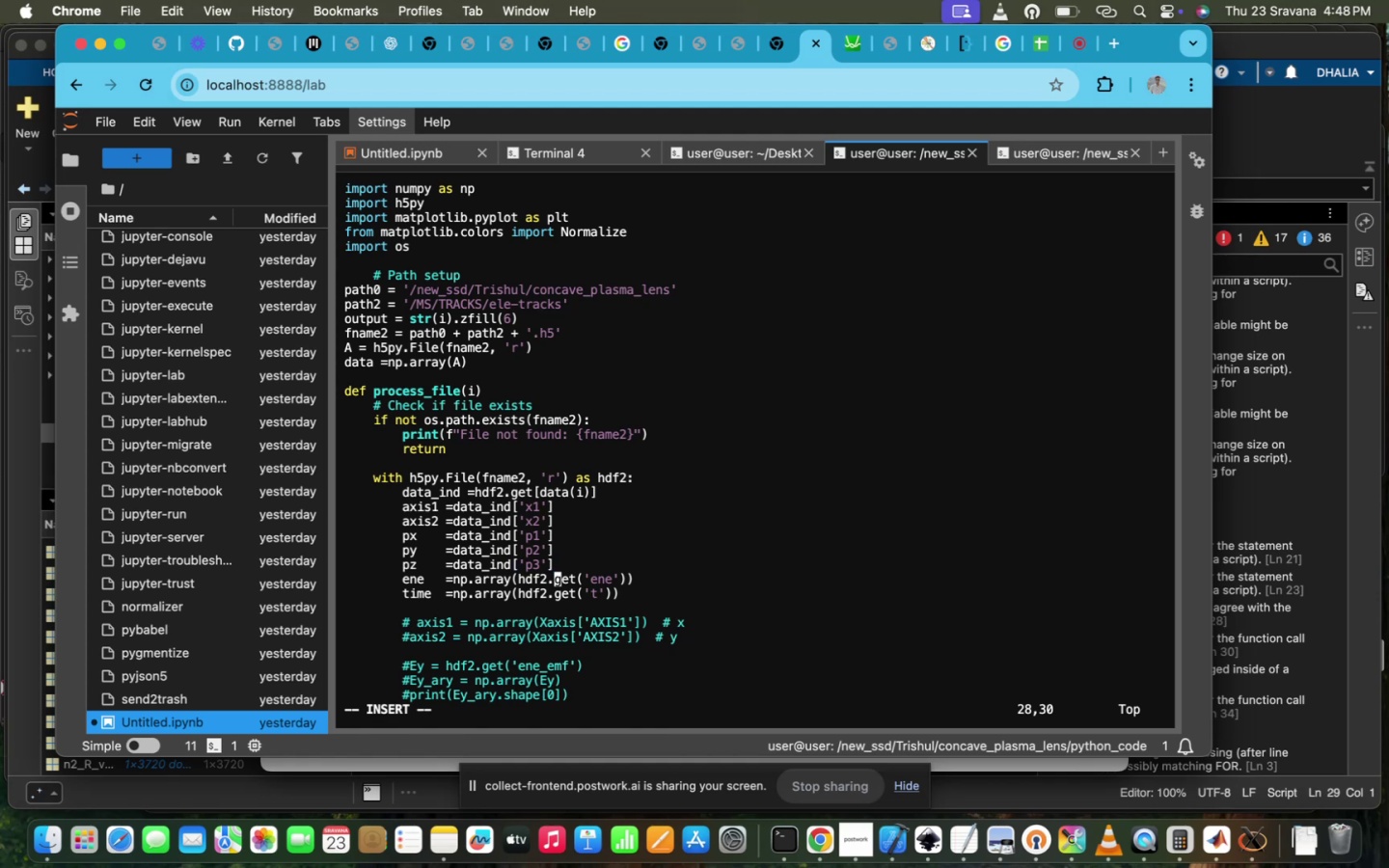 
key(ArrowRight)
 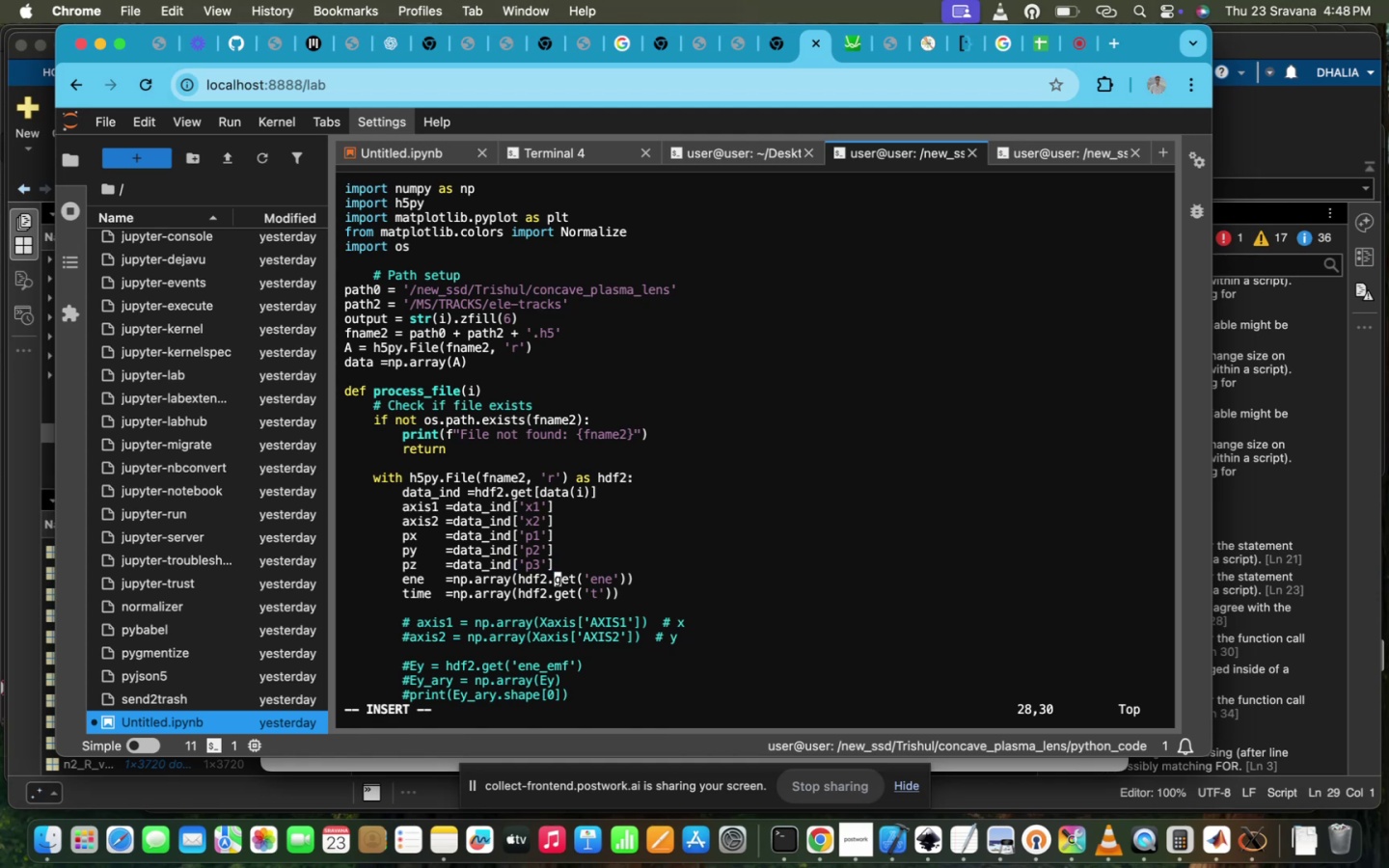 
key(ArrowRight)
 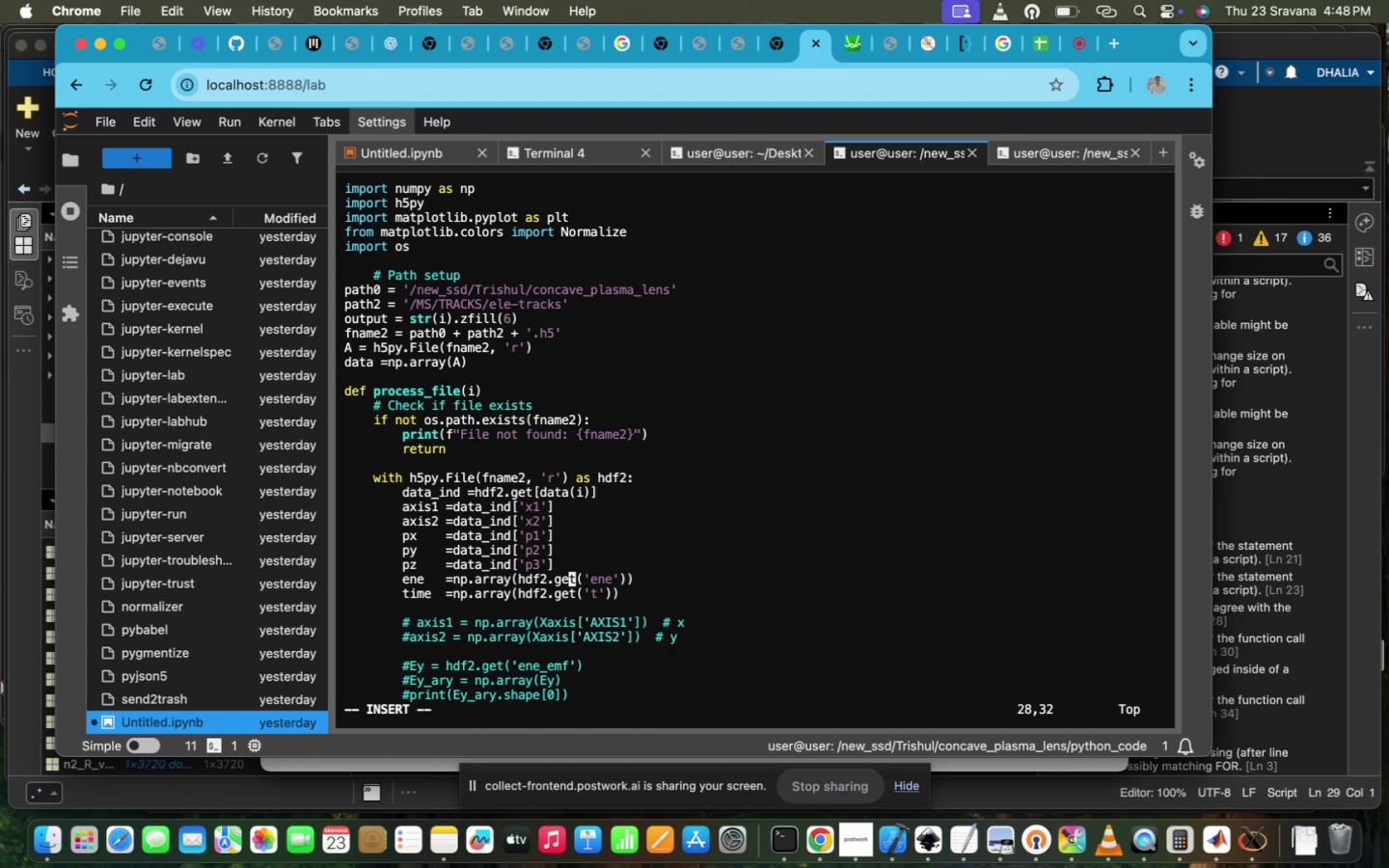 
key(ArrowRight)
 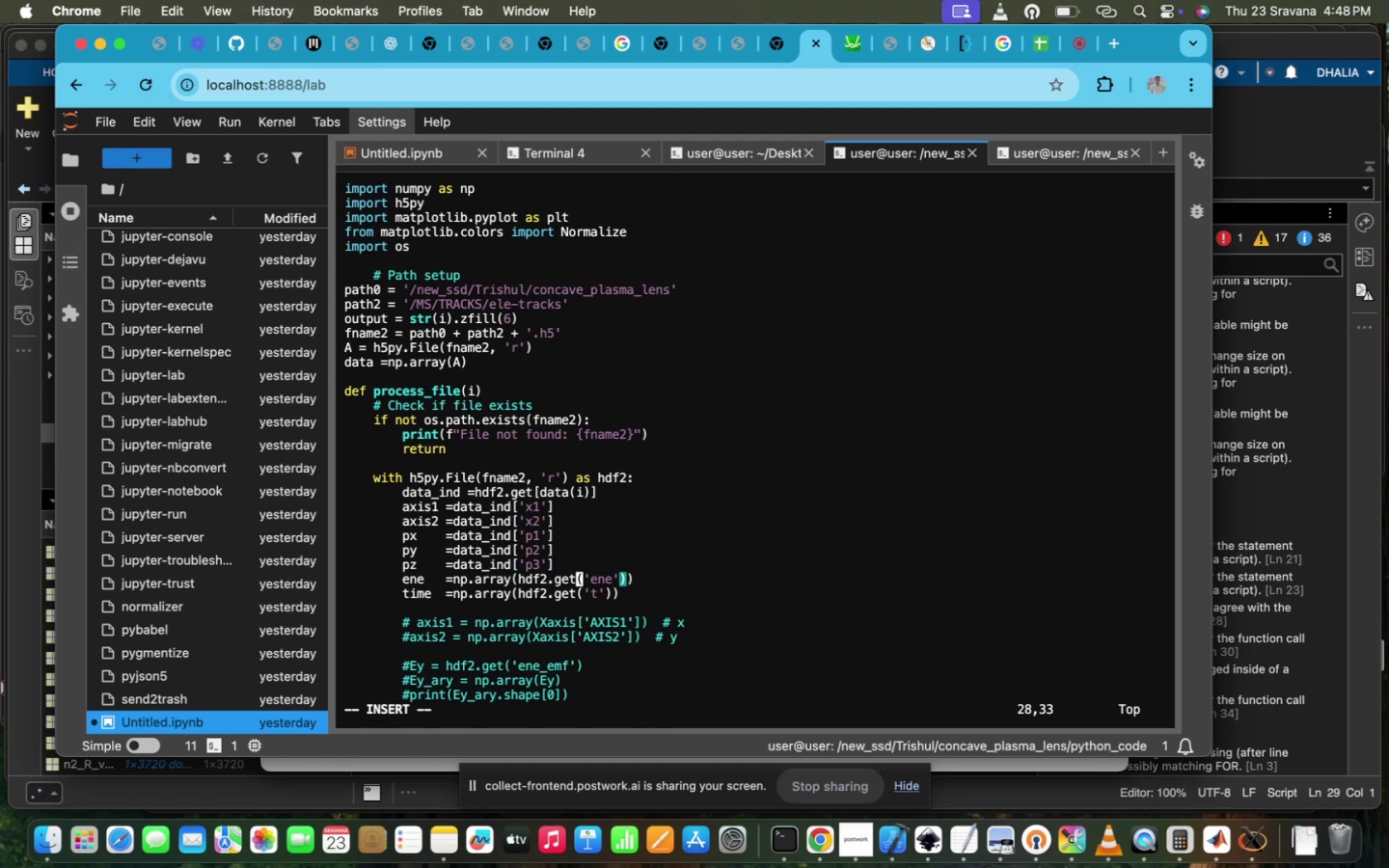 
key(ArrowRight)
 